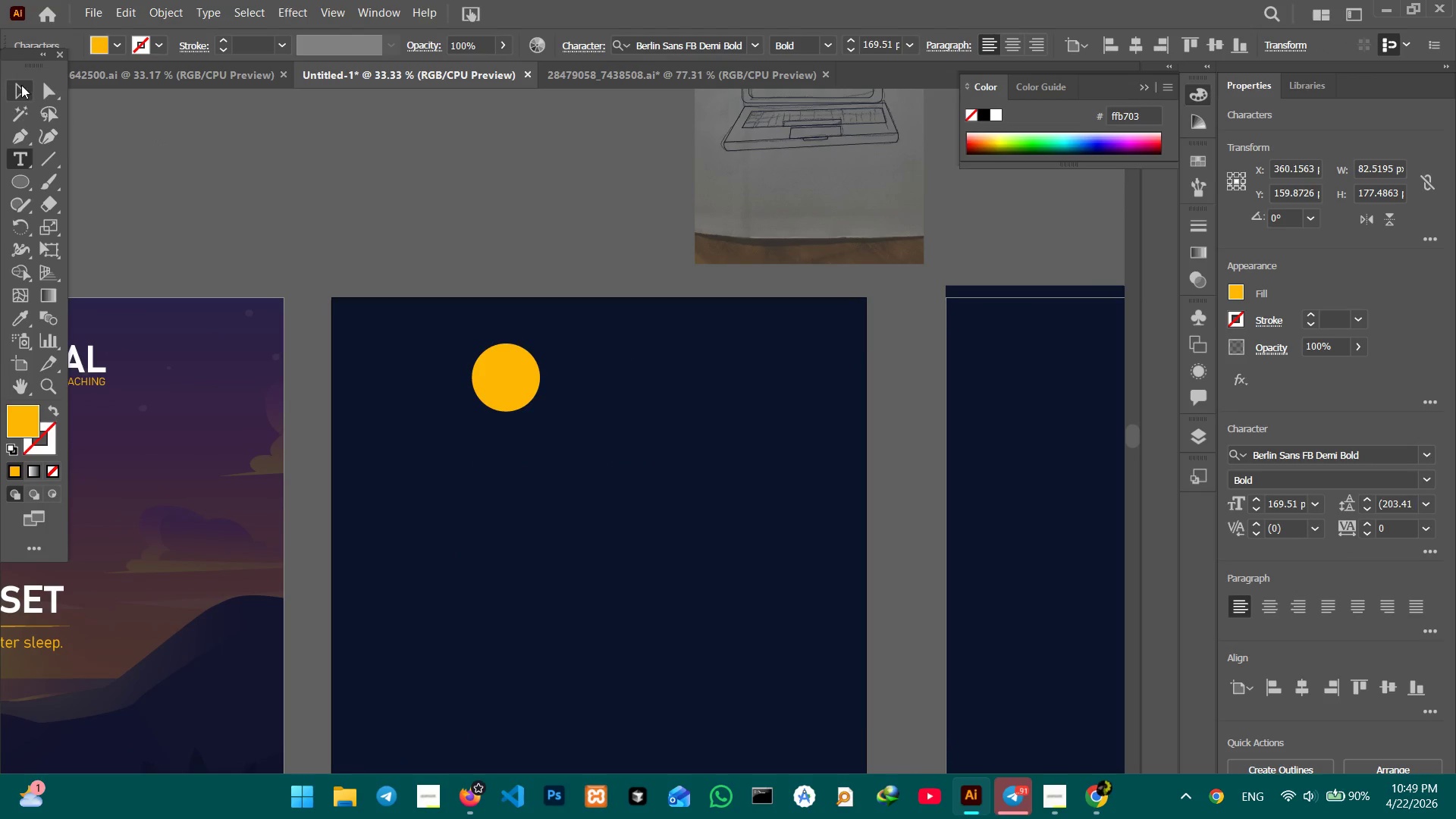 
left_click([21, 85])
 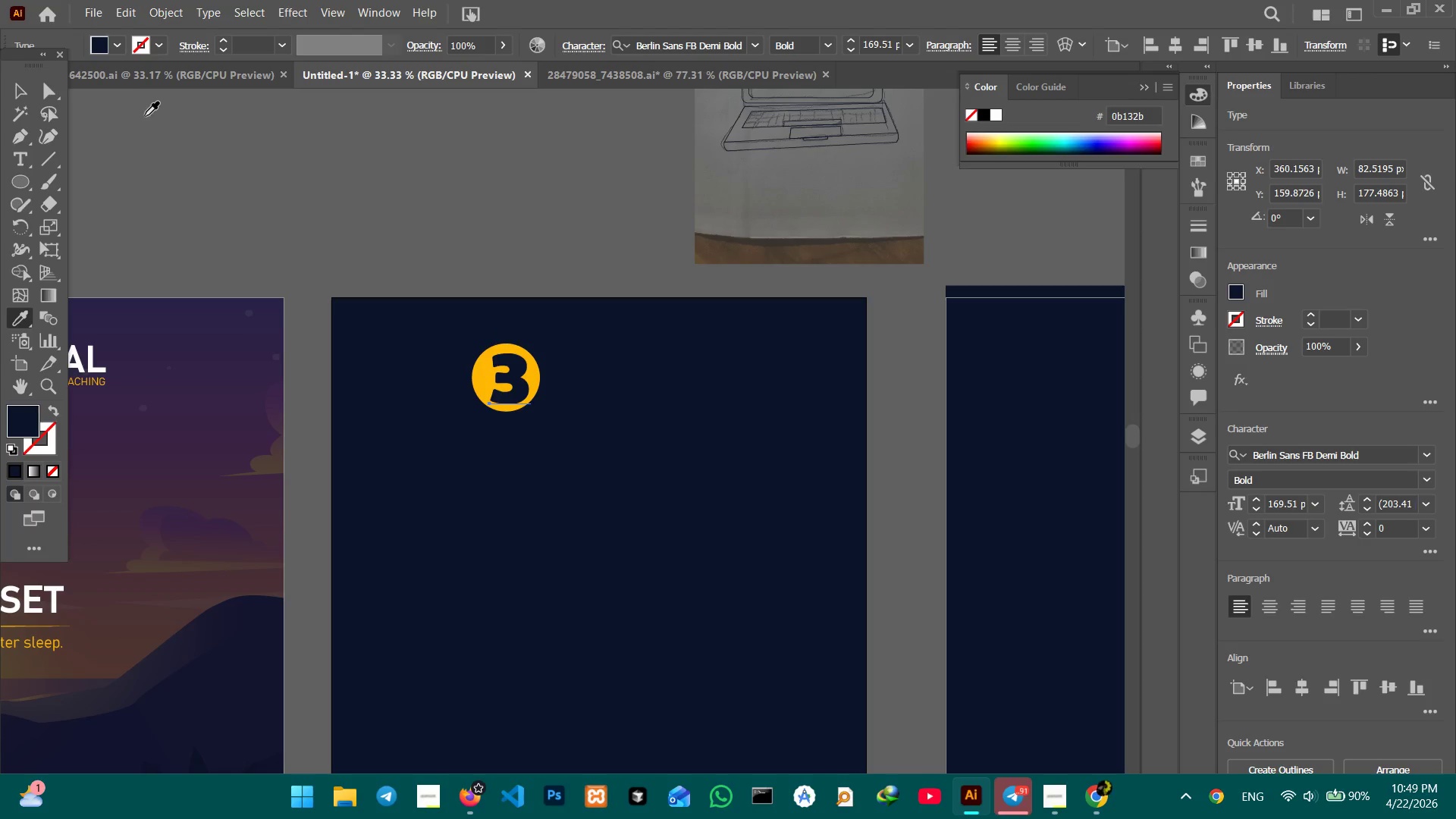 
left_click([19, 89])
 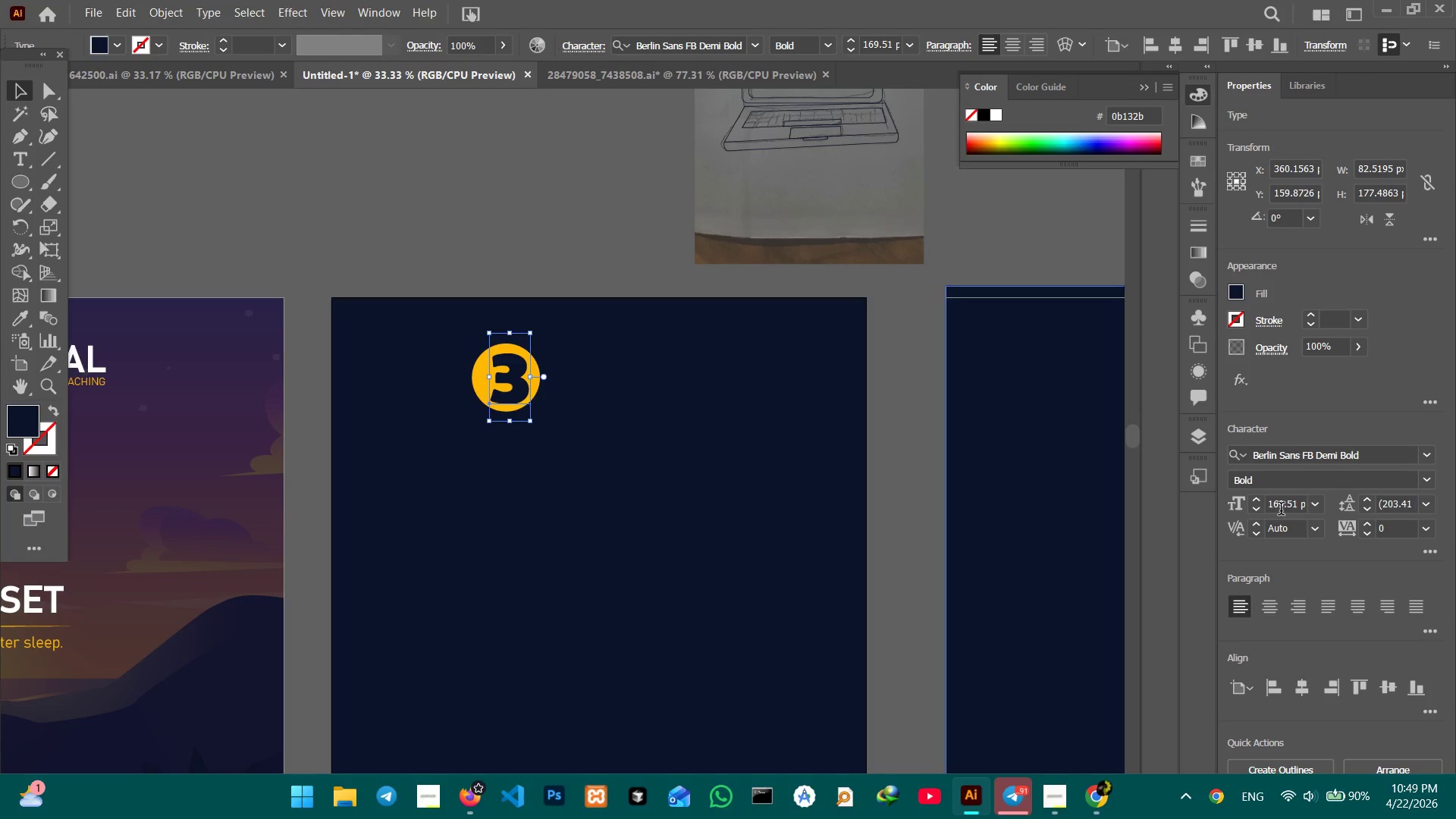 
triple_click([1282, 510])
 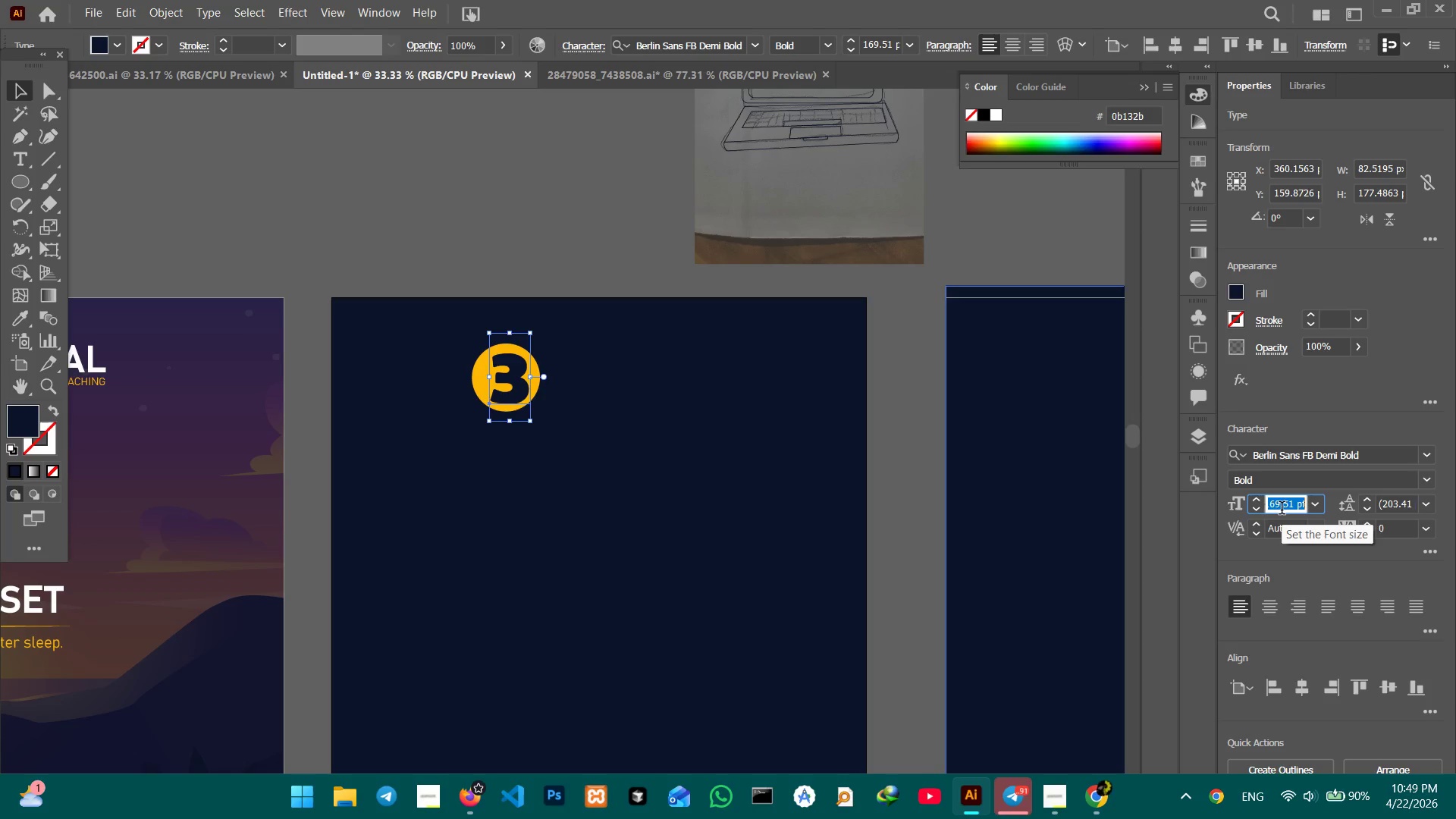 
key(Numpad1)
 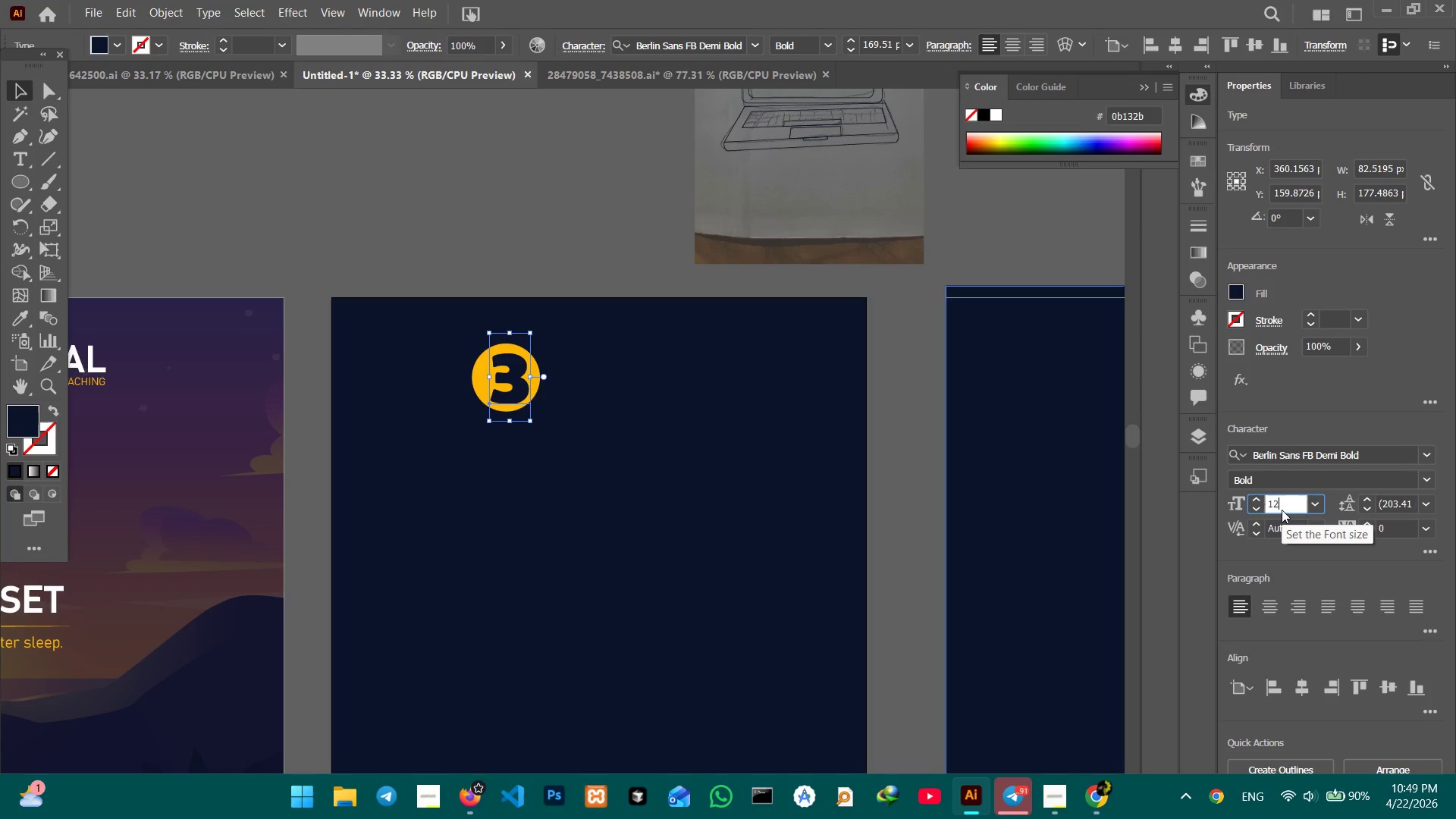 
key(Numpad2)
 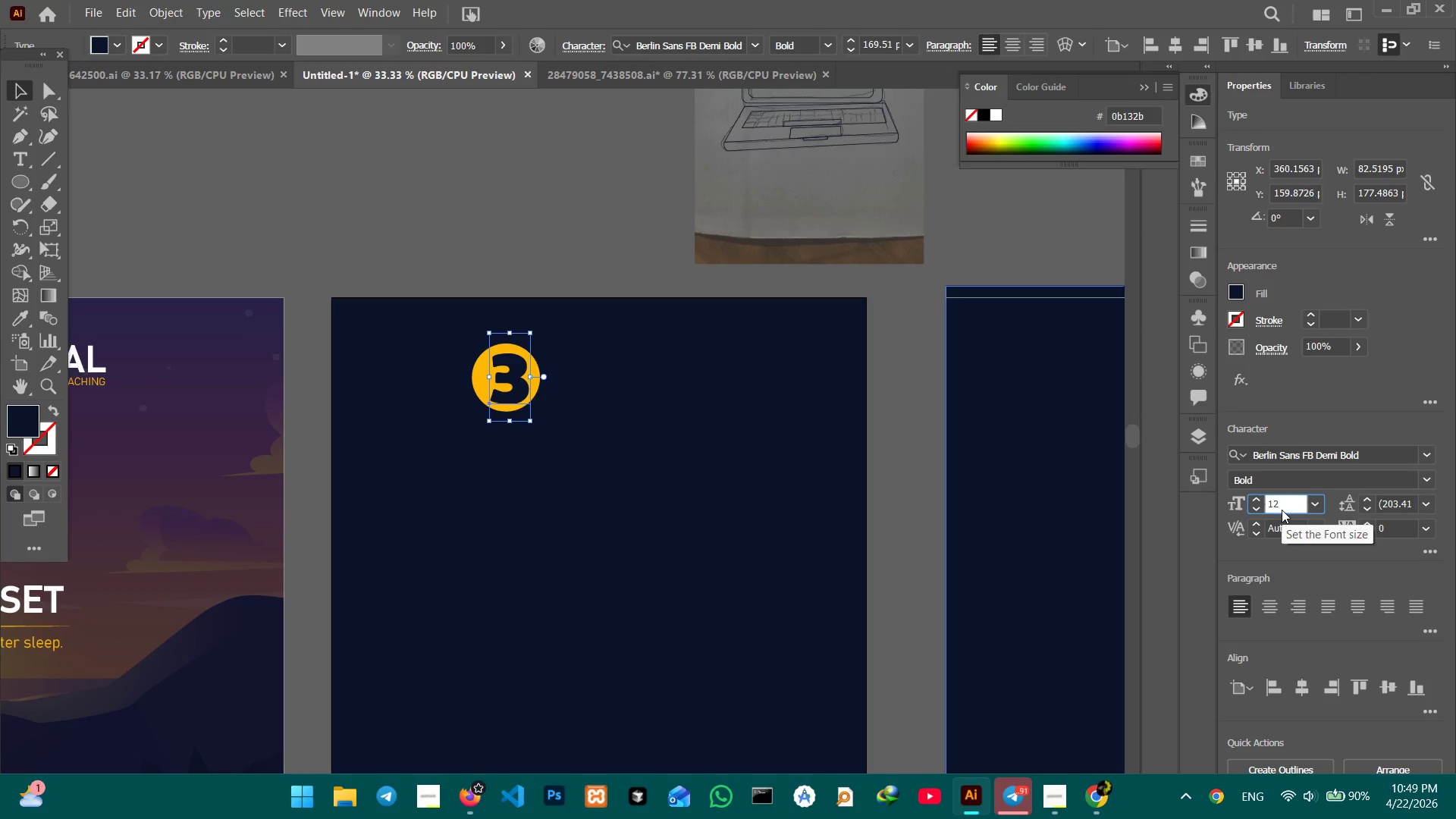 
key(Numpad0)
 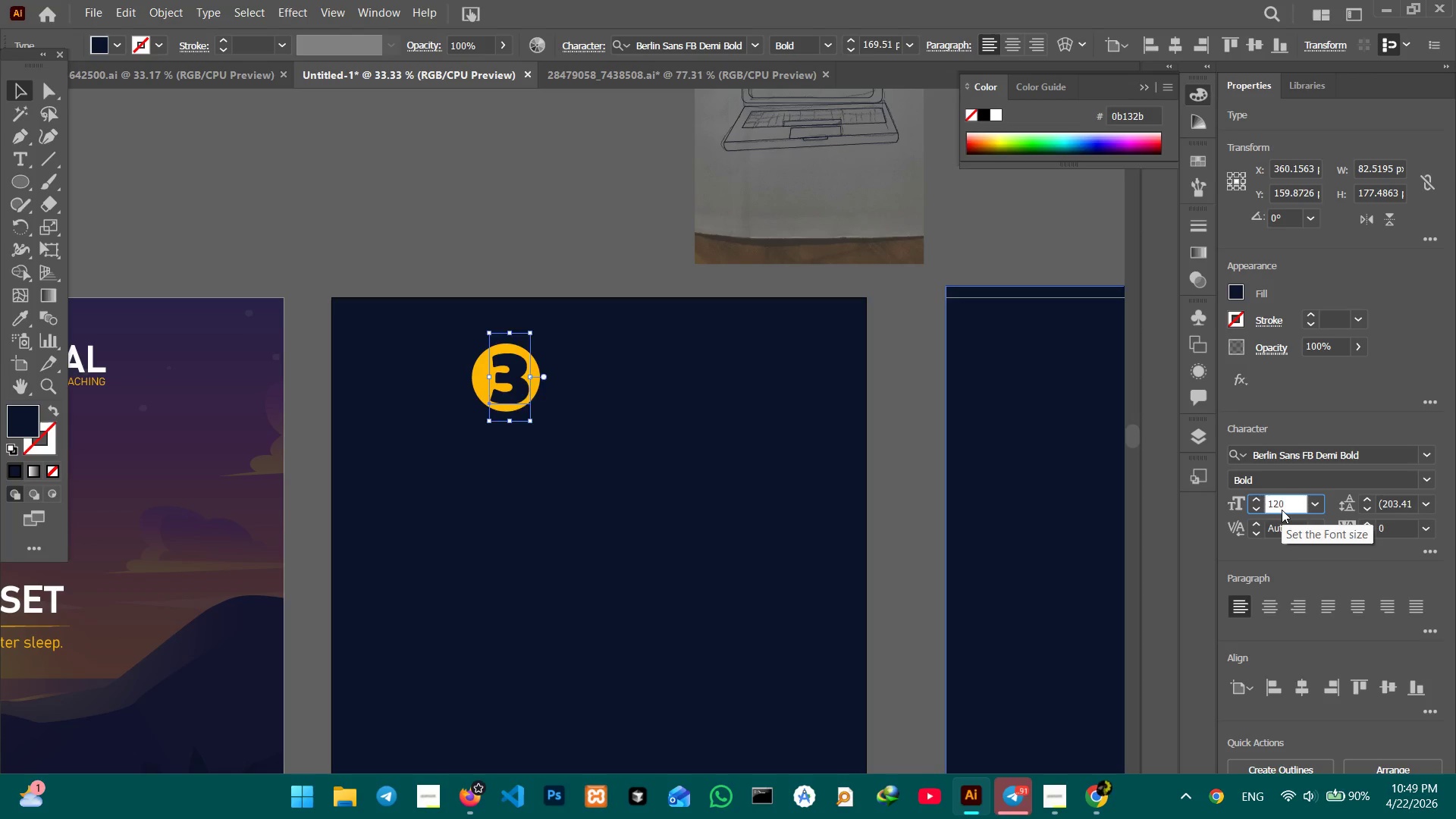 
key(Enter)
 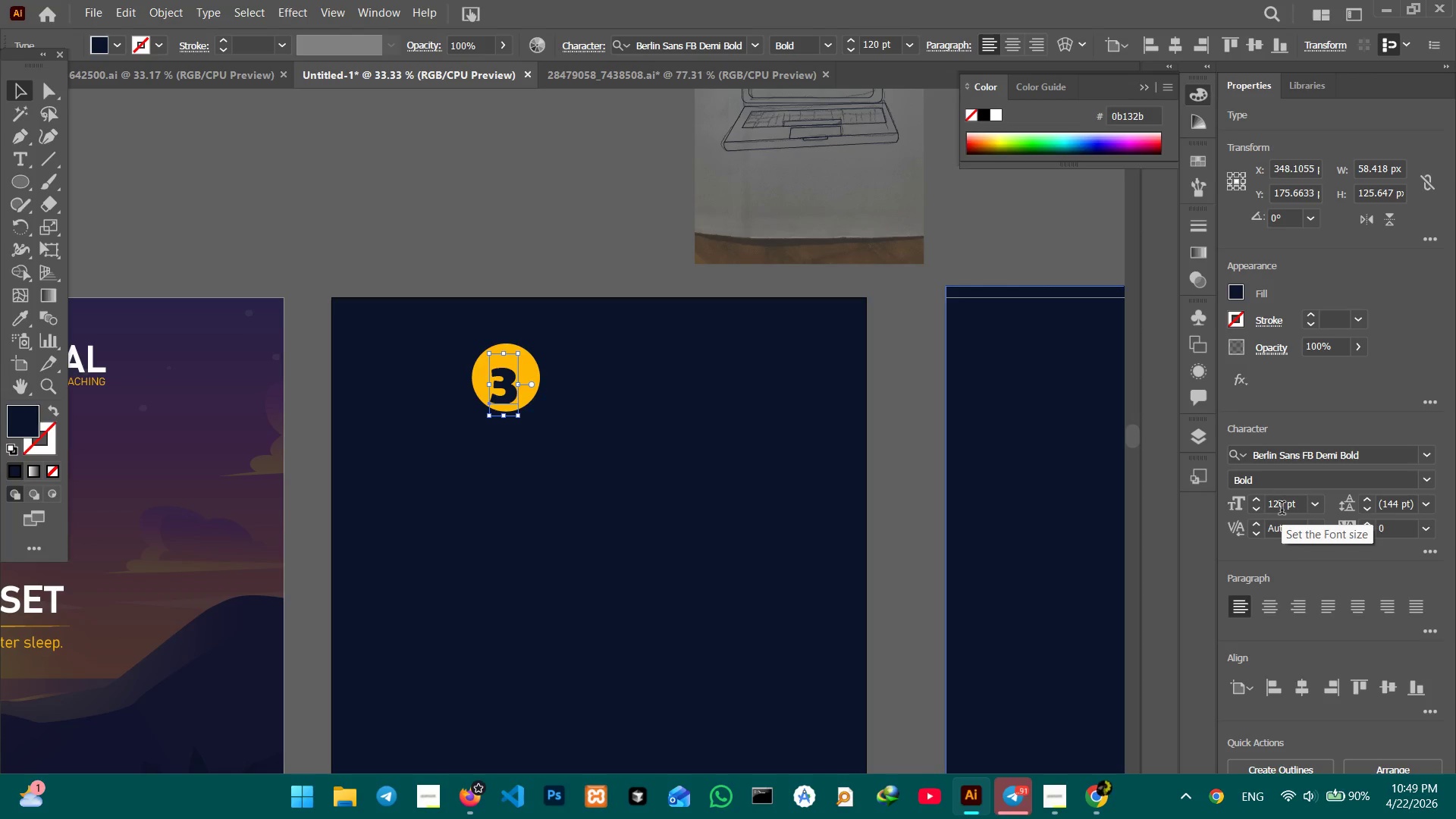 
key(Control+Equal)
 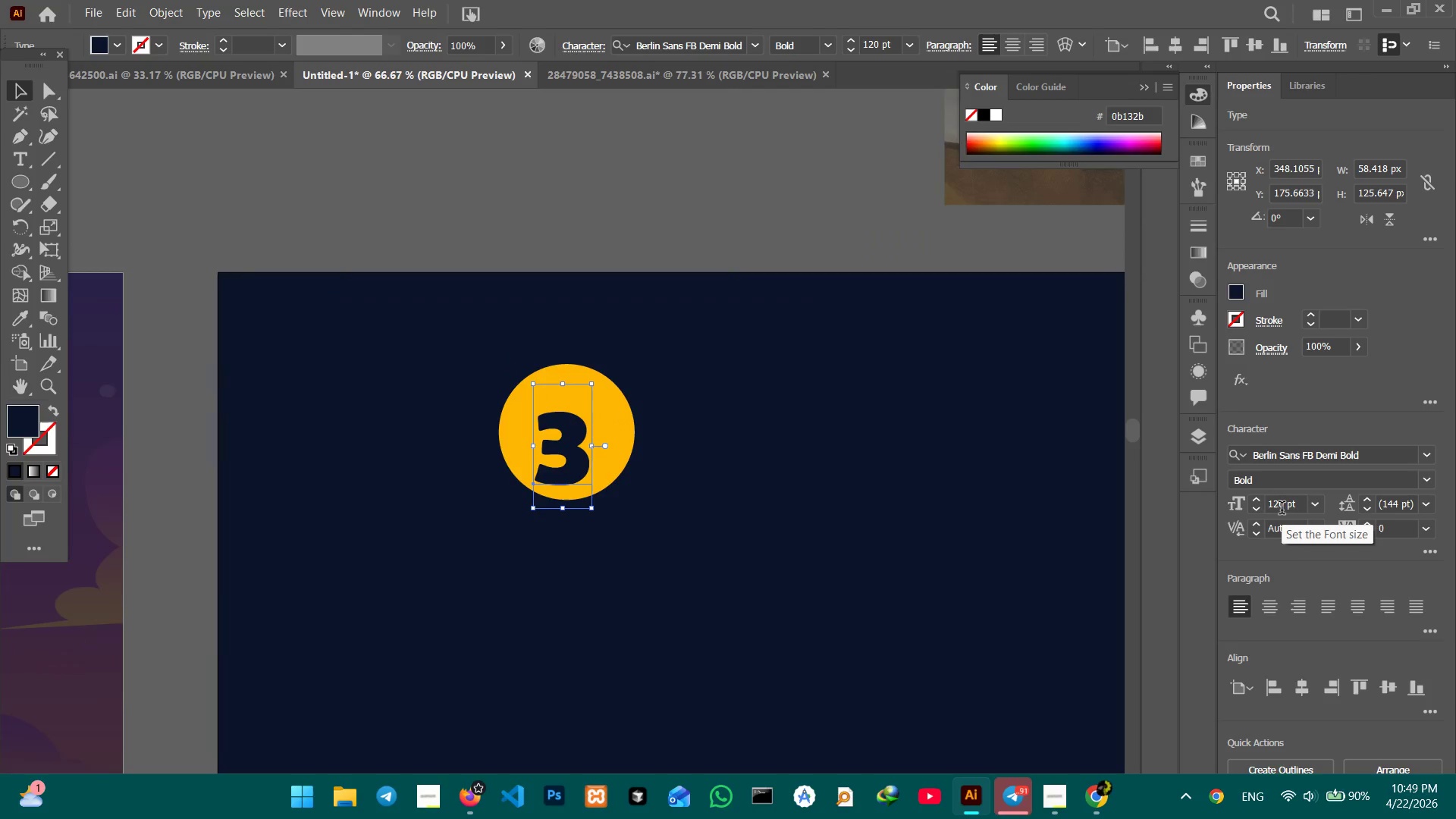 
key(Control+Equal)
 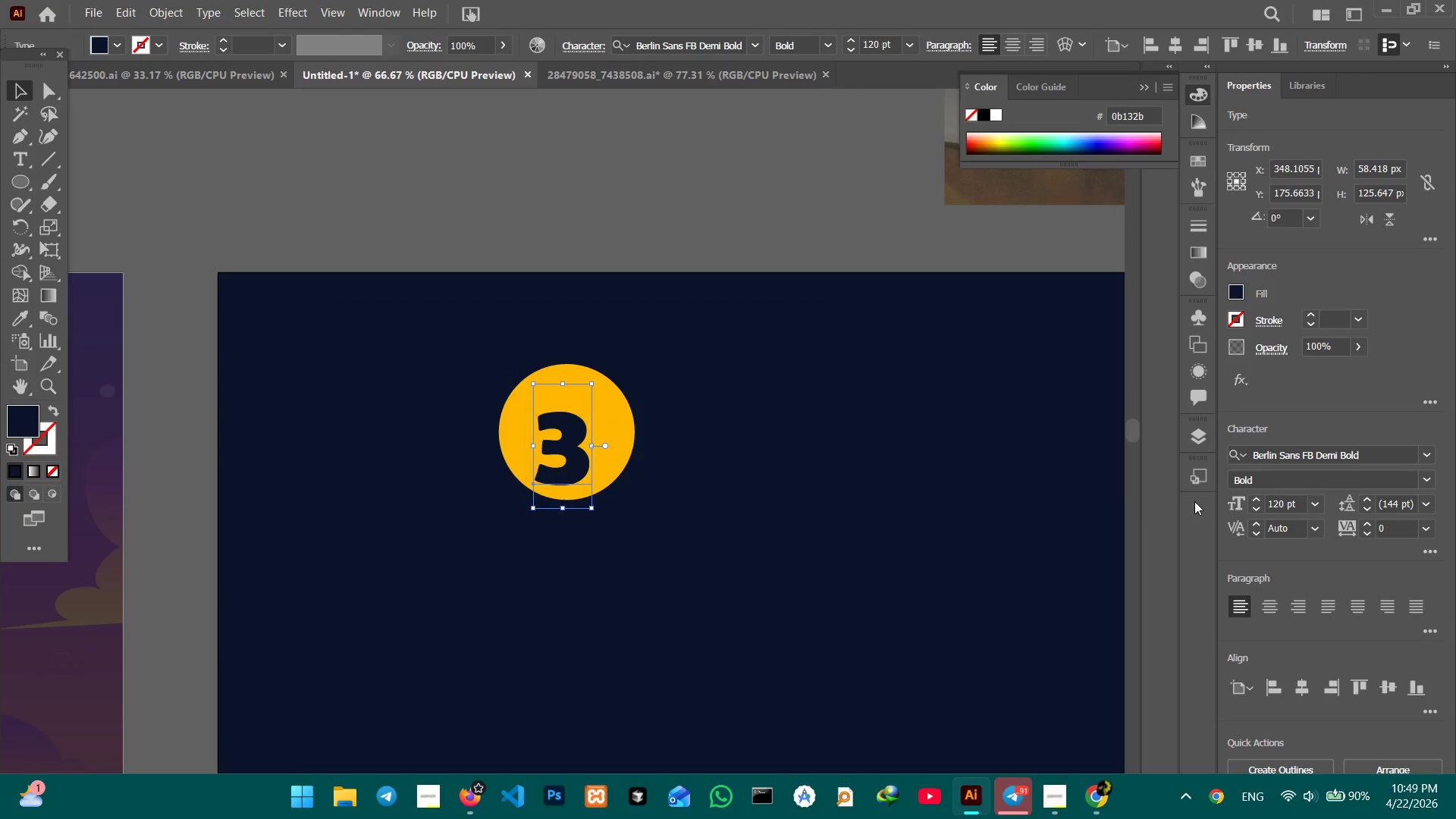 
hold_key(key=Space, duration=0.77)
 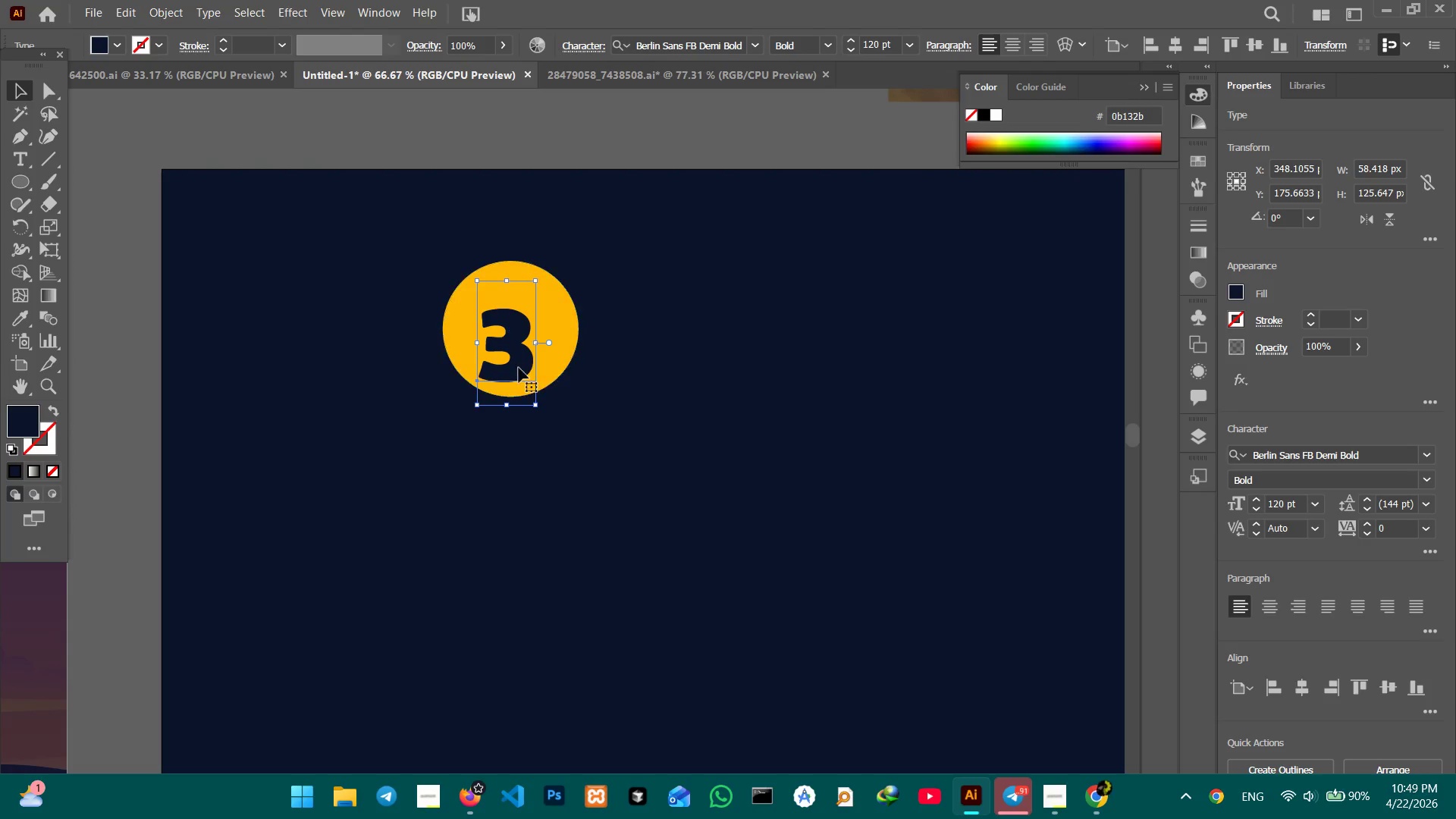 
left_click_drag(start_coordinate=[904, 470], to_coordinate=[848, 367])
 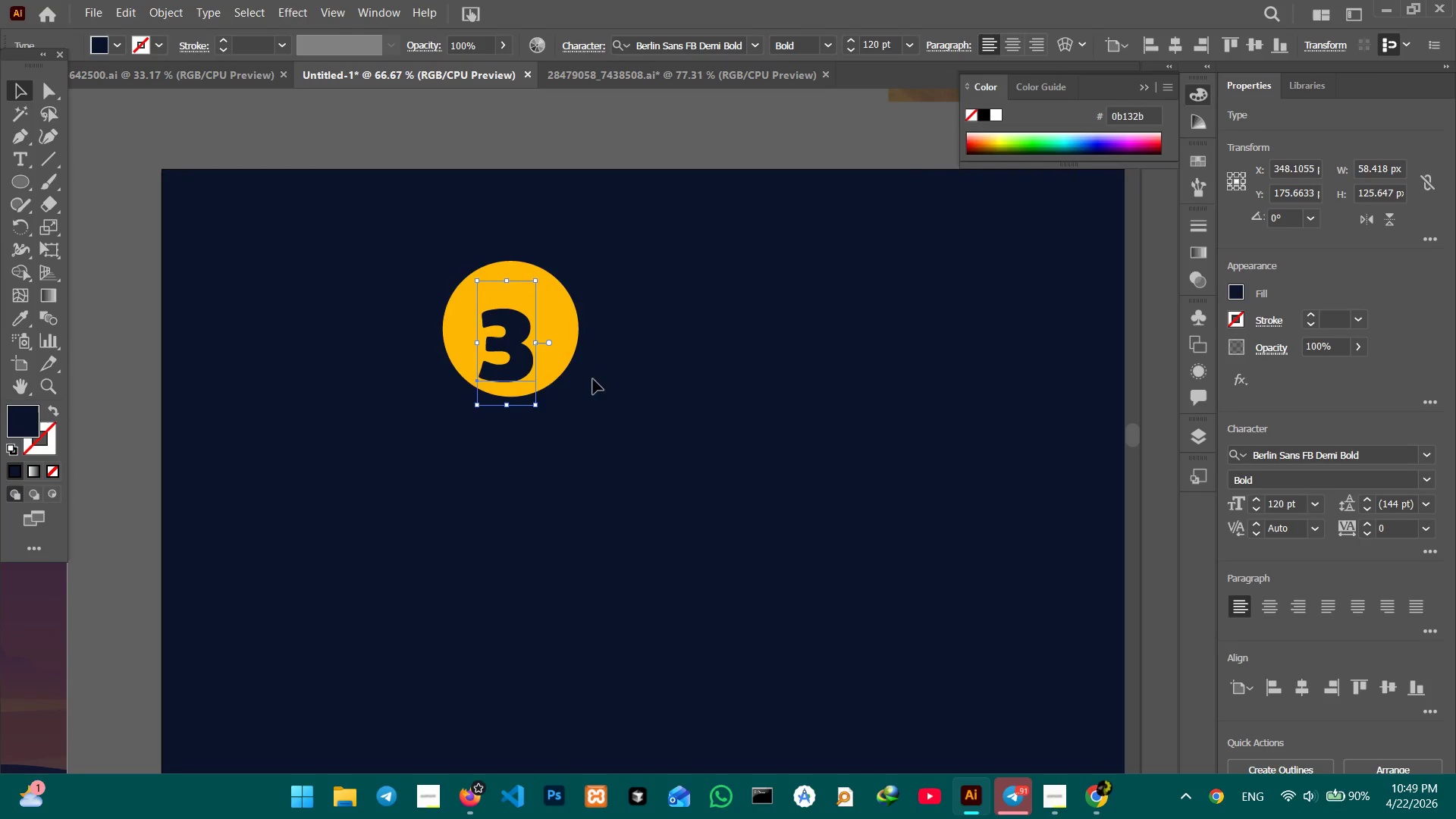 
hold_key(key=Space, duration=10.61)
 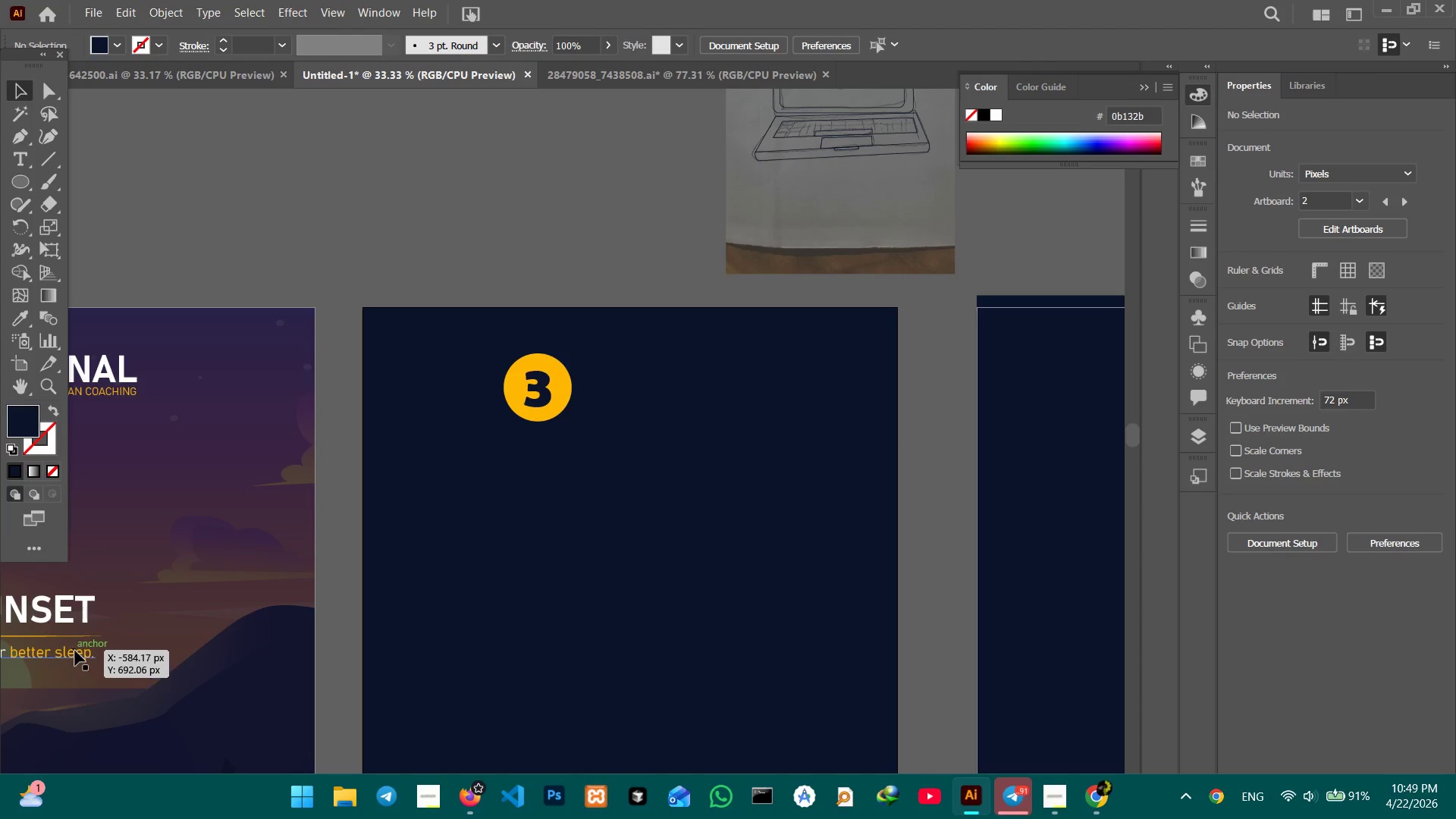 
left_click_drag(start_coordinate=[515, 367], to_coordinate=[522, 353])
 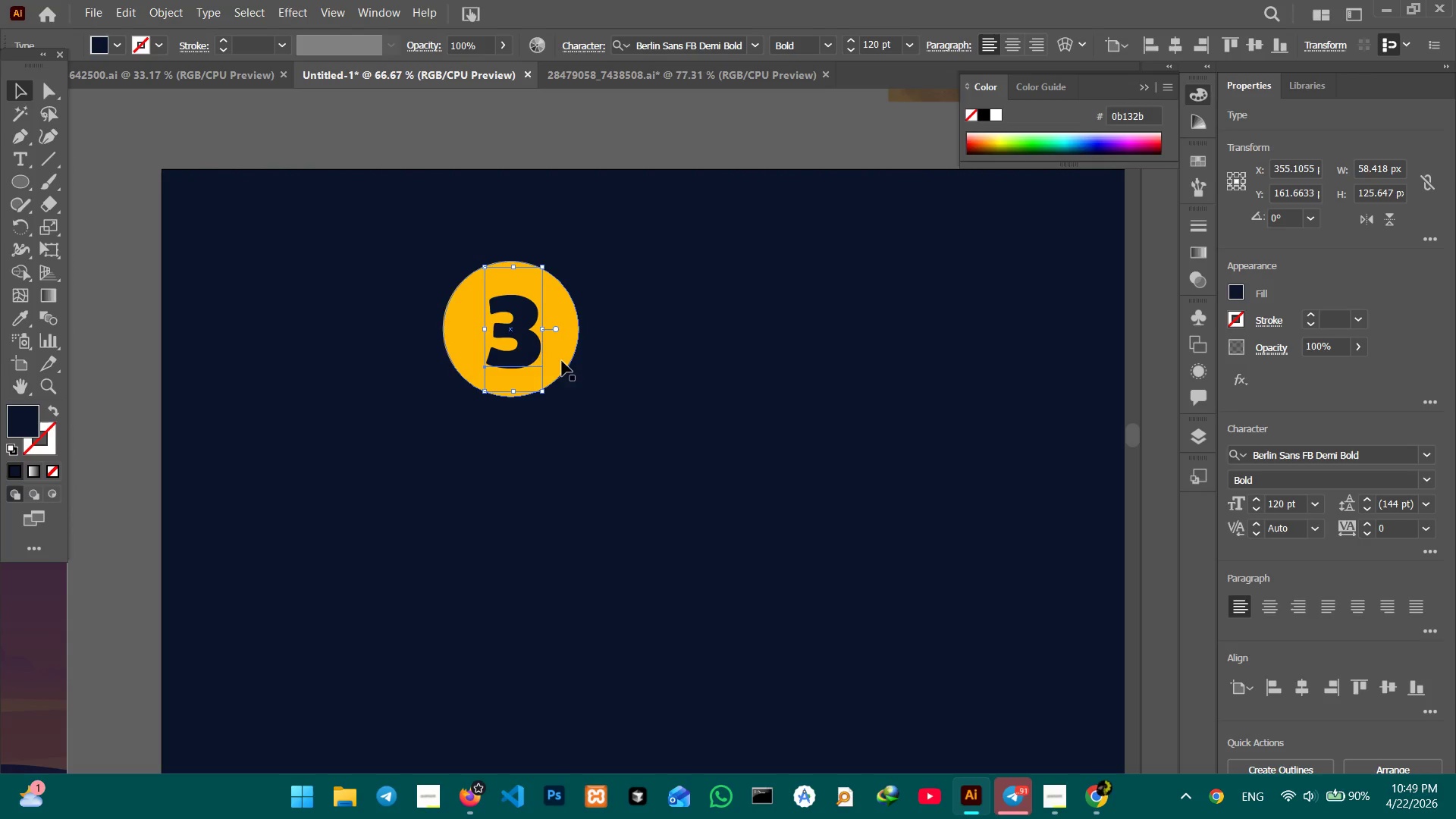 
hold_key(key=ShiftLeft, duration=0.62)
left_click([562, 361])
 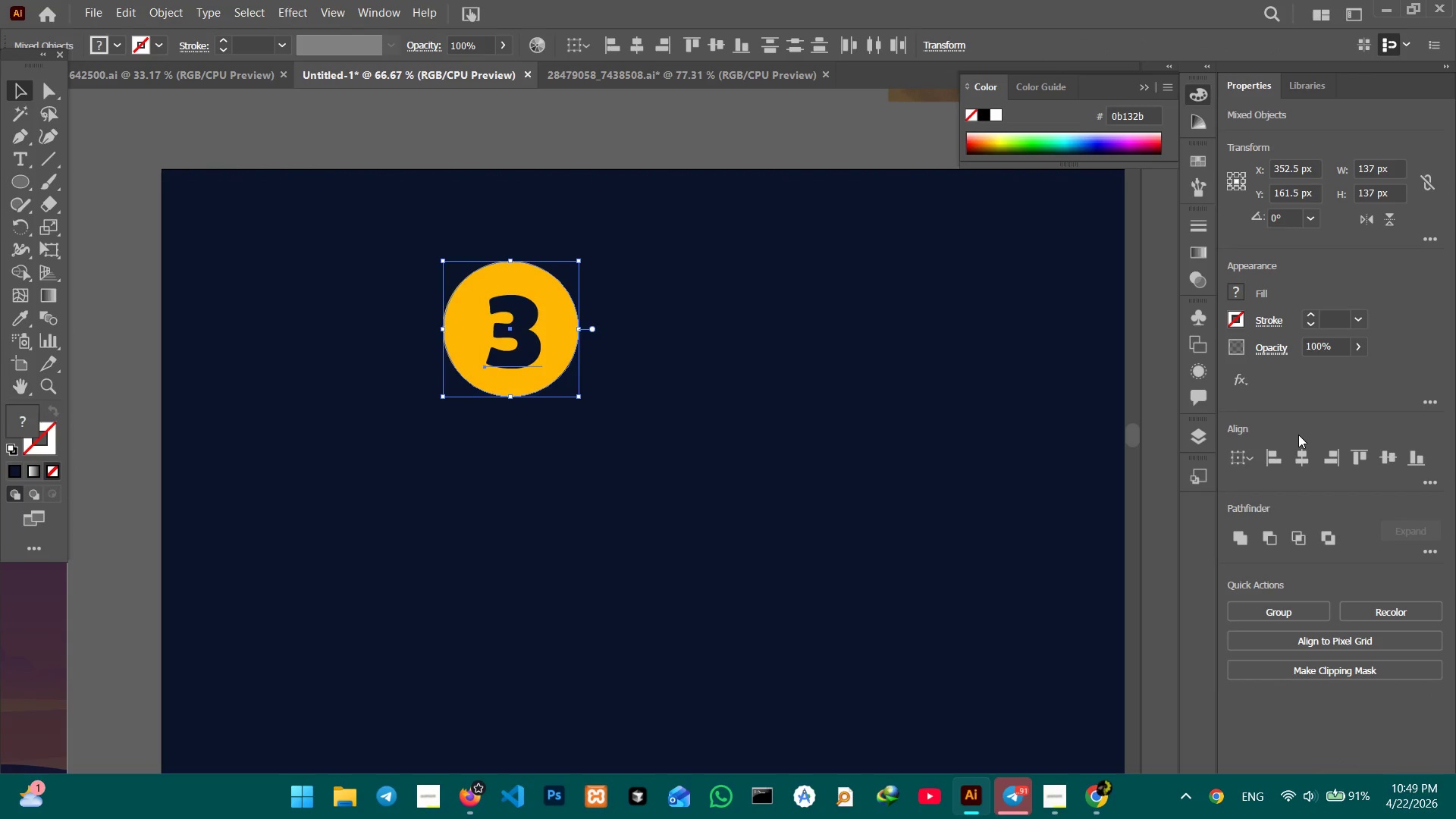 
left_click([1294, 456])
 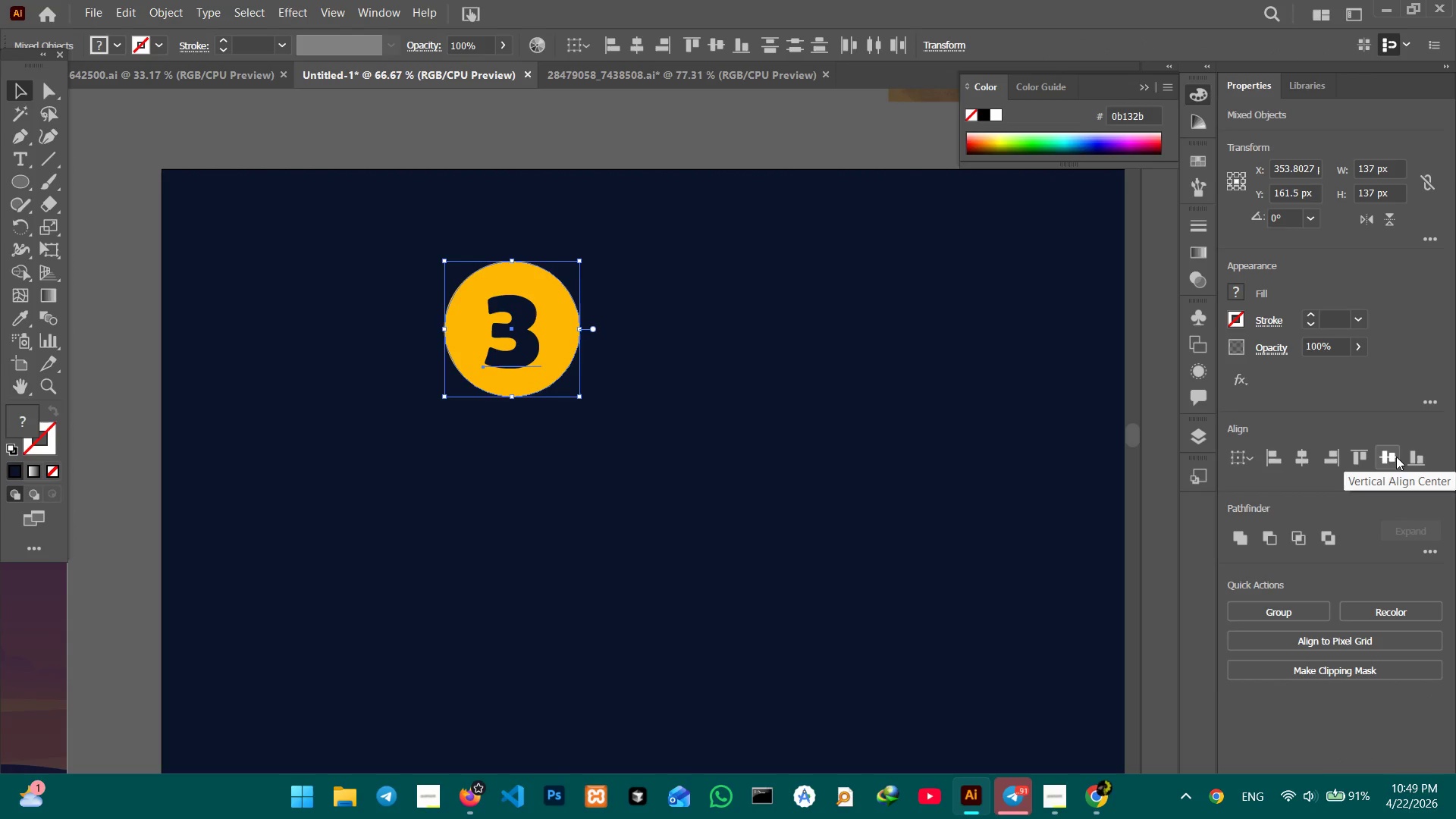 
left_click([1396, 457])
 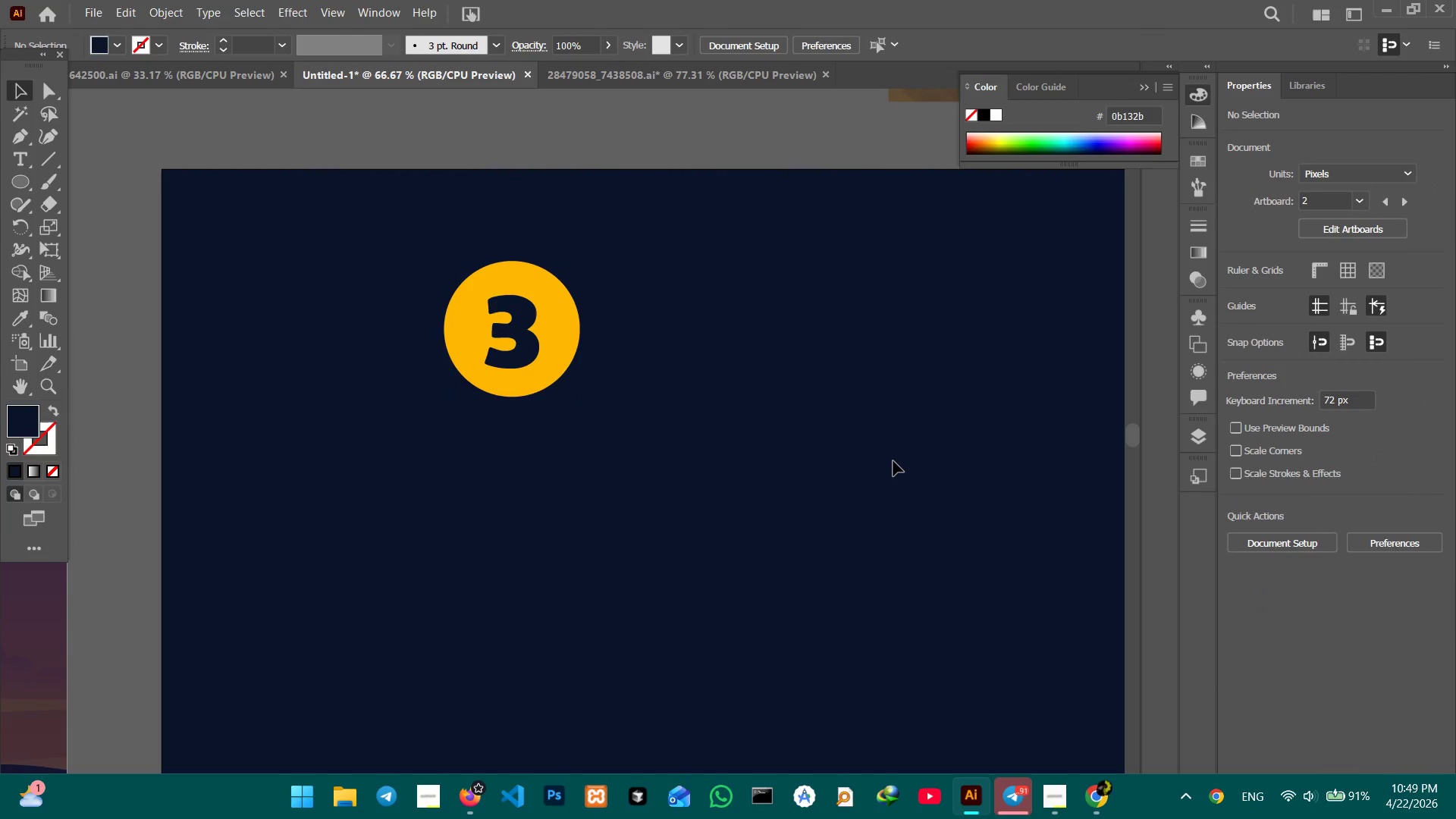 
key(Control+Minus)
 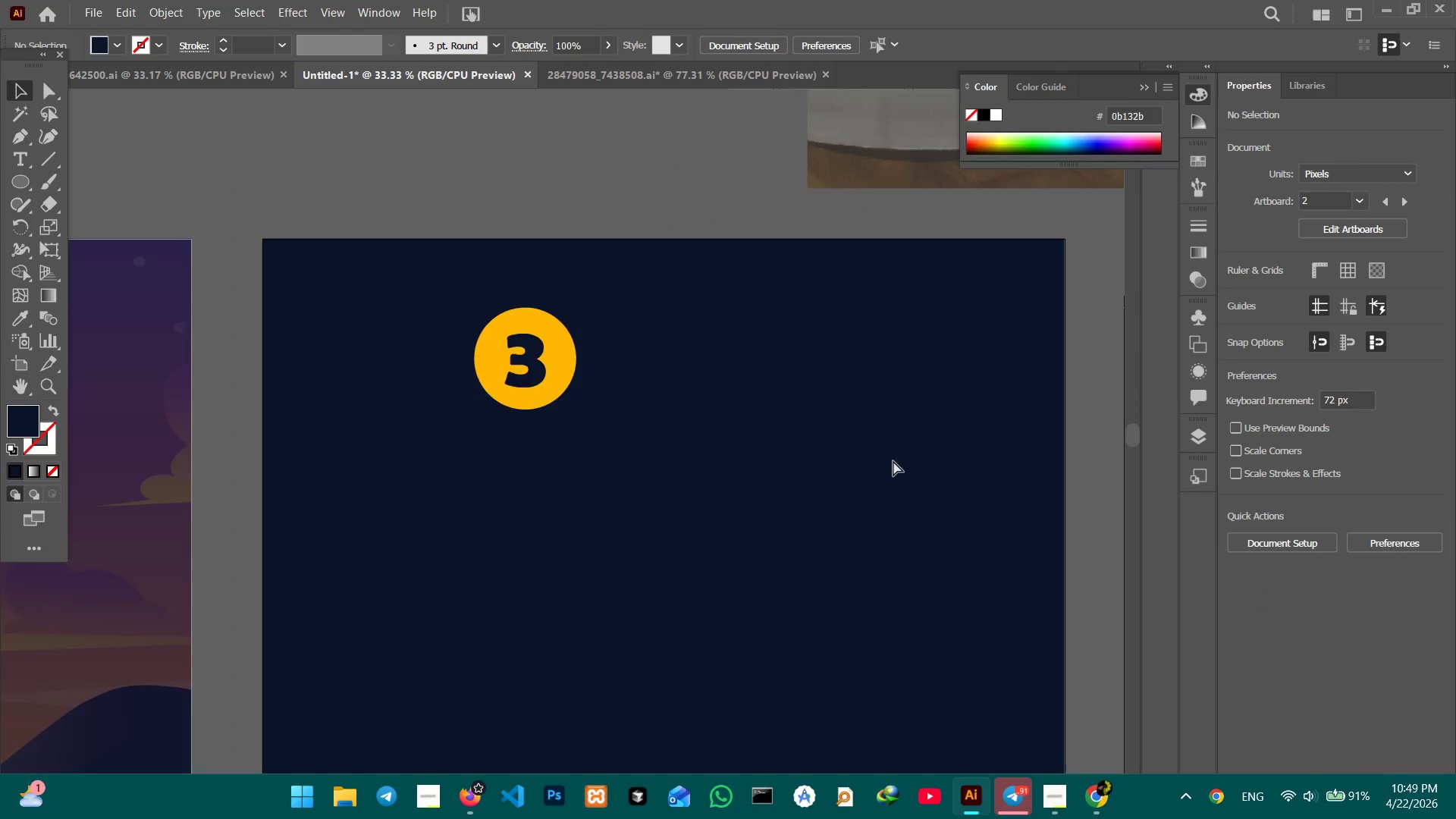 
key(Control+Minus)
 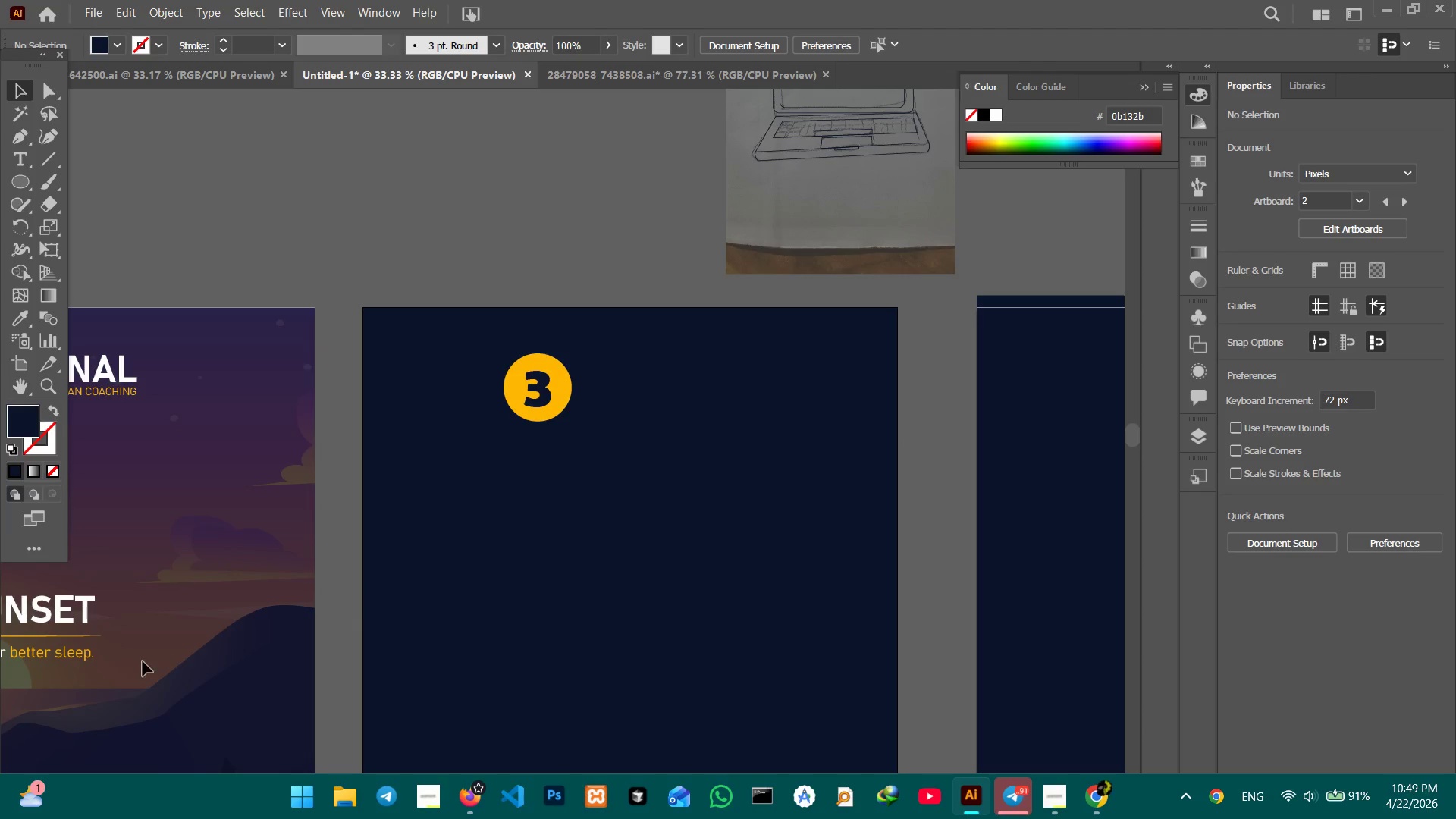 
left_click([75, 651])
 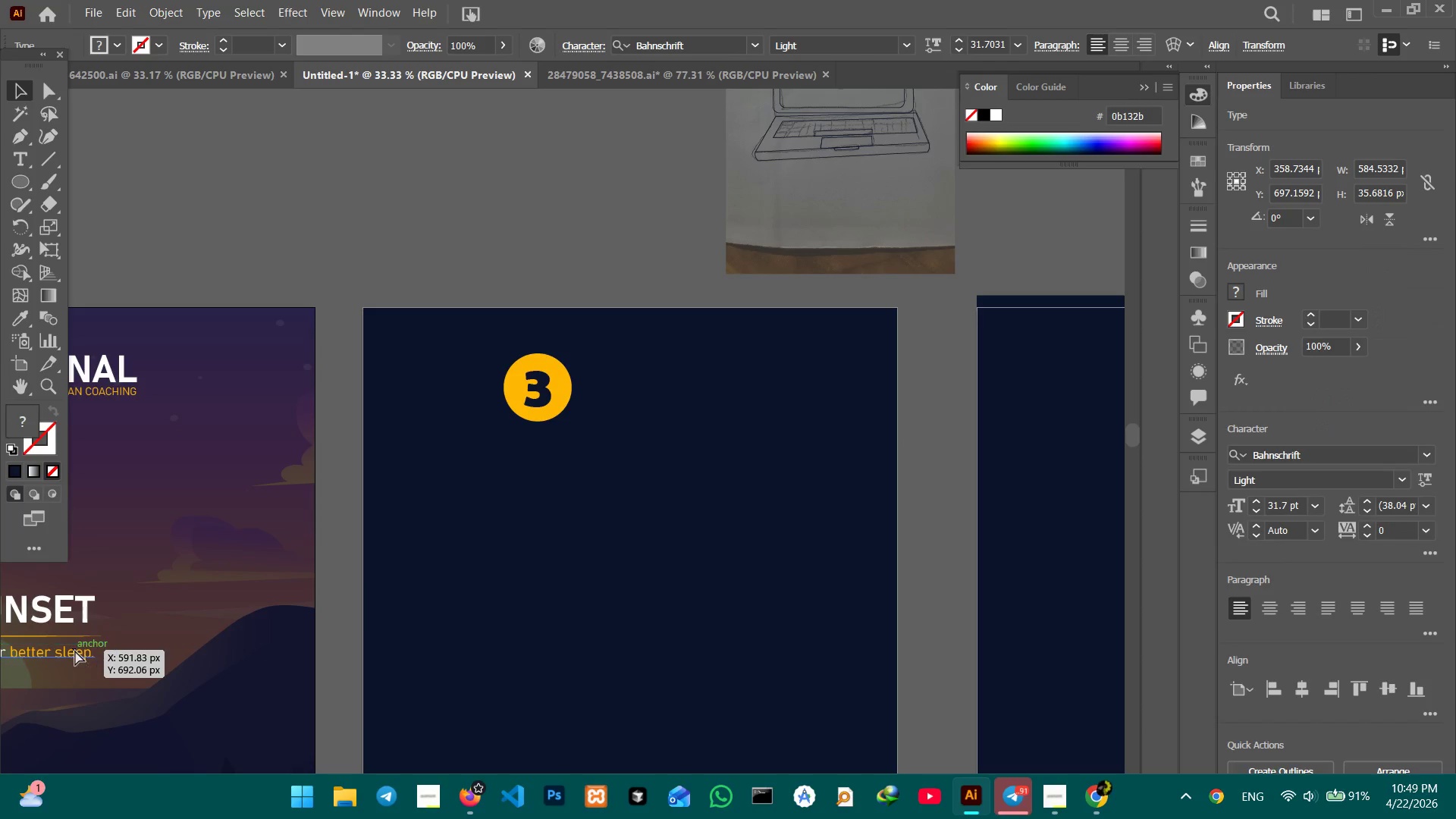 
key(Control+C)
 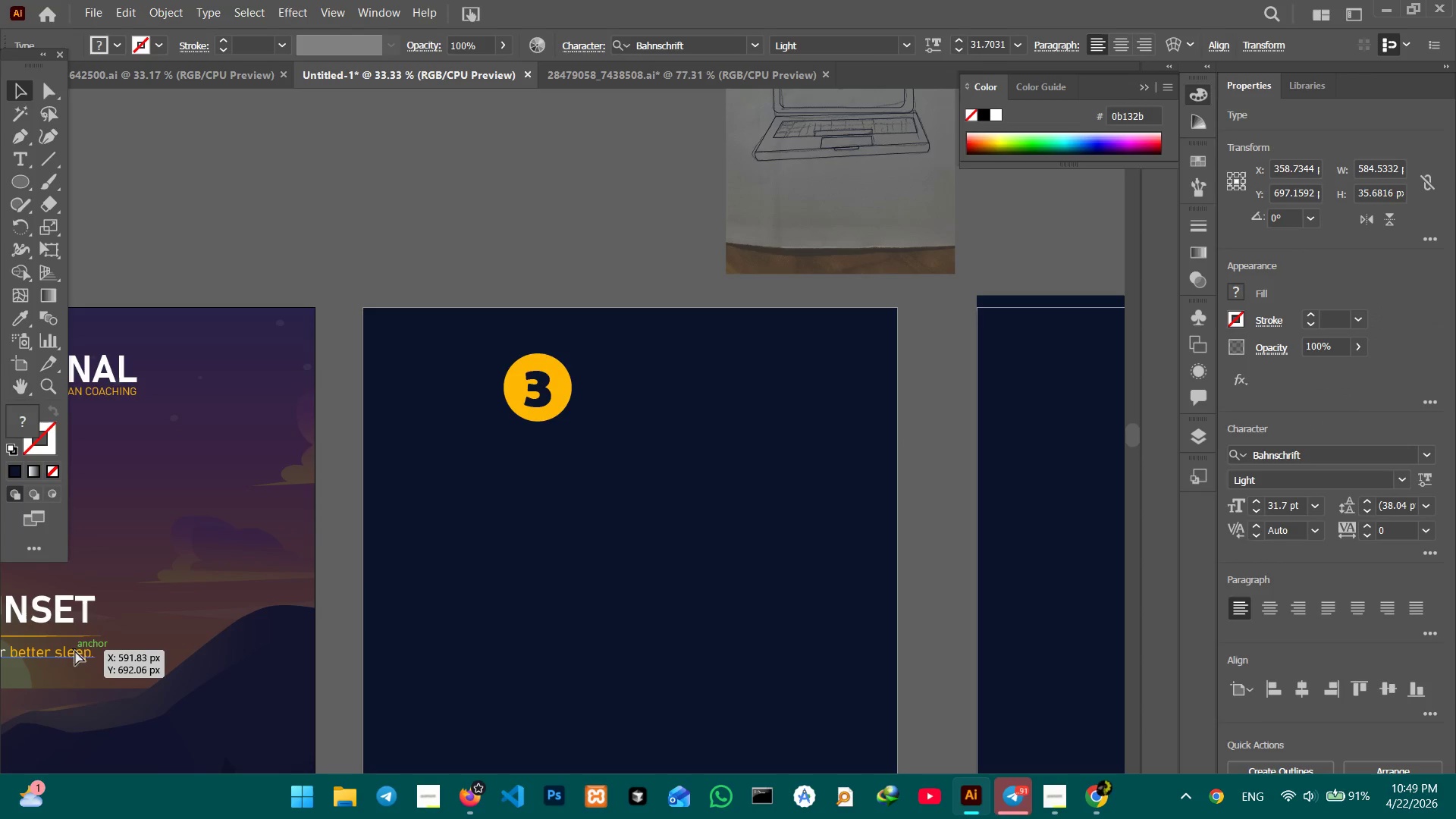 
key(Control+V)
 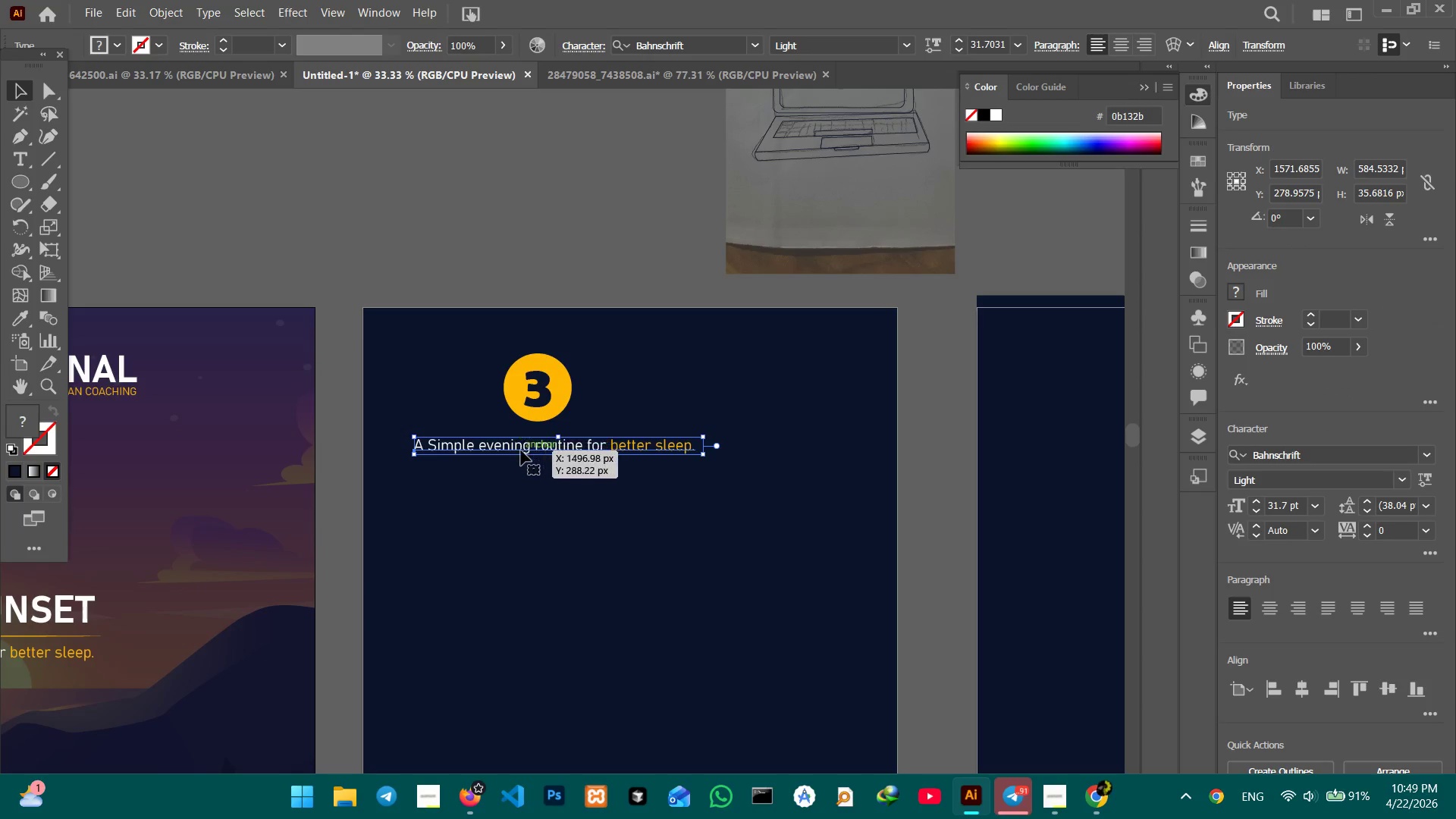 
left_click_drag(start_coordinate=[521, 450], to_coordinate=[704, 391])
 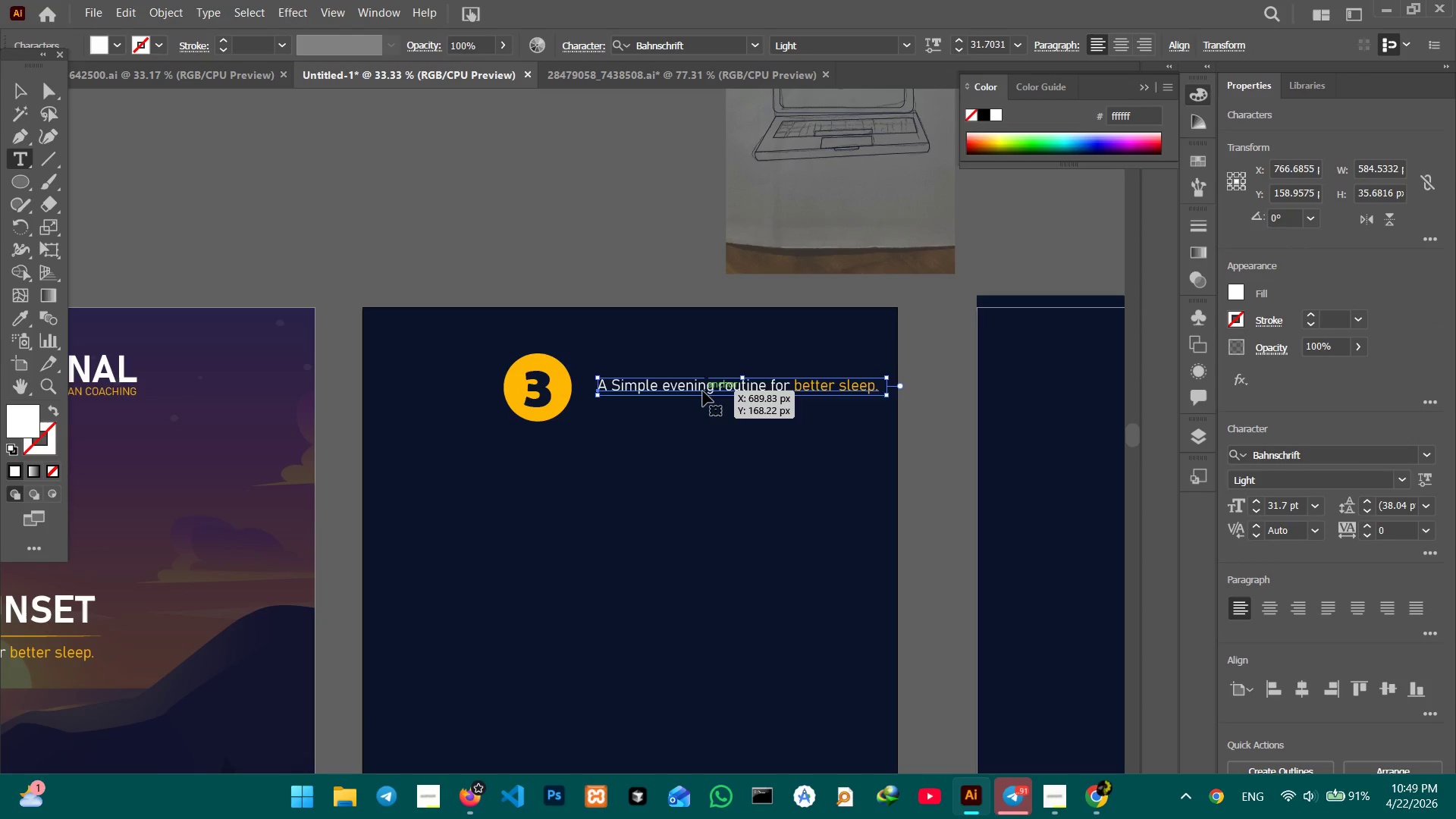 
double_click([703, 391])
 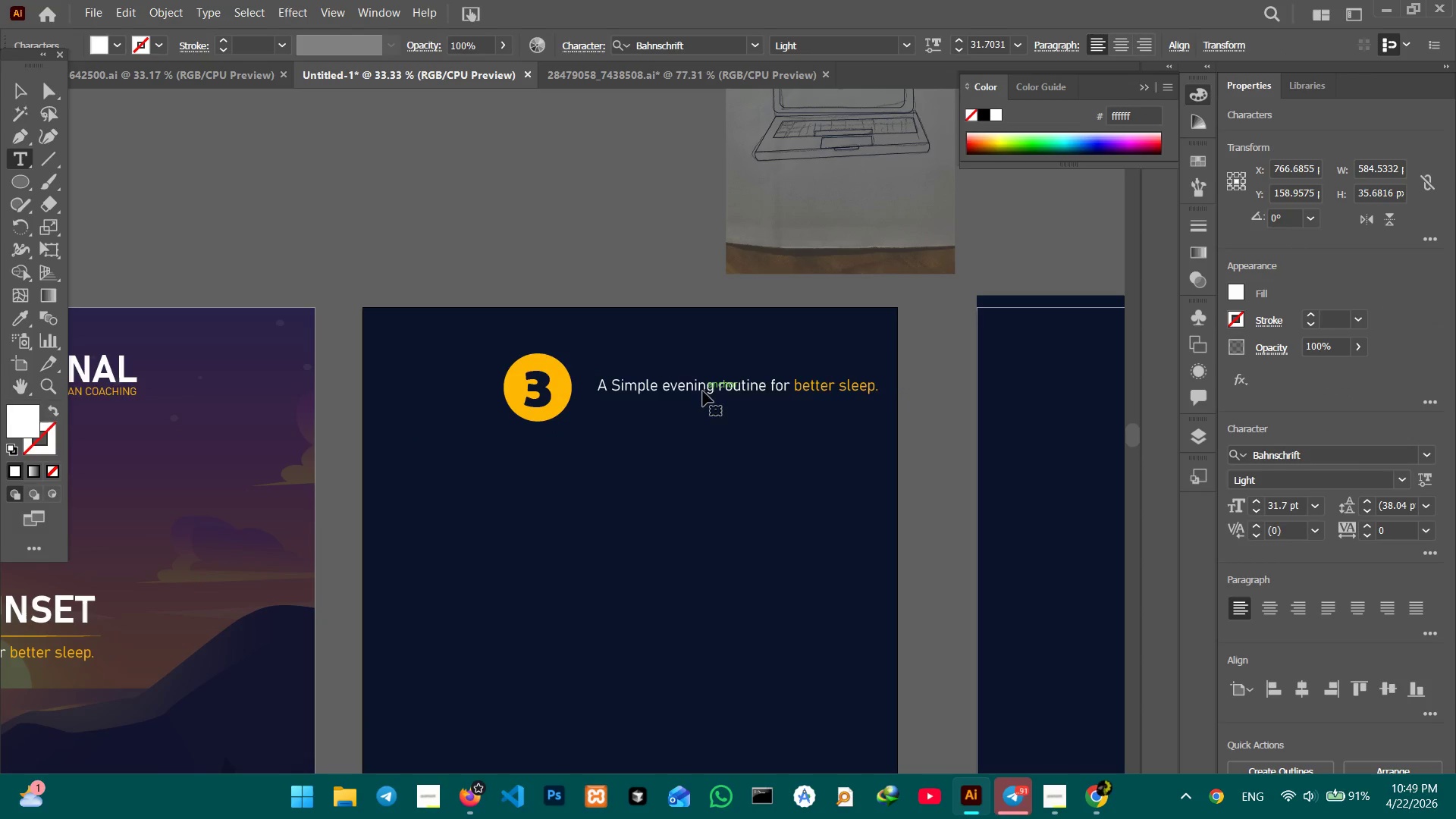 
triple_click([703, 391])
 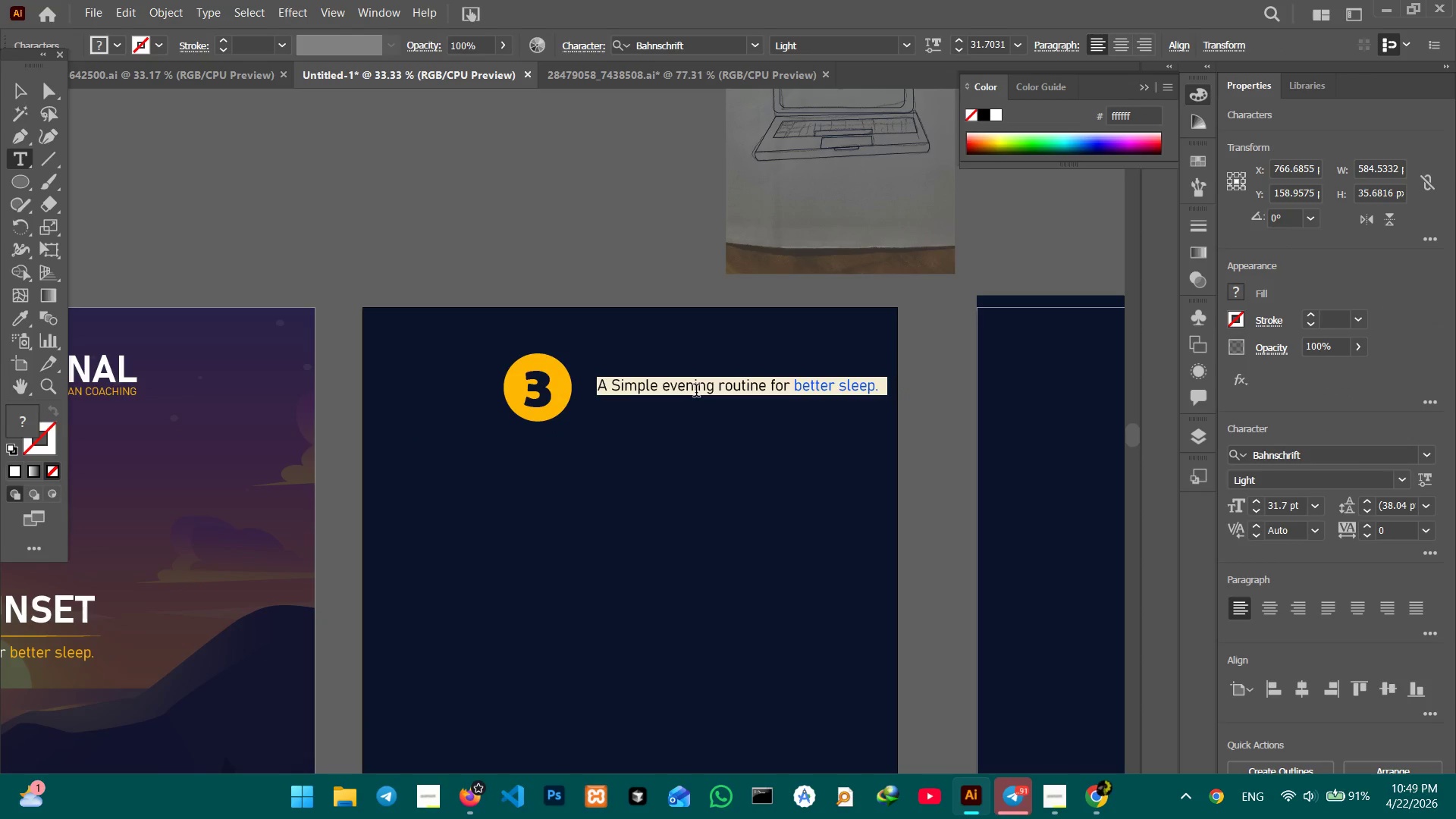 
type(HOURS BEFORE)
 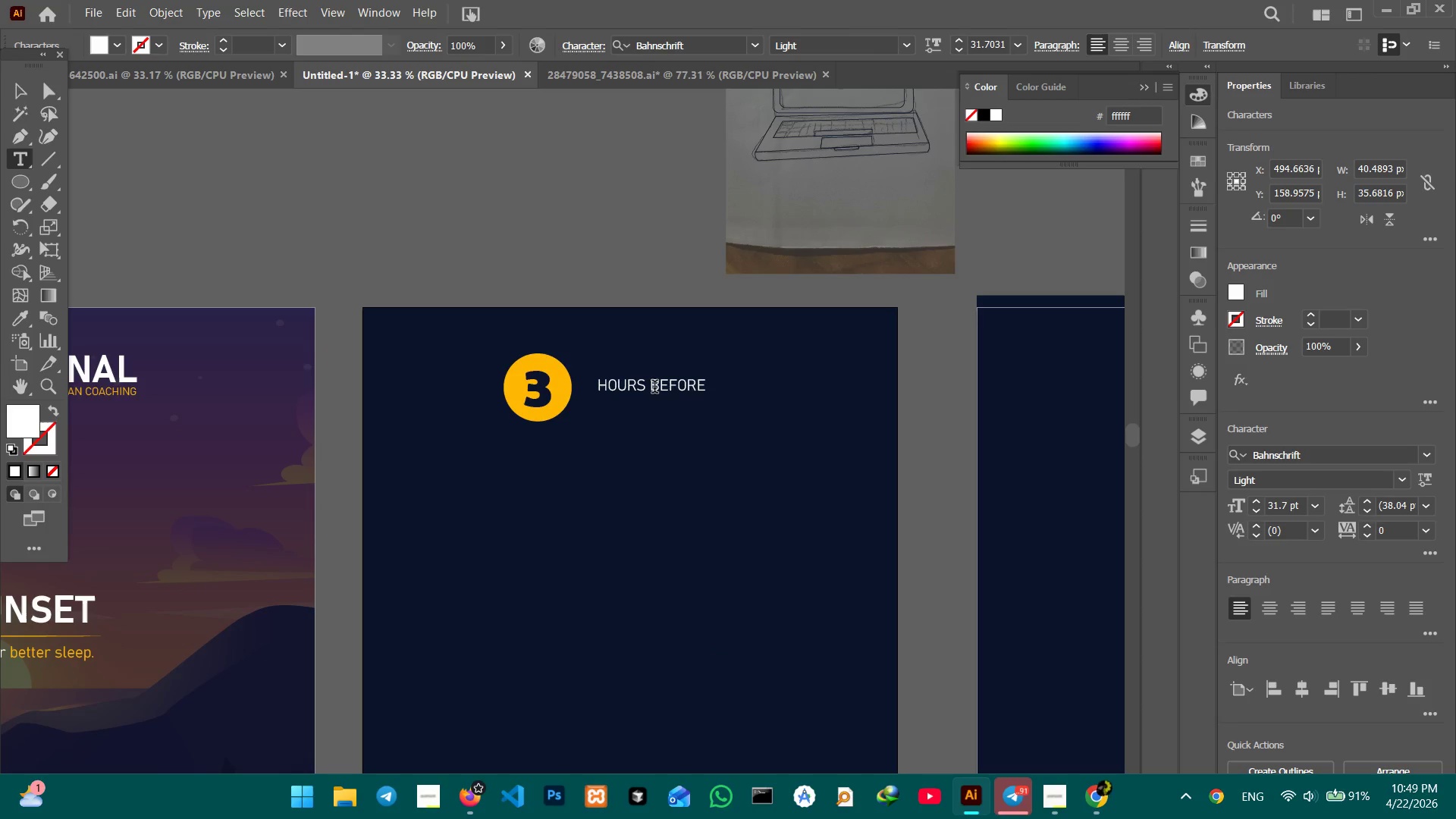 
left_click([648, 387])
 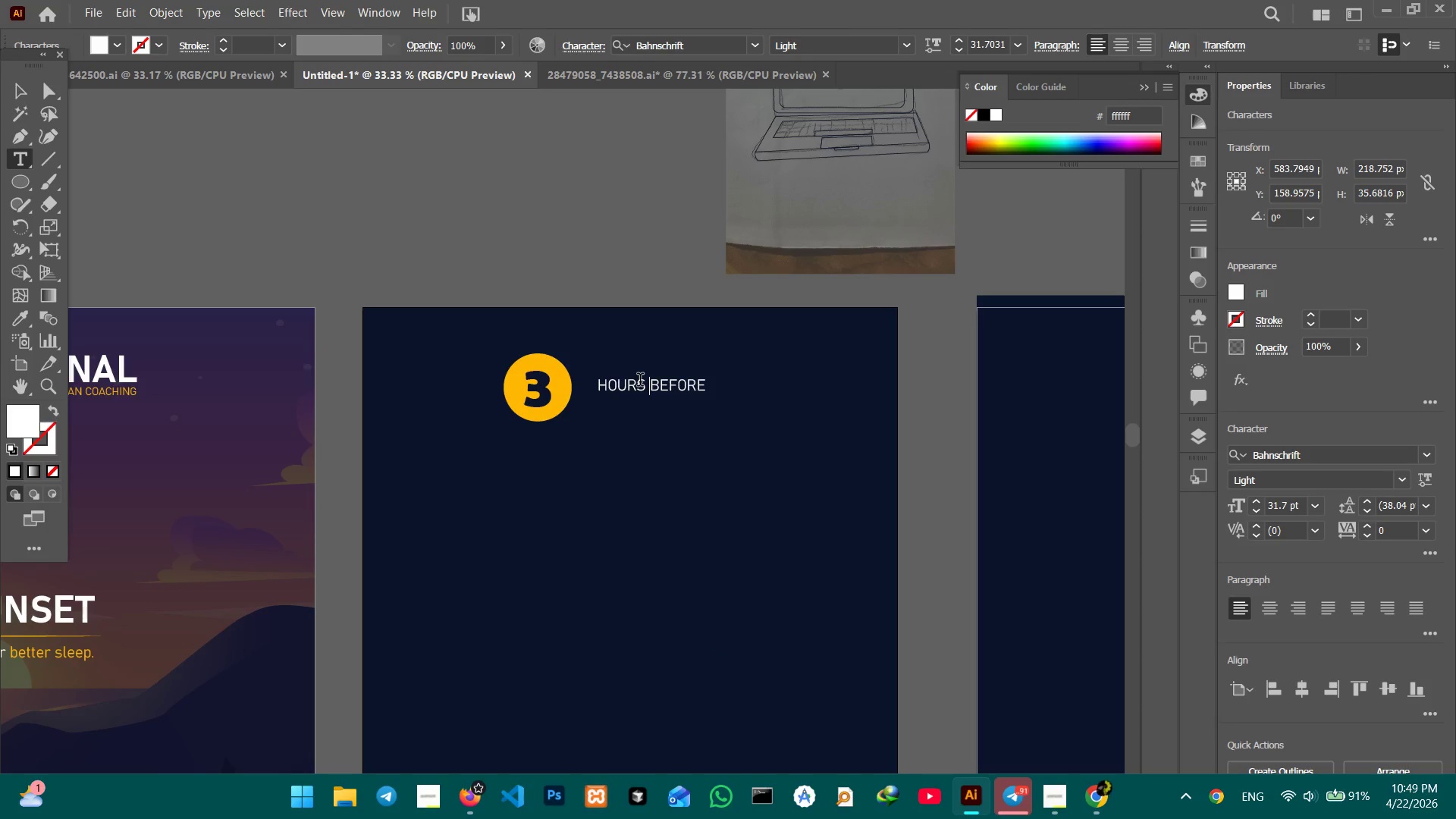 
key(Shift+ShiftRight)
 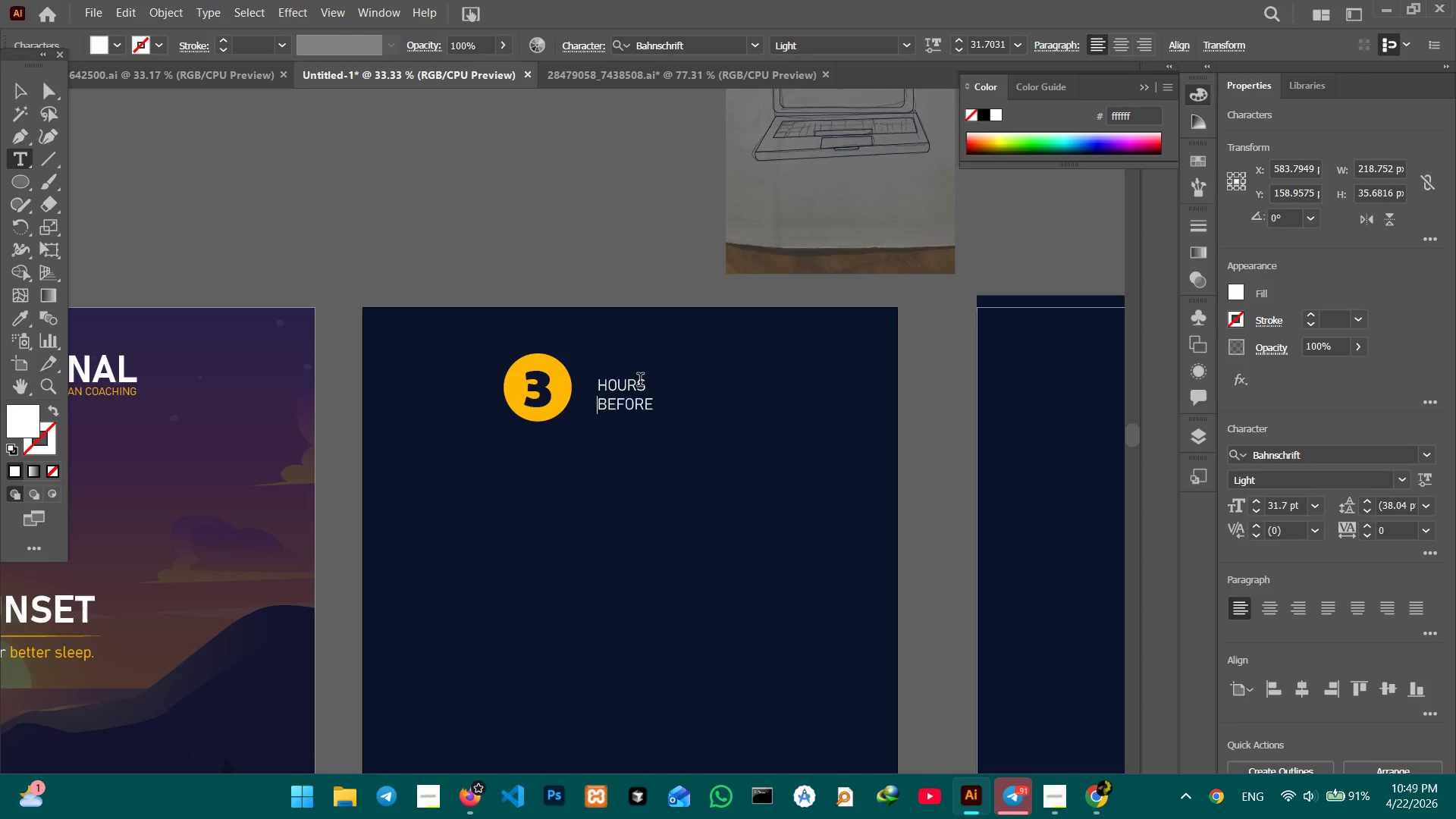 
key(Shift+Enter)
 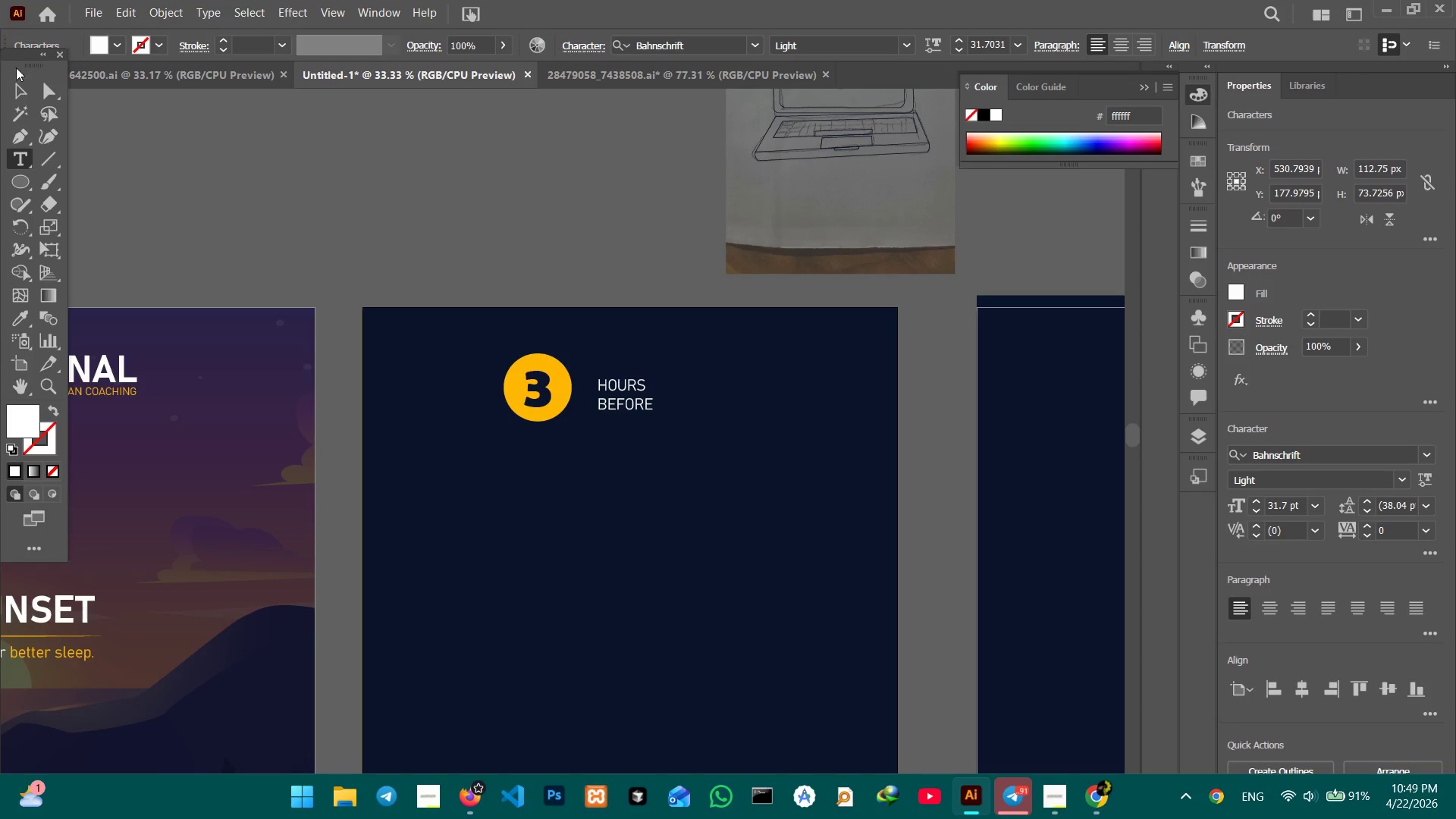 
left_click([14, 85])
 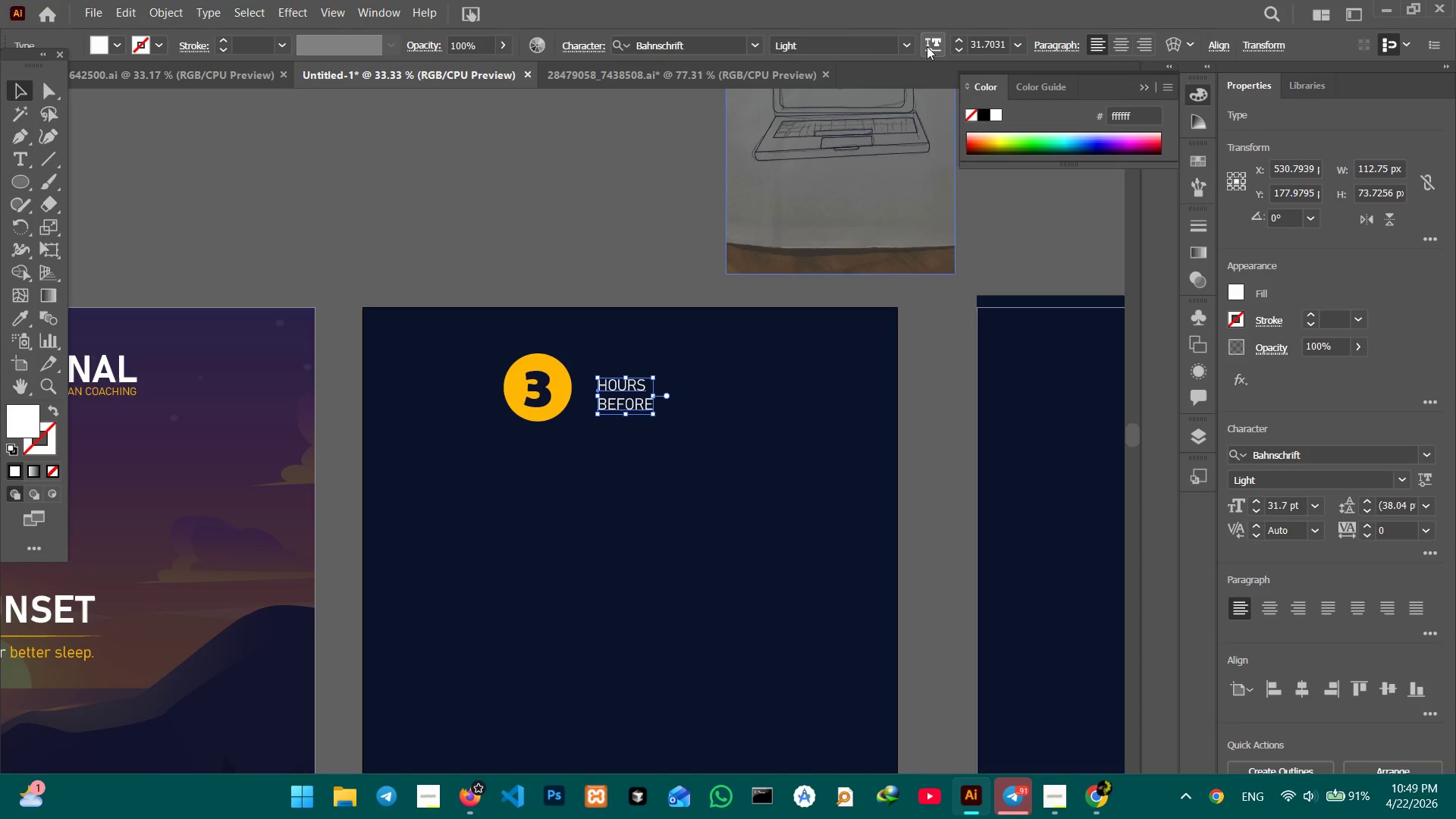 
left_click([901, 45])
 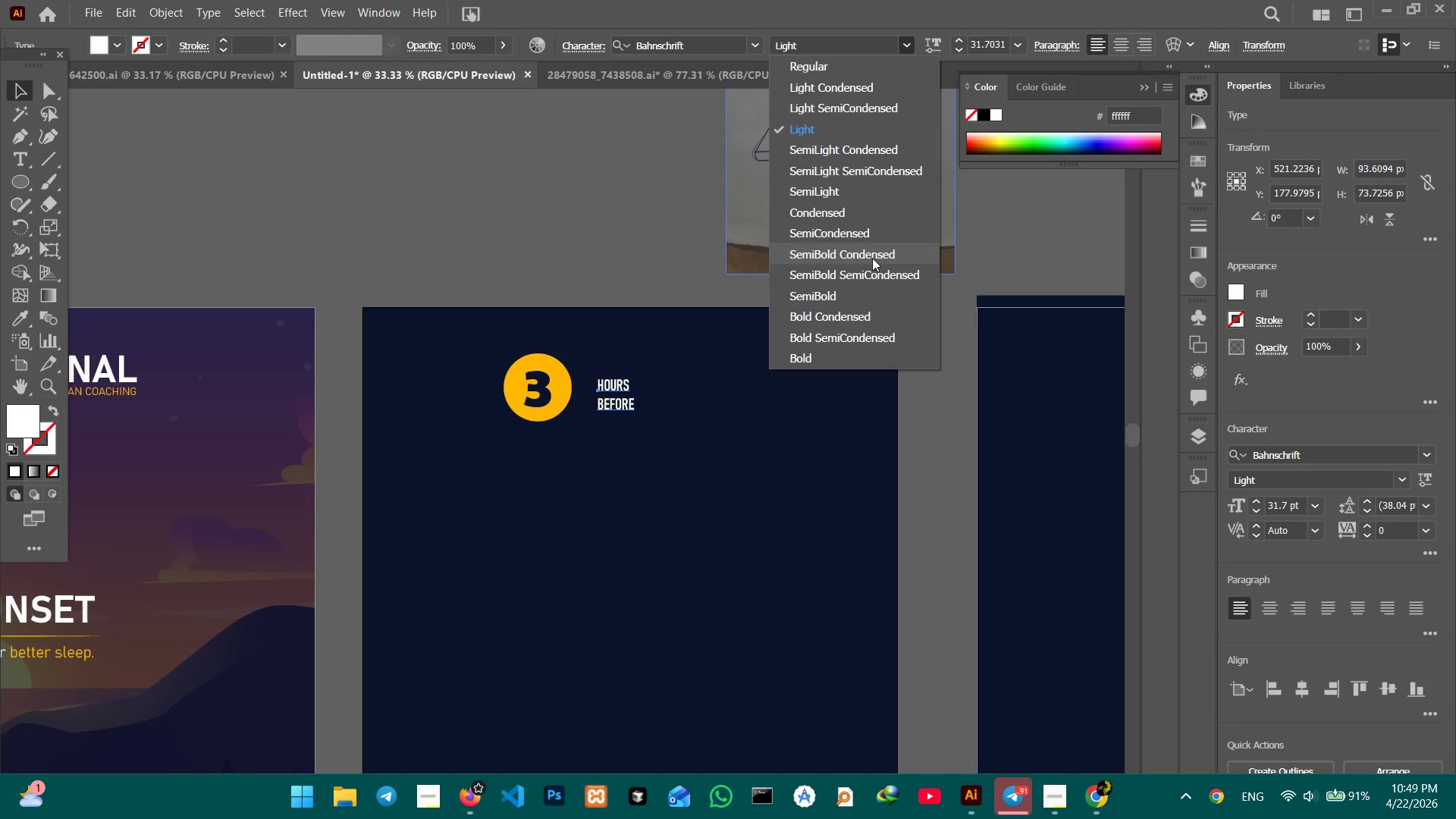 
left_click([865, 300])
 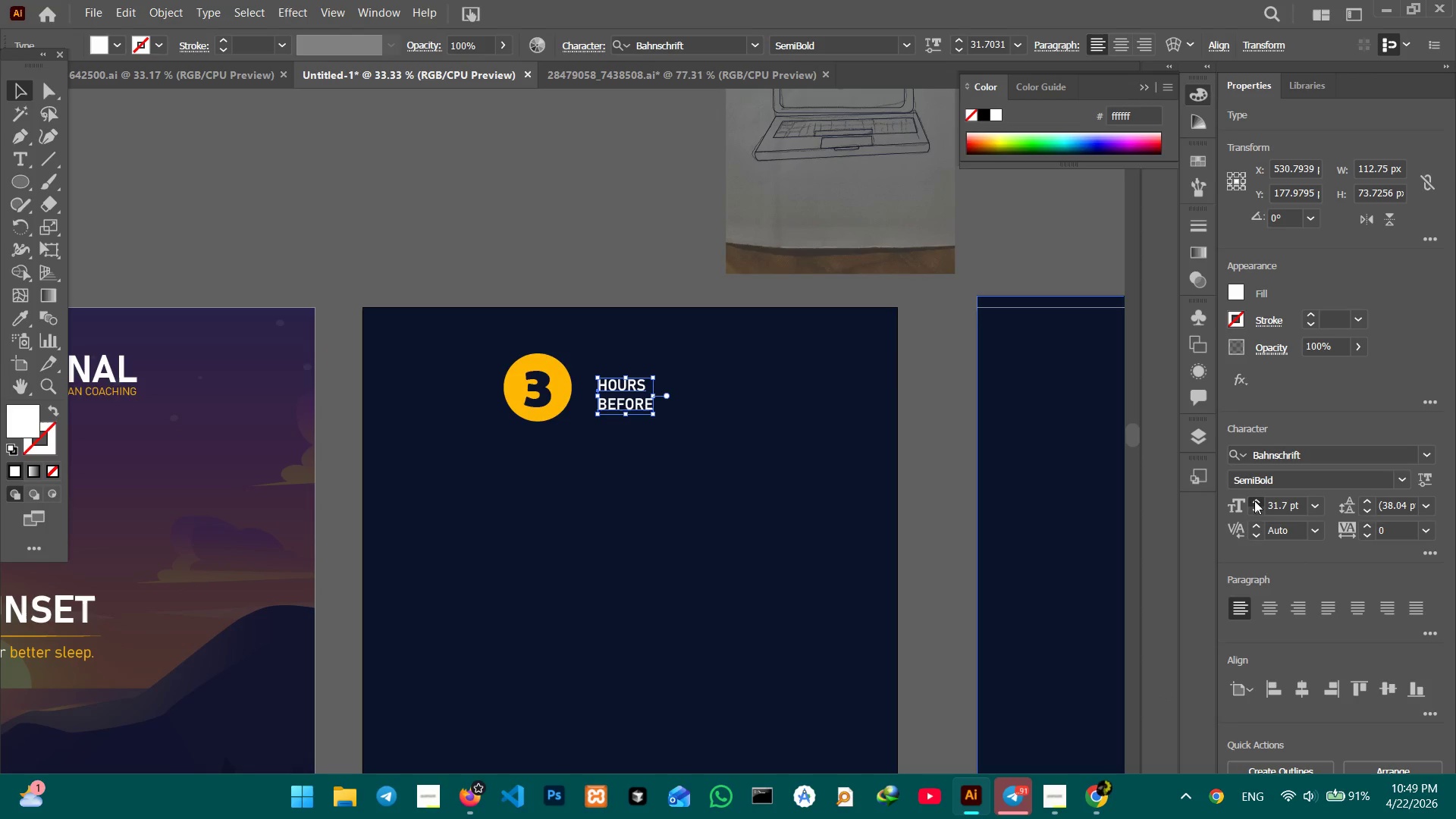 
left_click([1254, 500])
 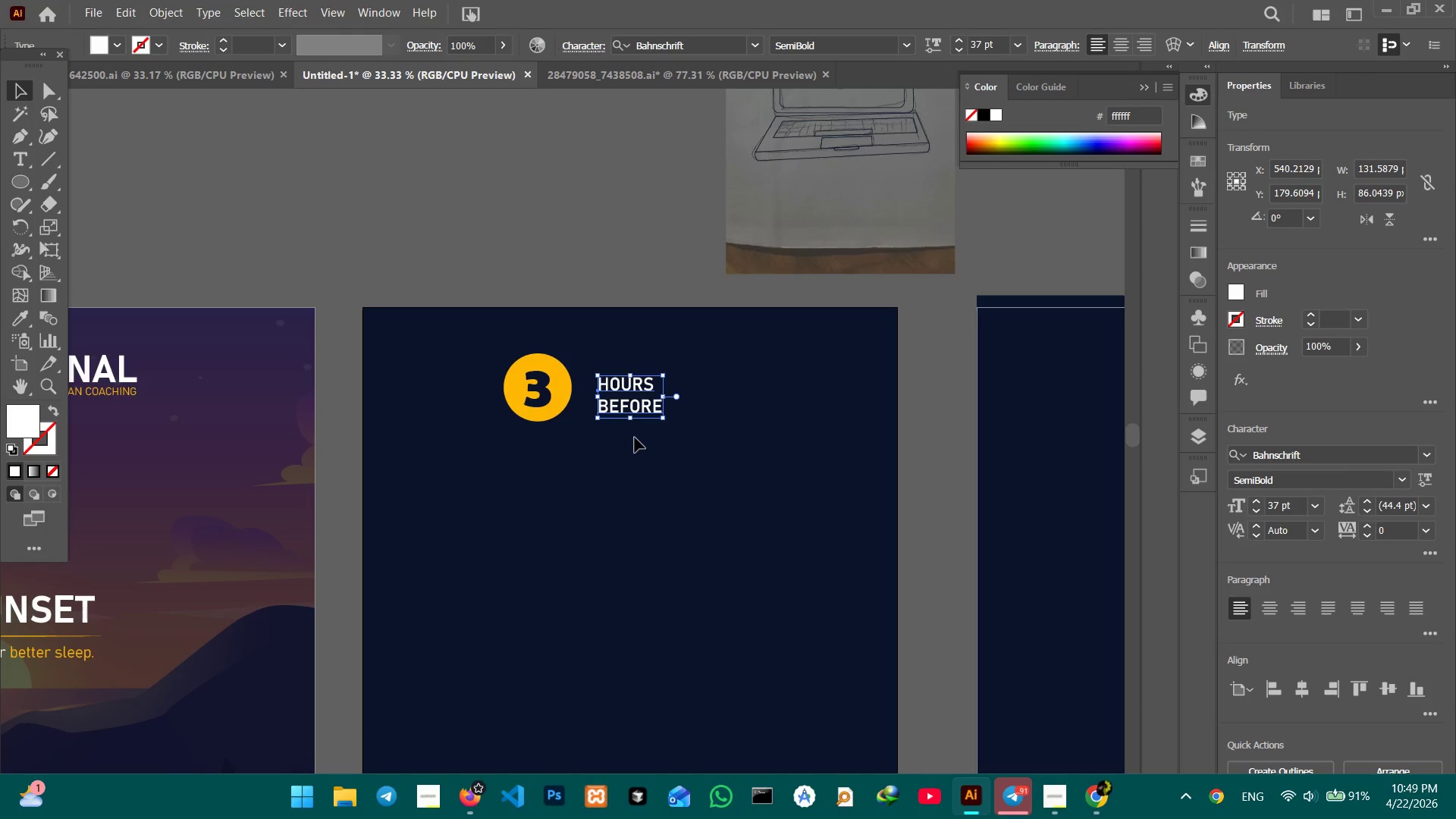 
key(Control+Equal)
 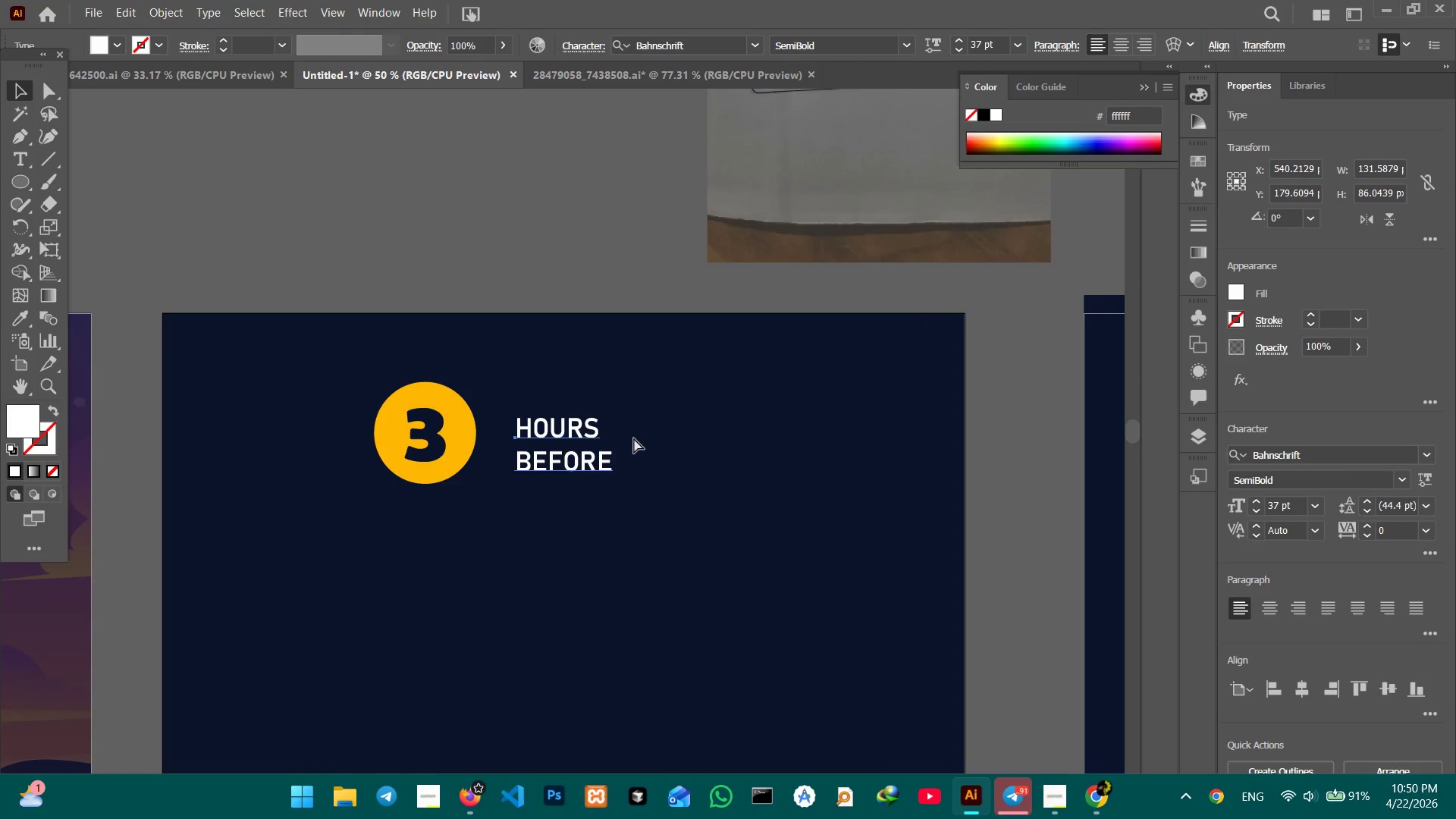 
key(Control+Equal)
 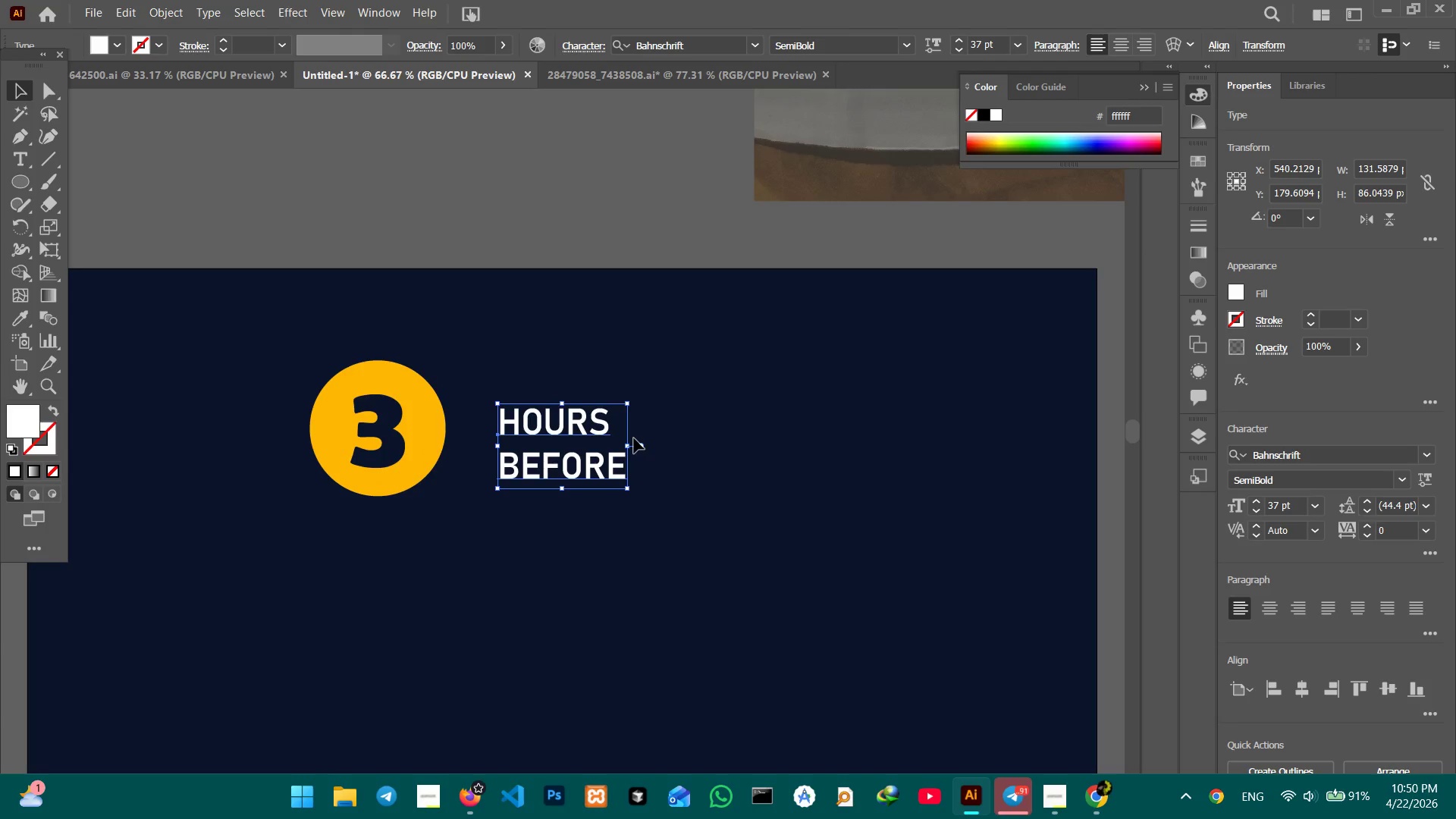 
hold_key(key=Space, duration=0.55)
 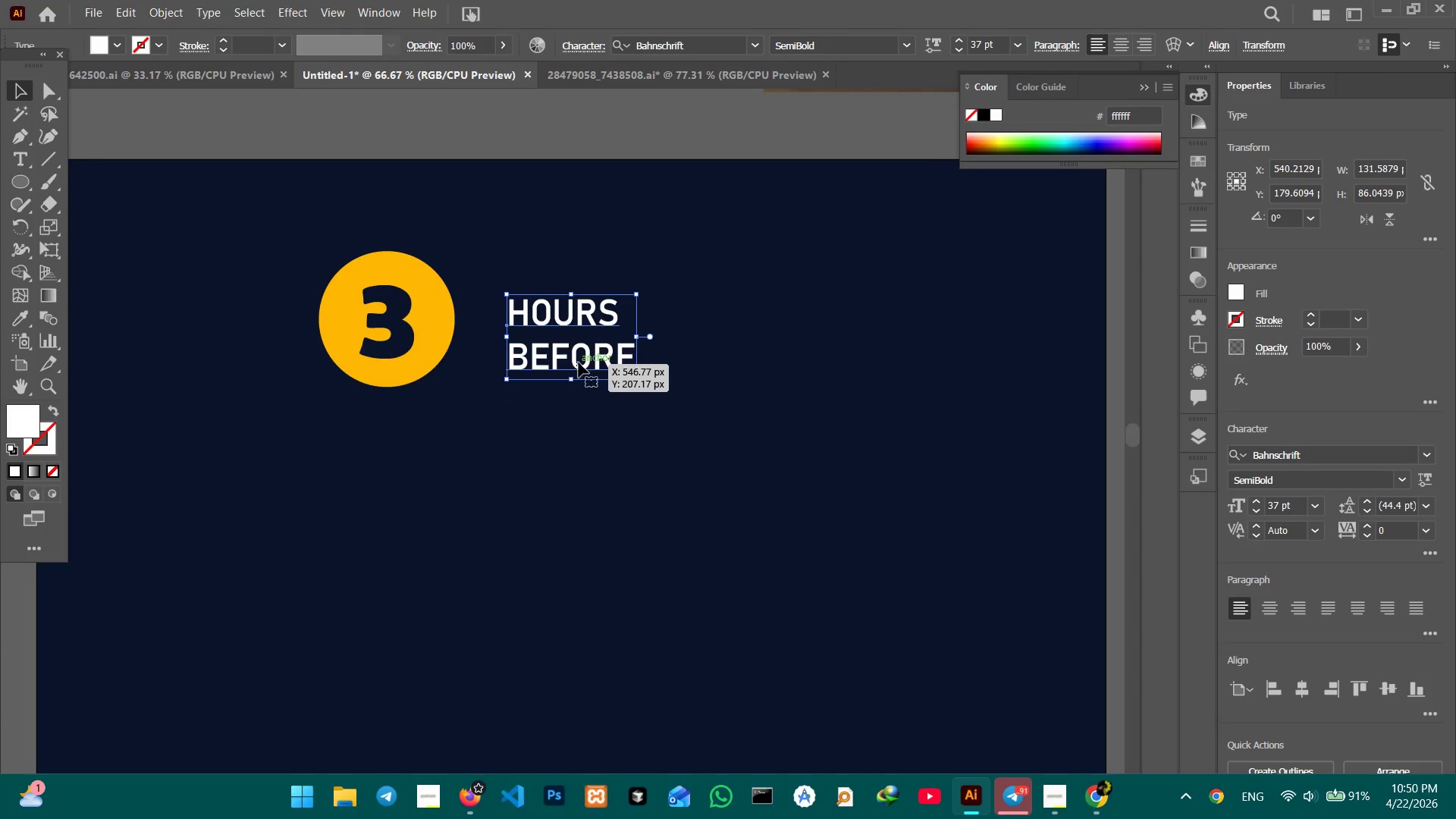 
left_click_drag(start_coordinate=[635, 468], to_coordinate=[644, 357])
 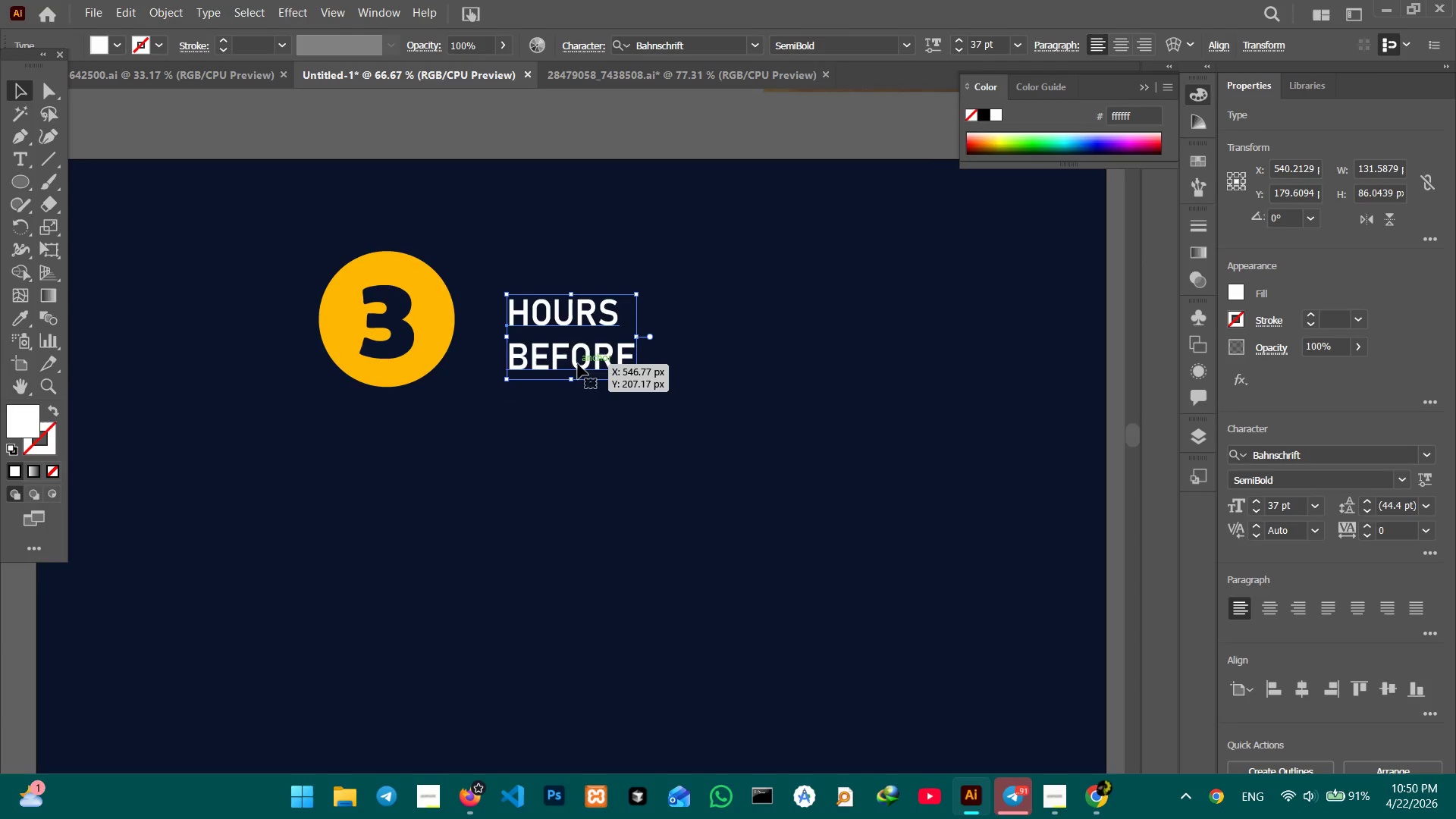 
left_click_drag(start_coordinate=[578, 365], to_coordinate=[576, 350])
 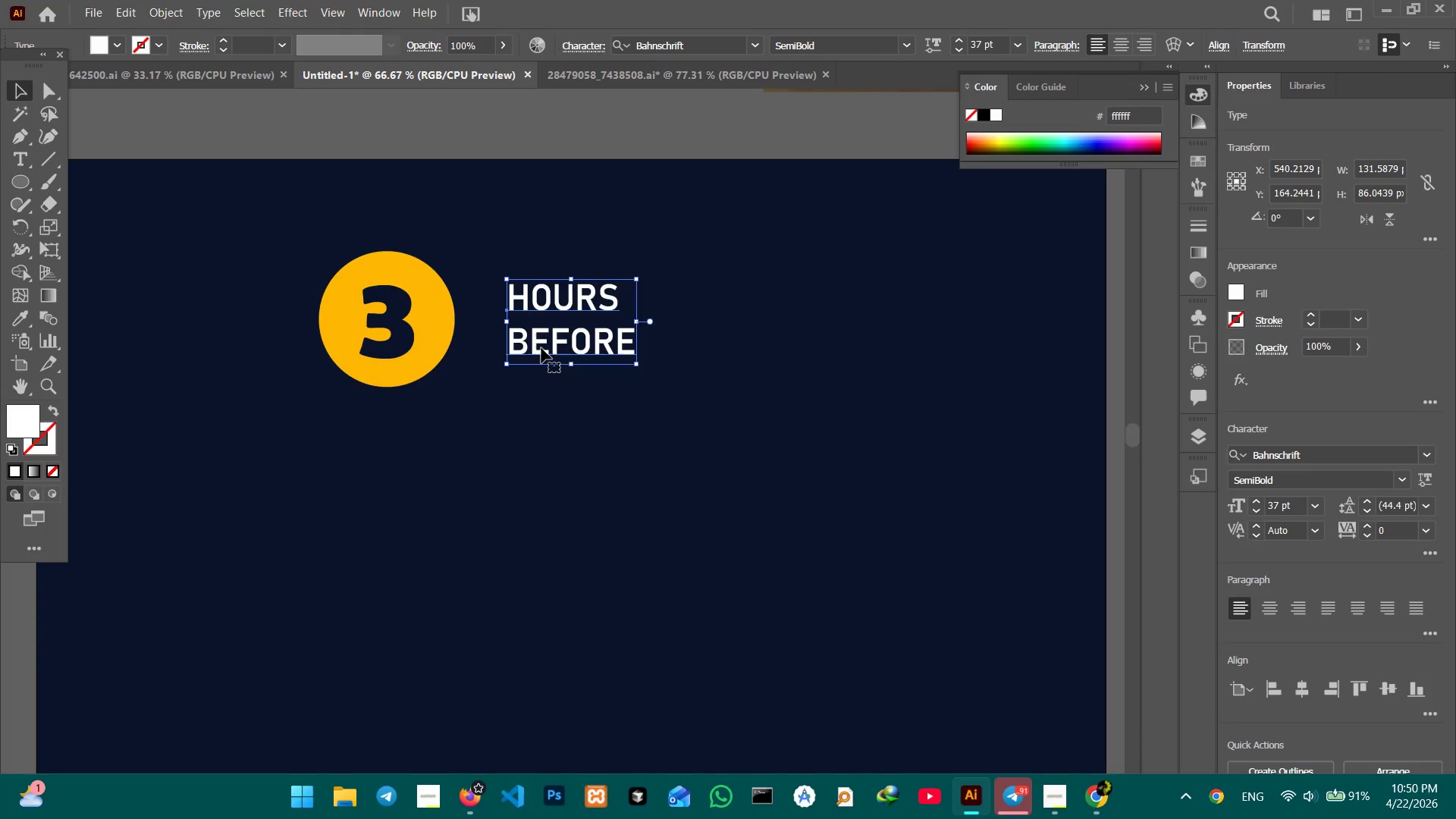 
double_click([541, 348])
 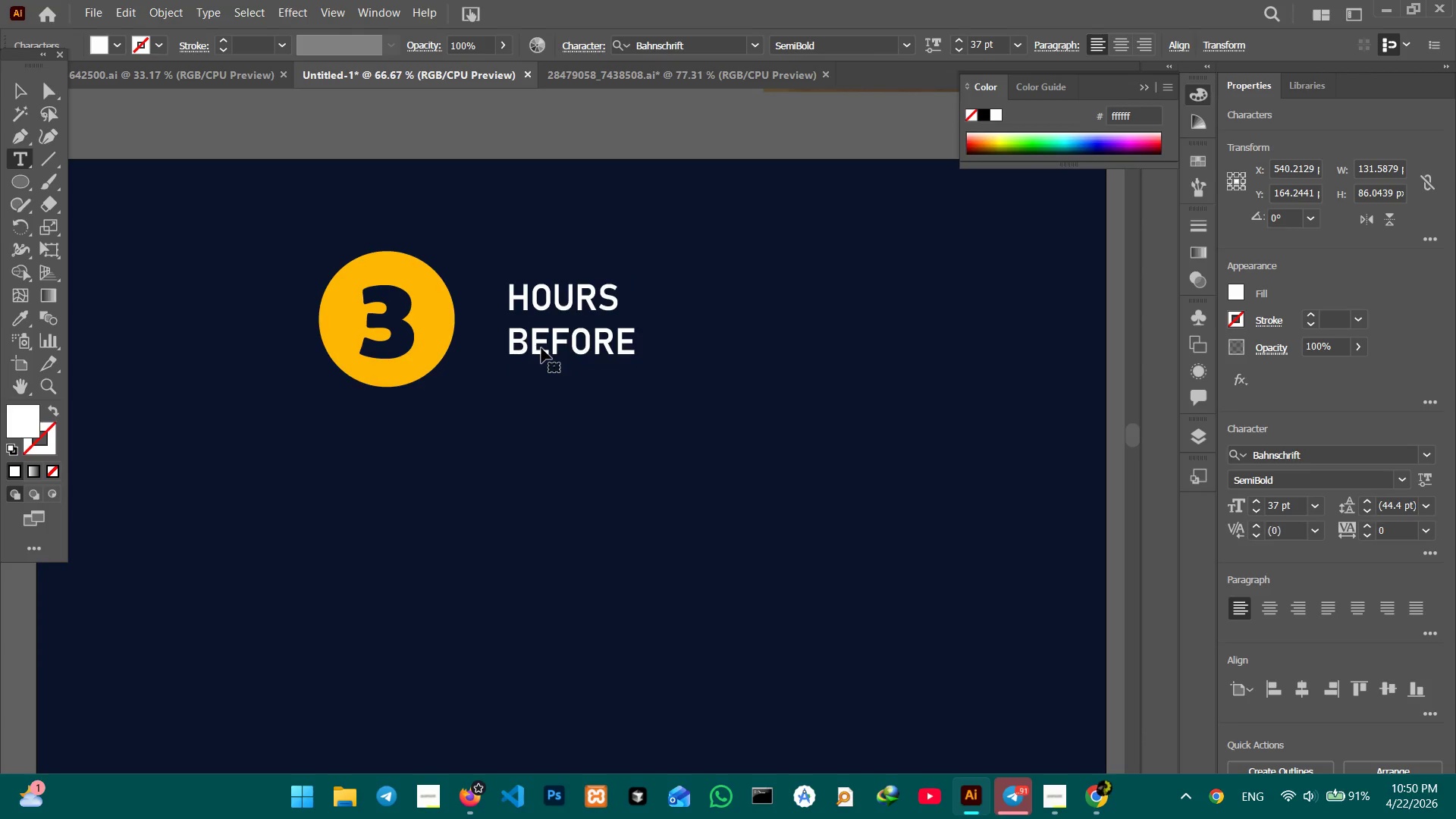 
triple_click([541, 348])
 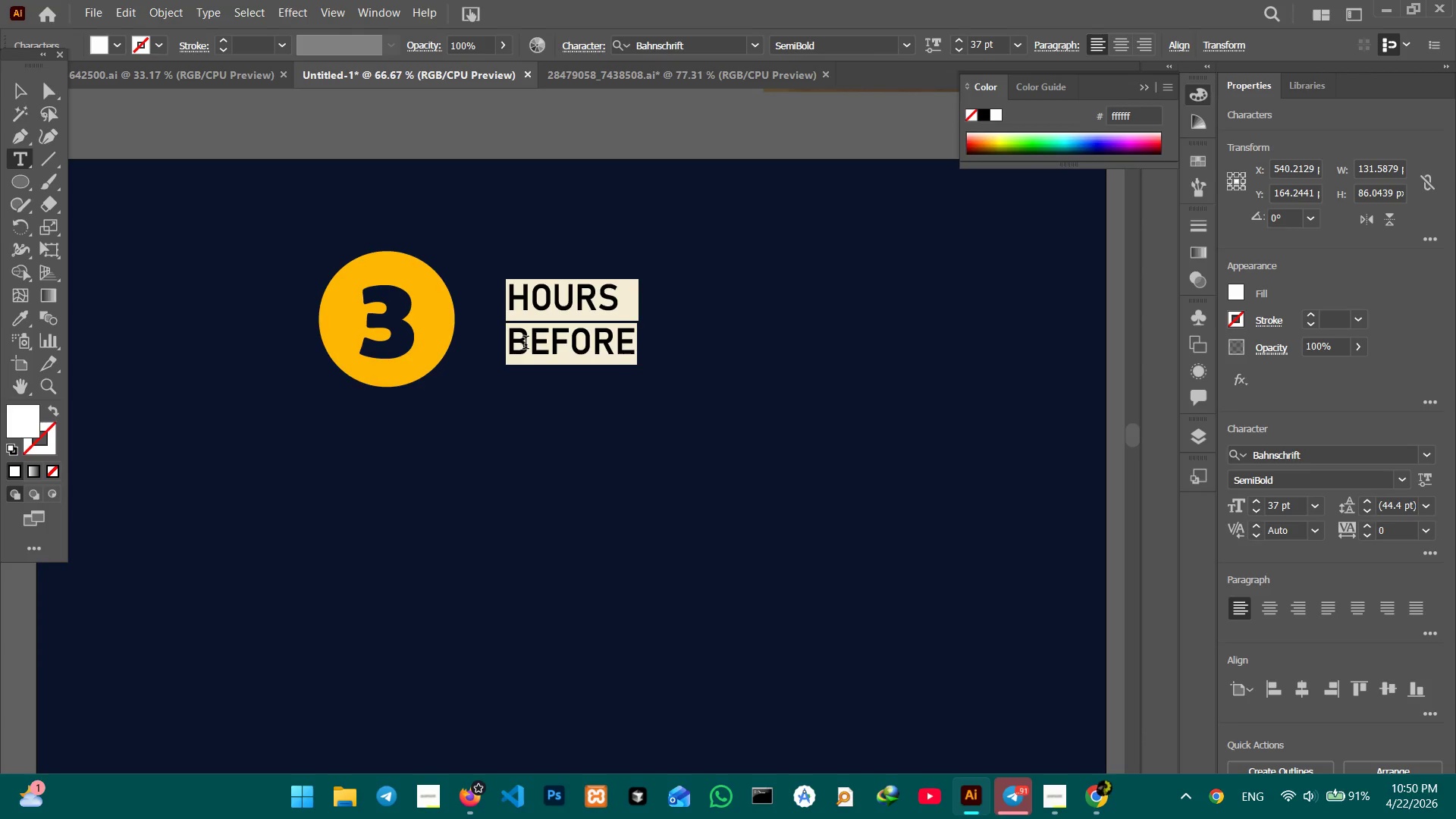 
triple_click([526, 344])
 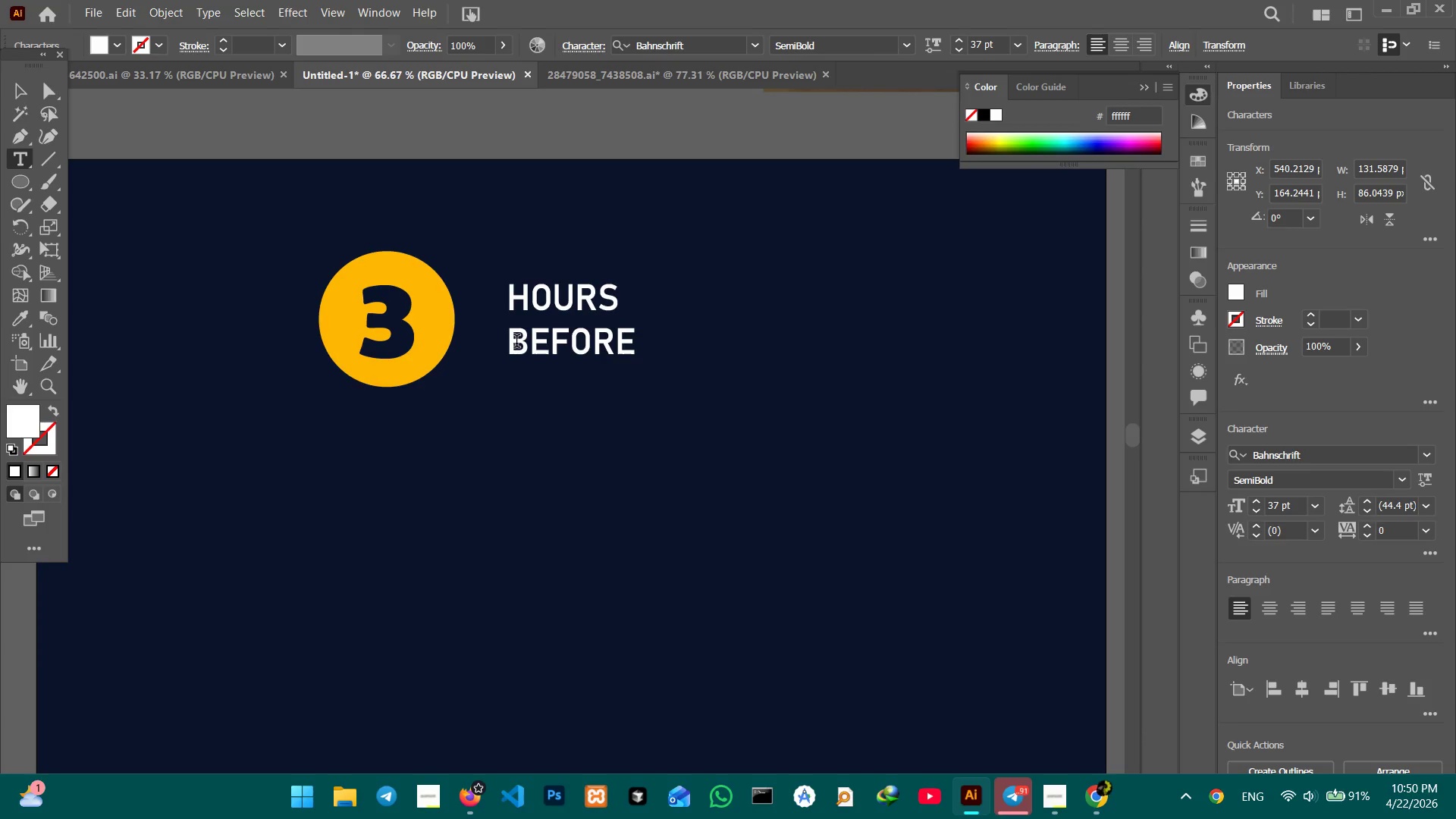 
left_click_drag(start_coordinate=[516, 343], to_coordinate=[646, 351])
 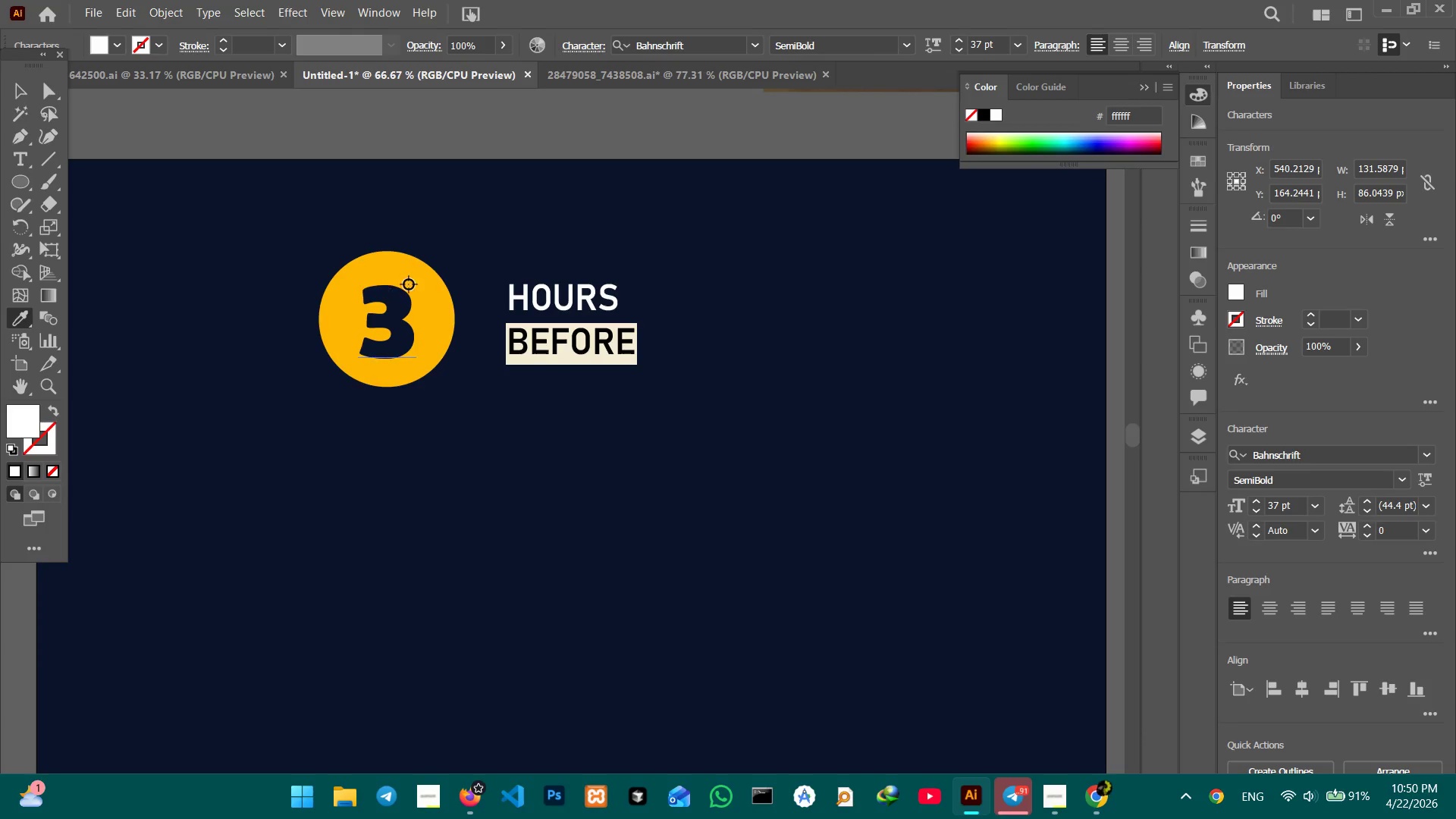 
double_click([410, 271])
 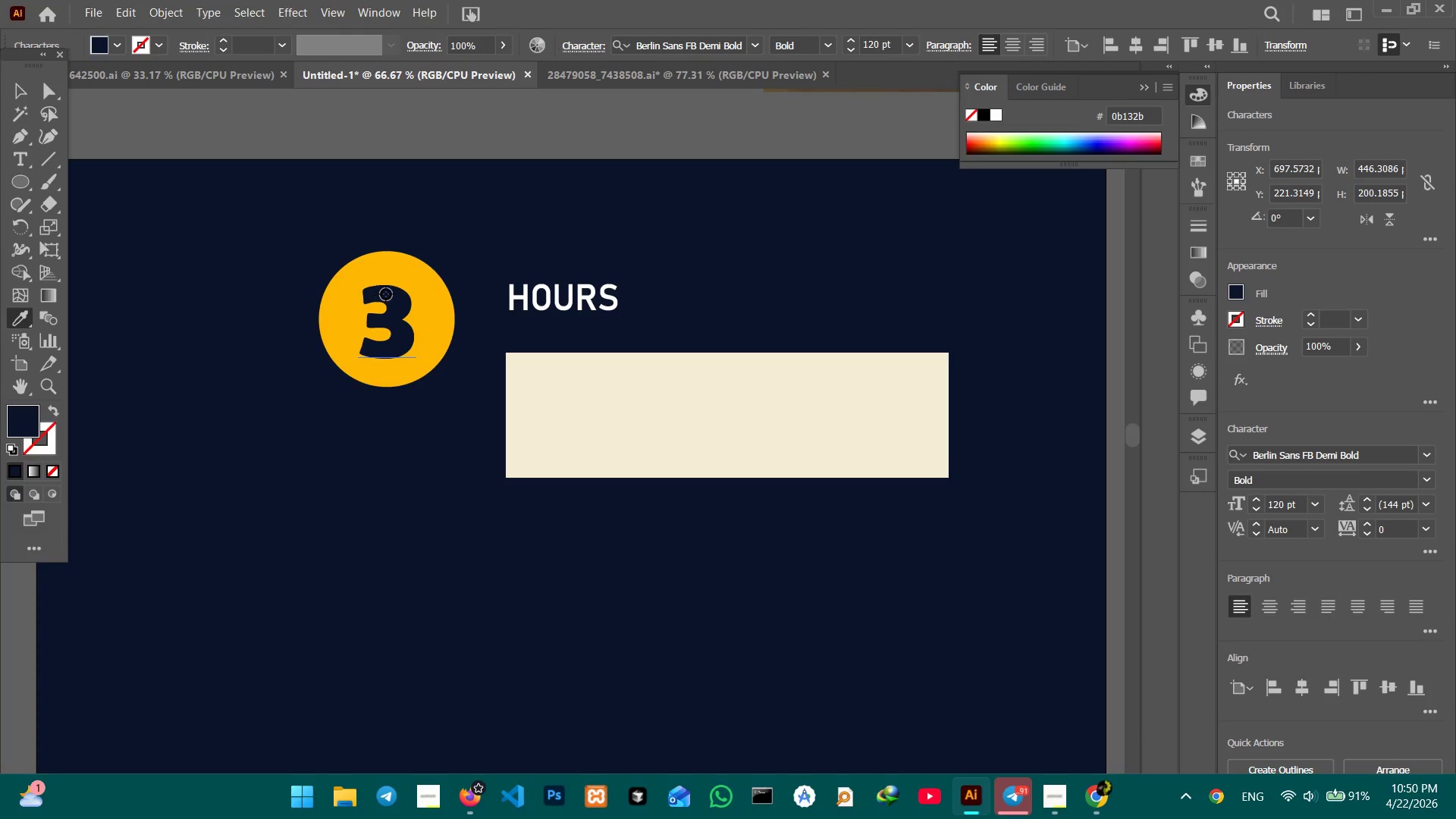 
key(Control+Z)
 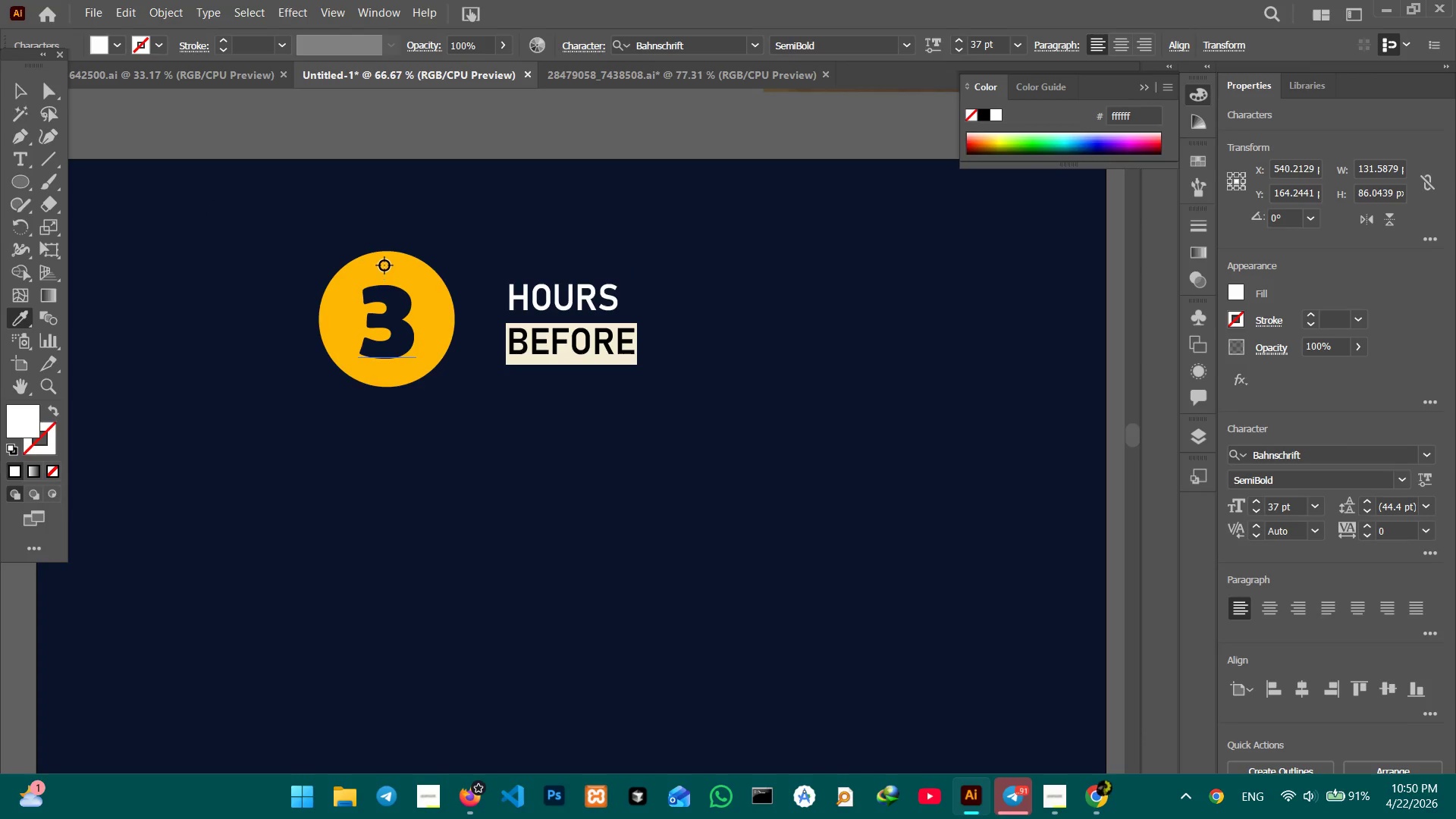 
left_click([384, 262])
 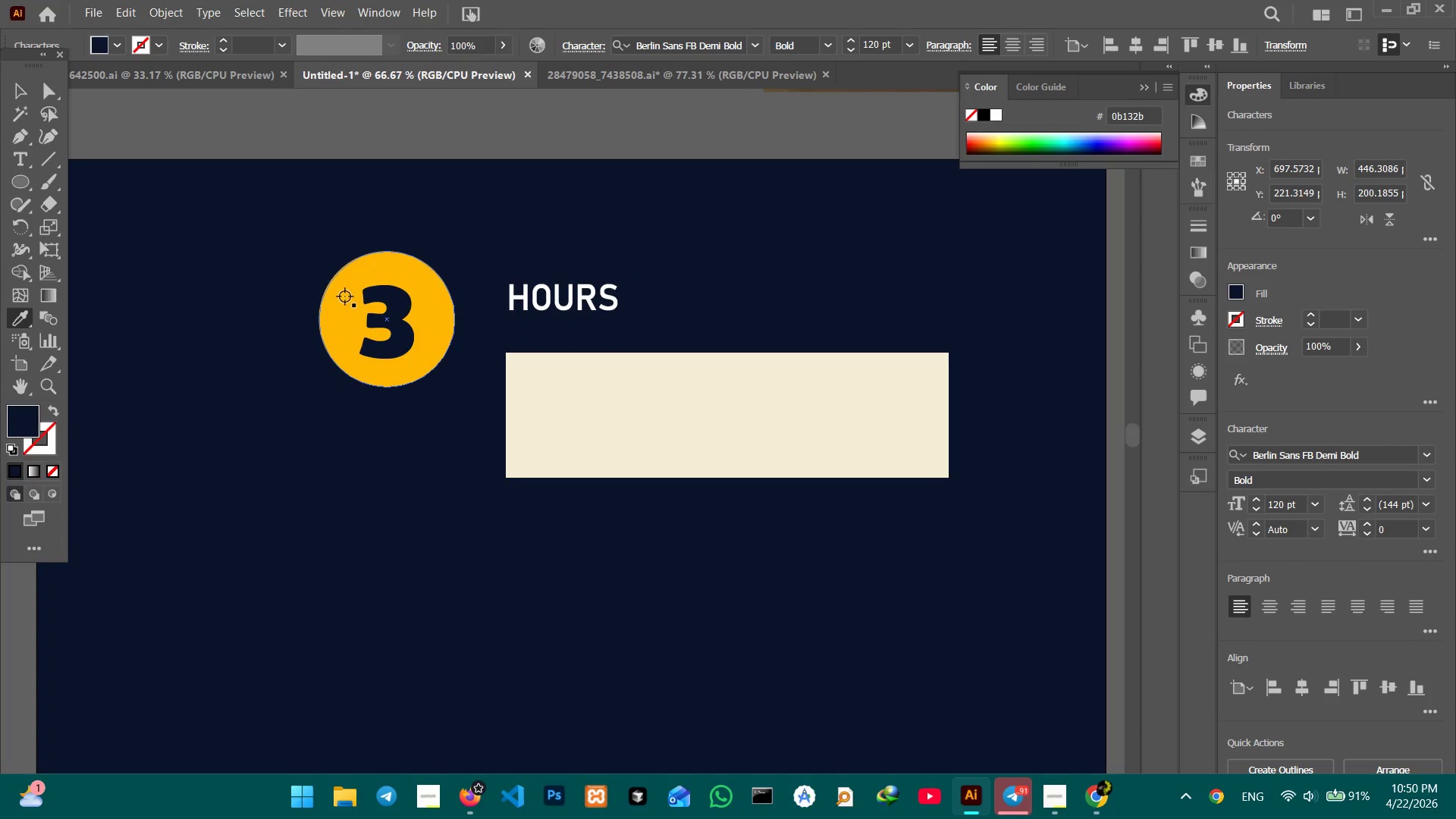 
left_click([329, 306])
 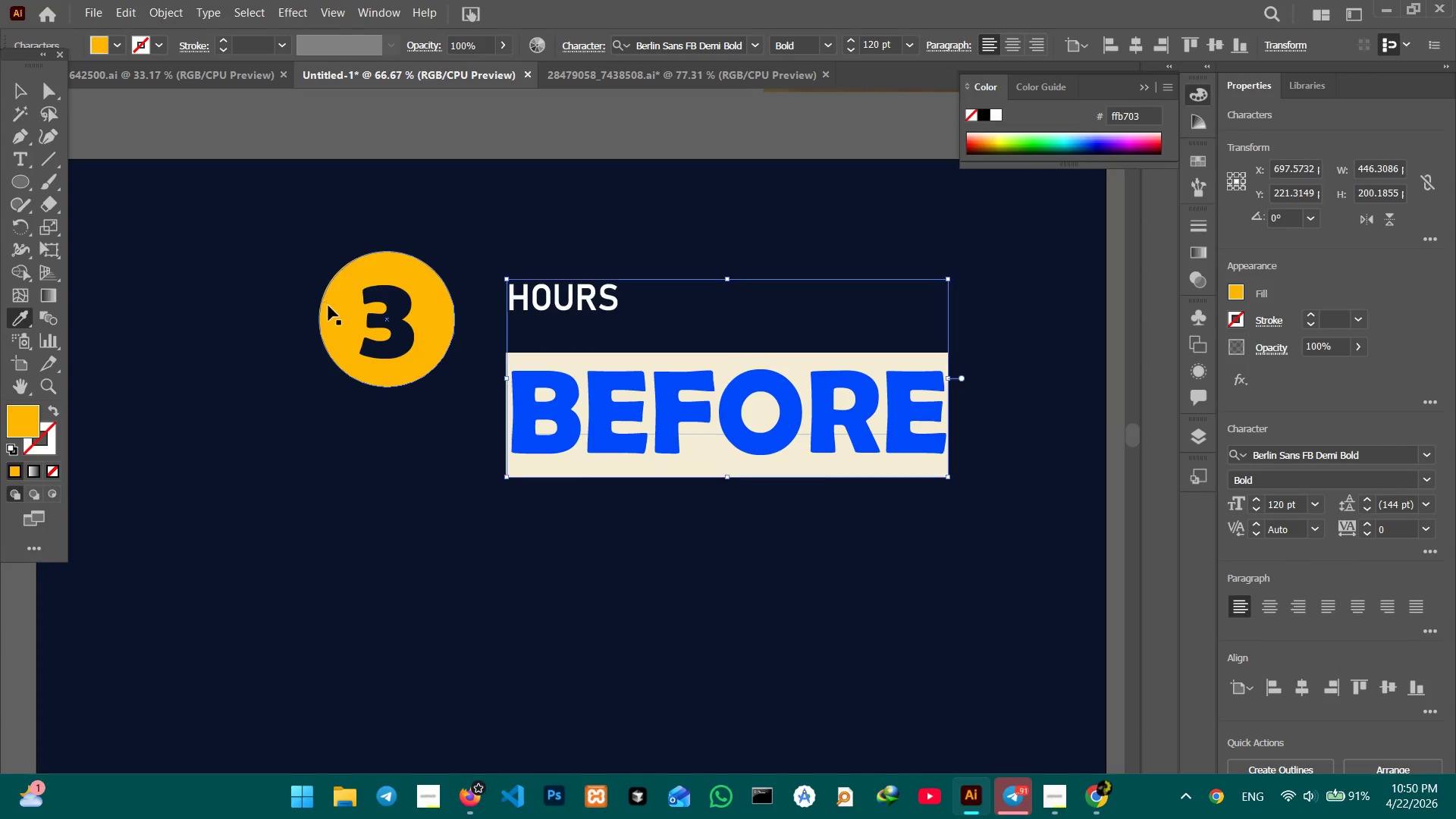 
key(Control+Z)
 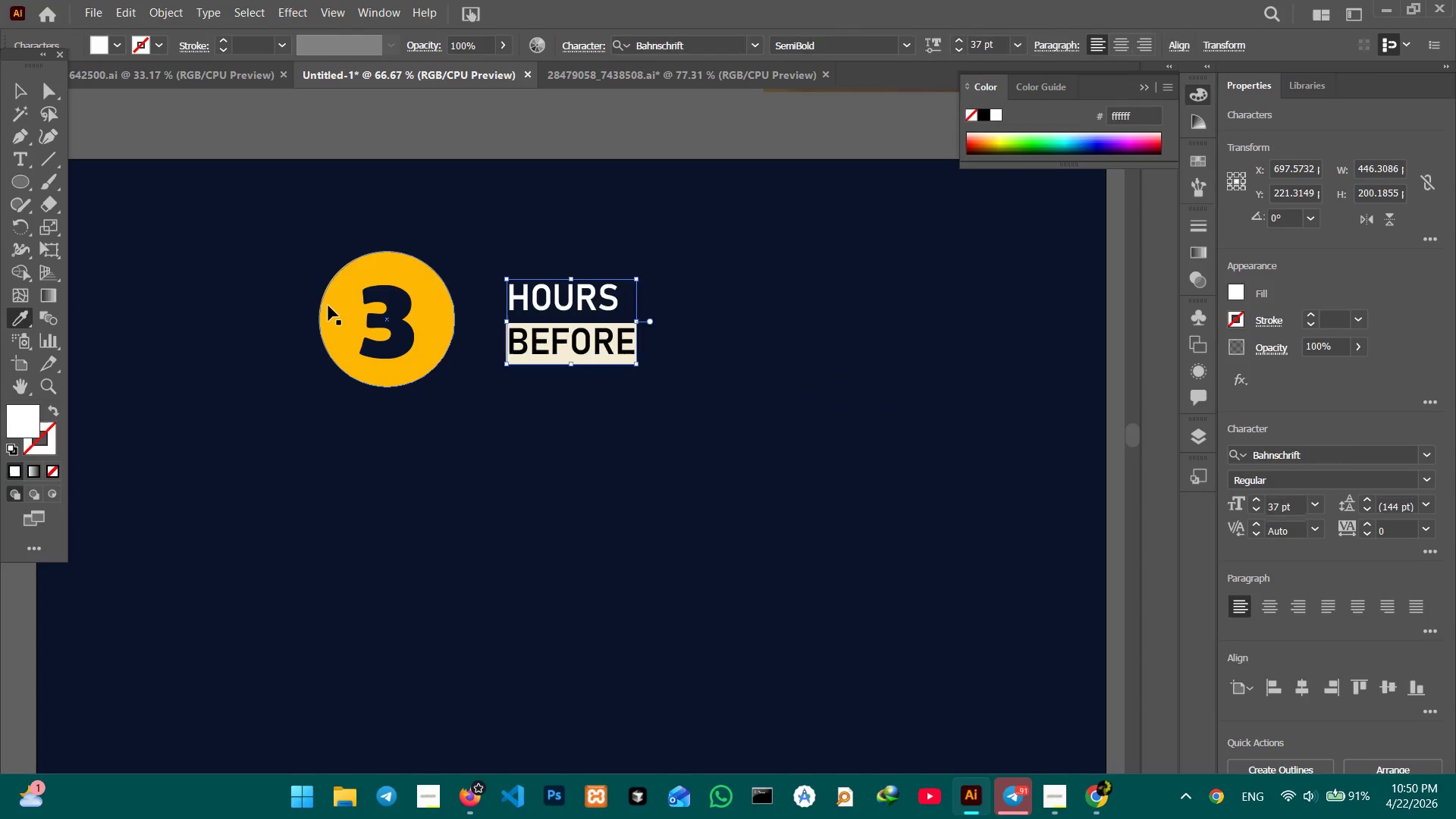 
key(Control+Z)
 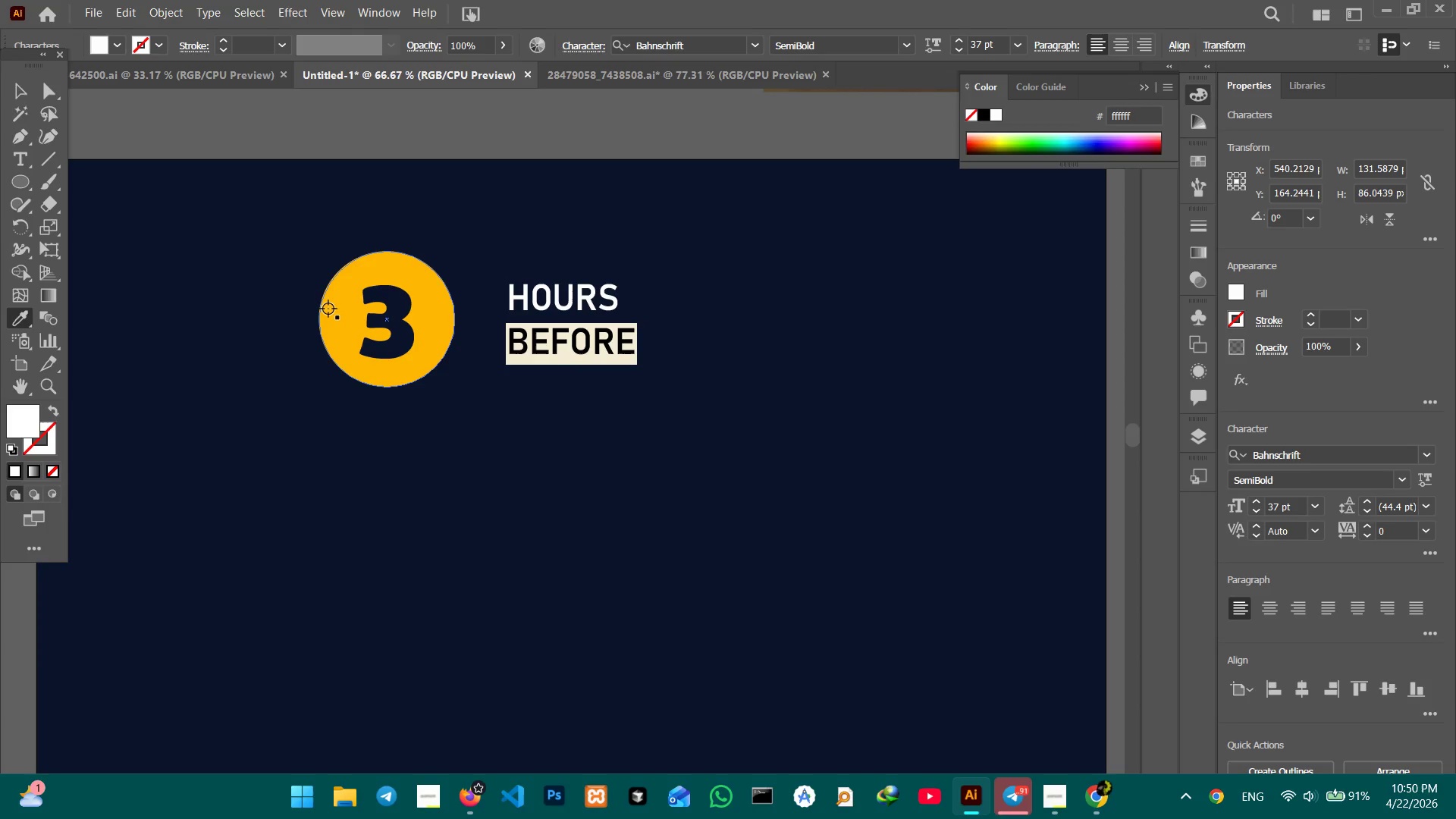 
left_click([328, 309])
 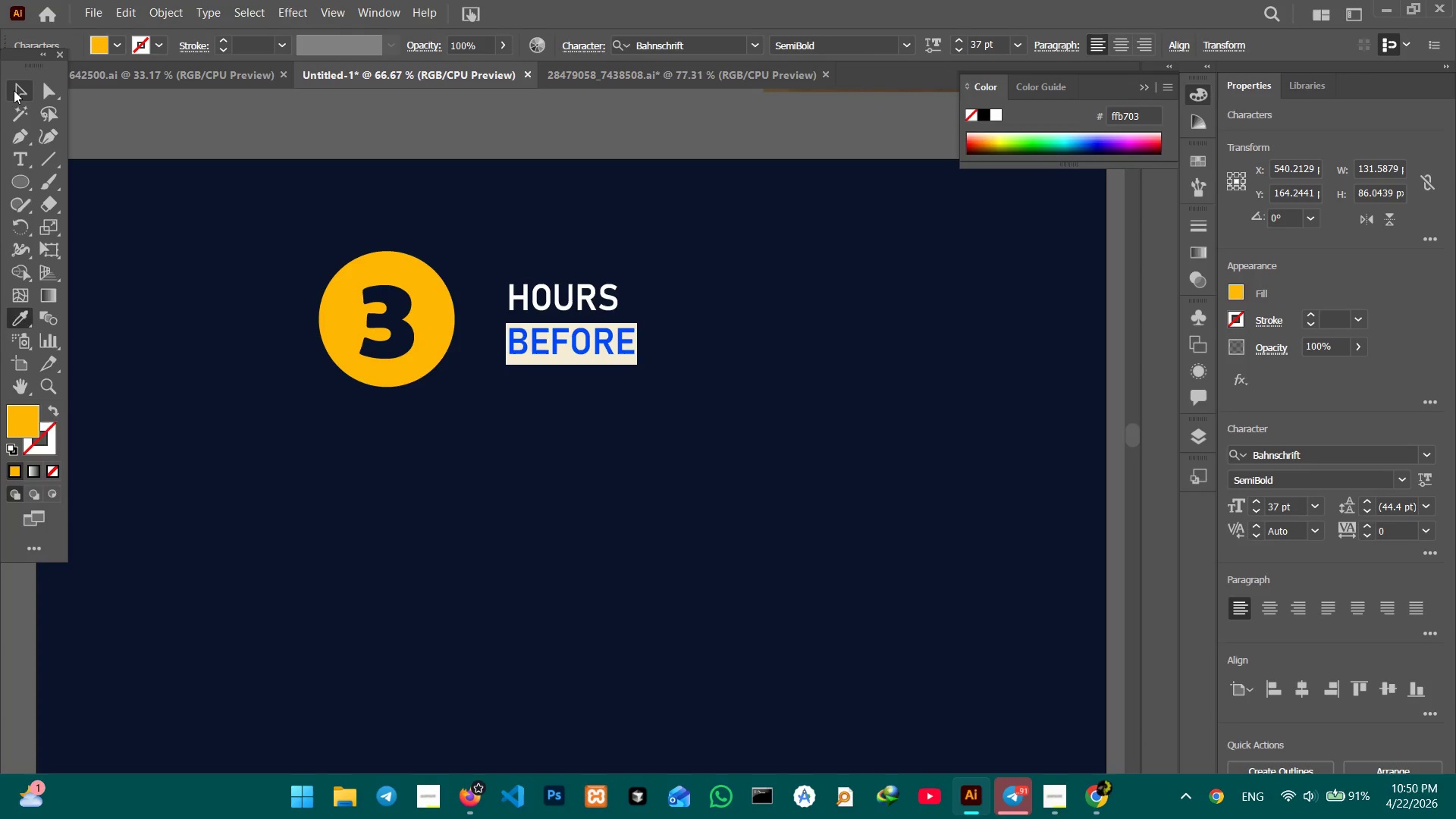 
double_click([250, 121])
 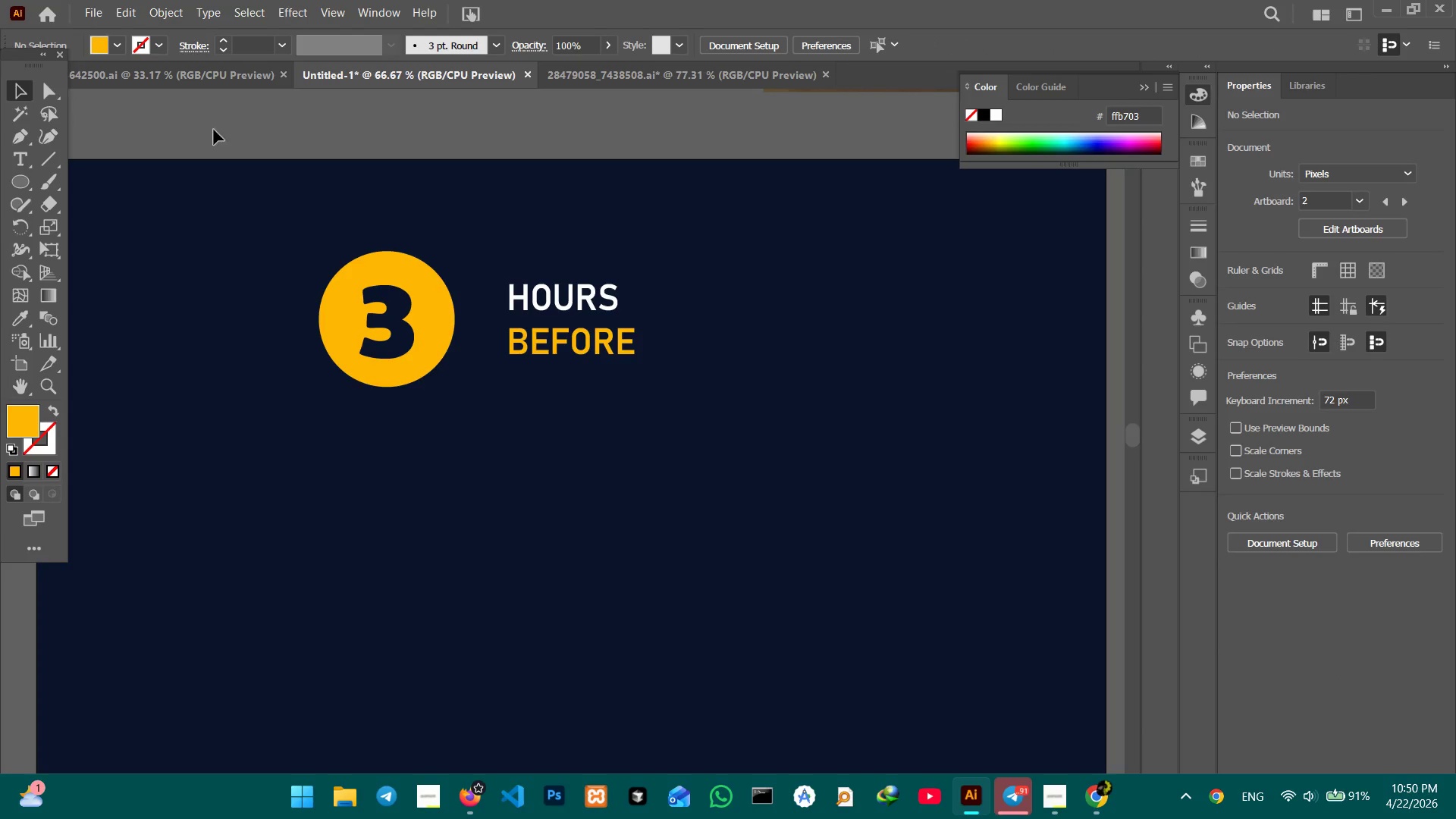 
left_click_drag(start_coordinate=[27, 307], to_coordinate=[7, 215])
 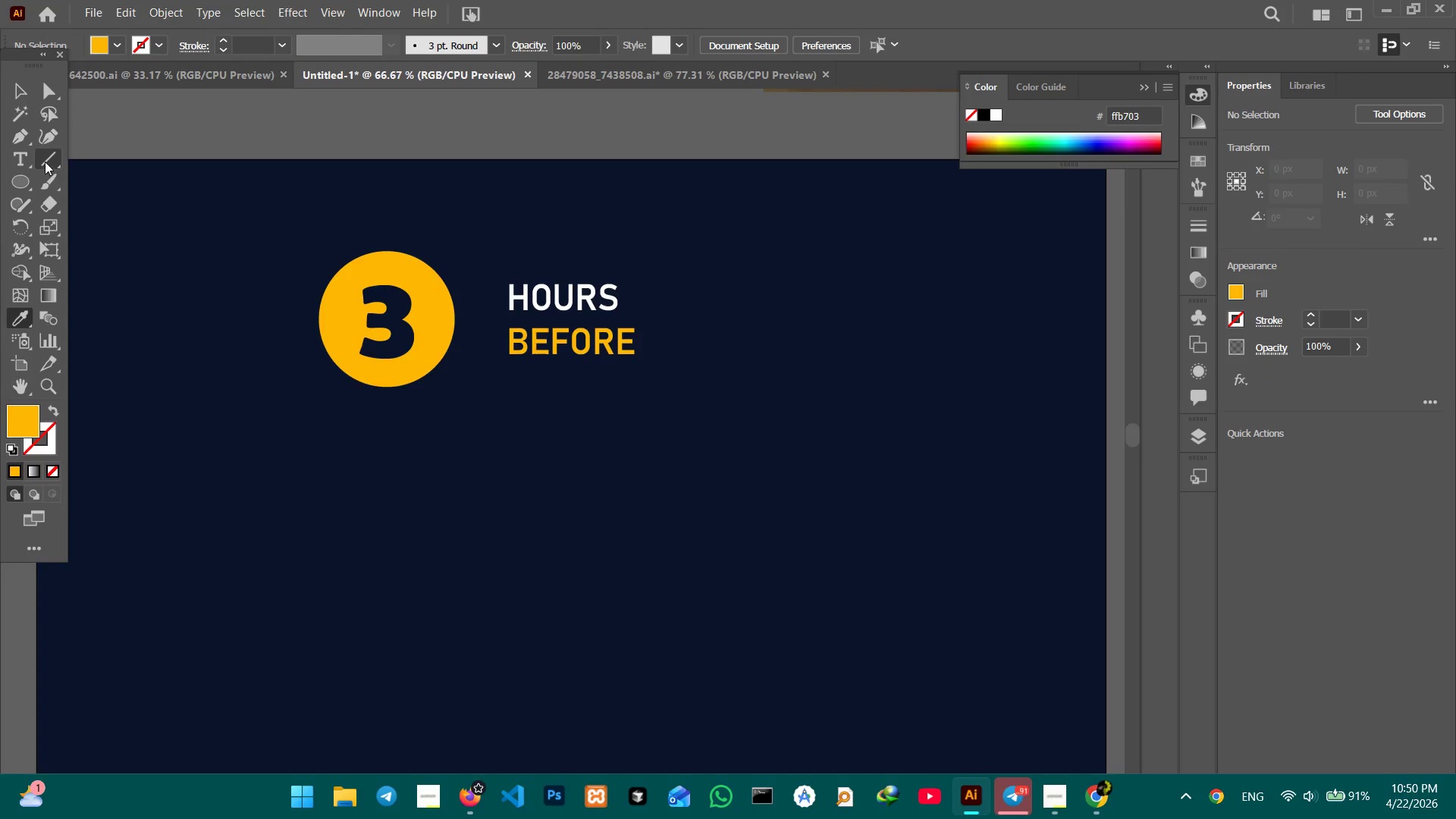 
left_click([45, 162])
 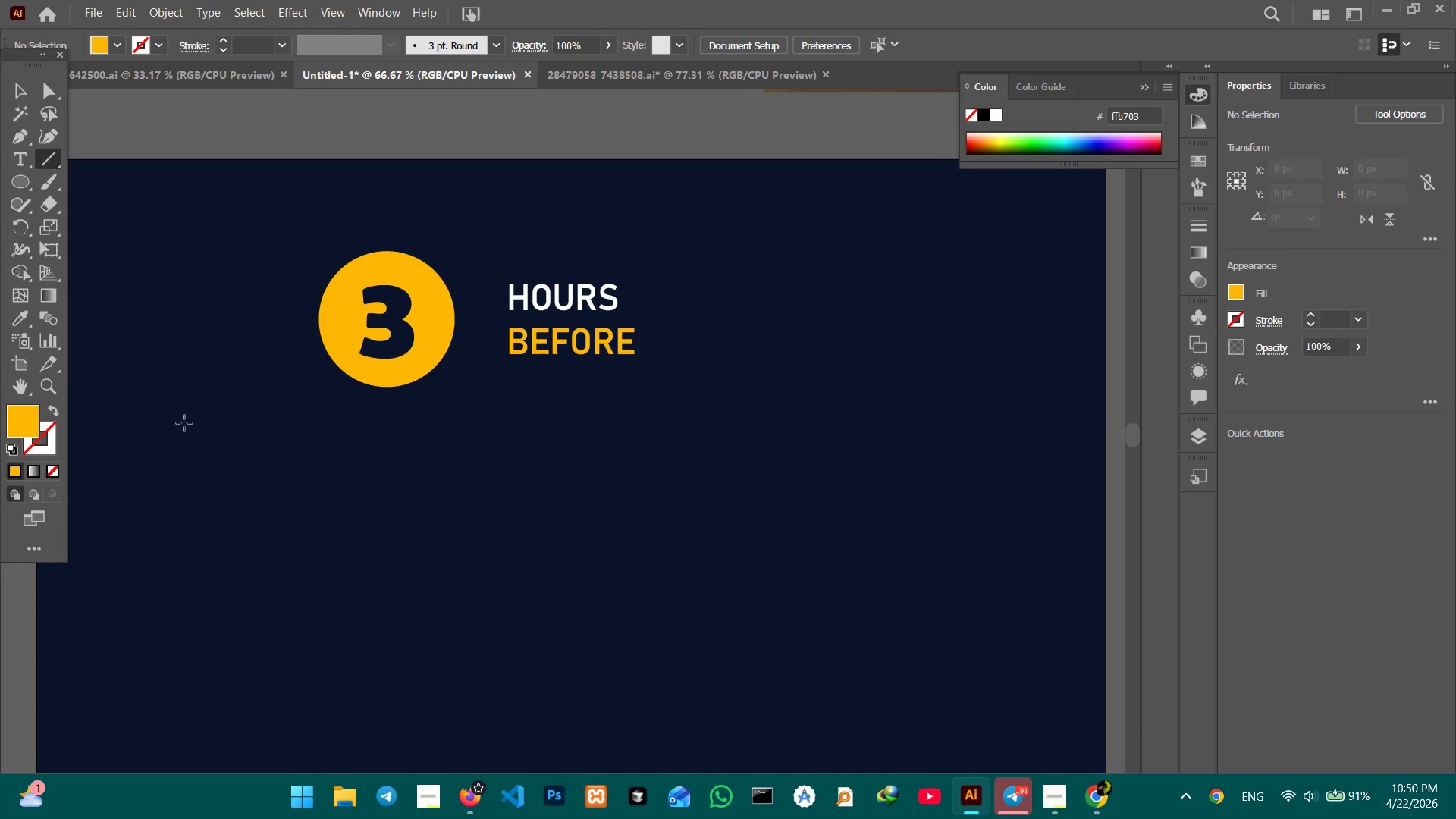 
left_click_drag(start_coordinate=[165, 419], to_coordinate=[961, 428])
 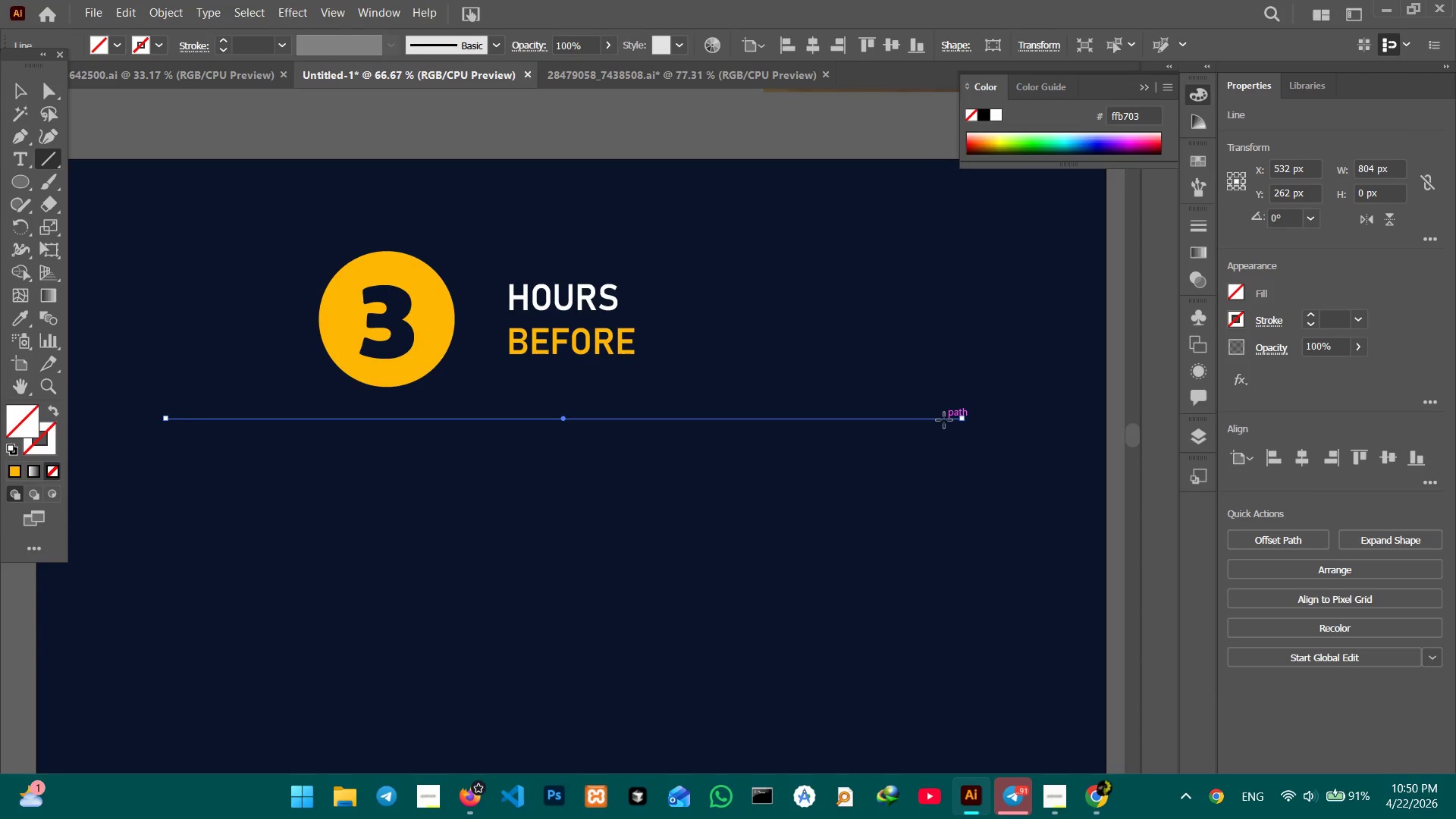 
hold_key(key=ShiftLeft, duration=2.39)
 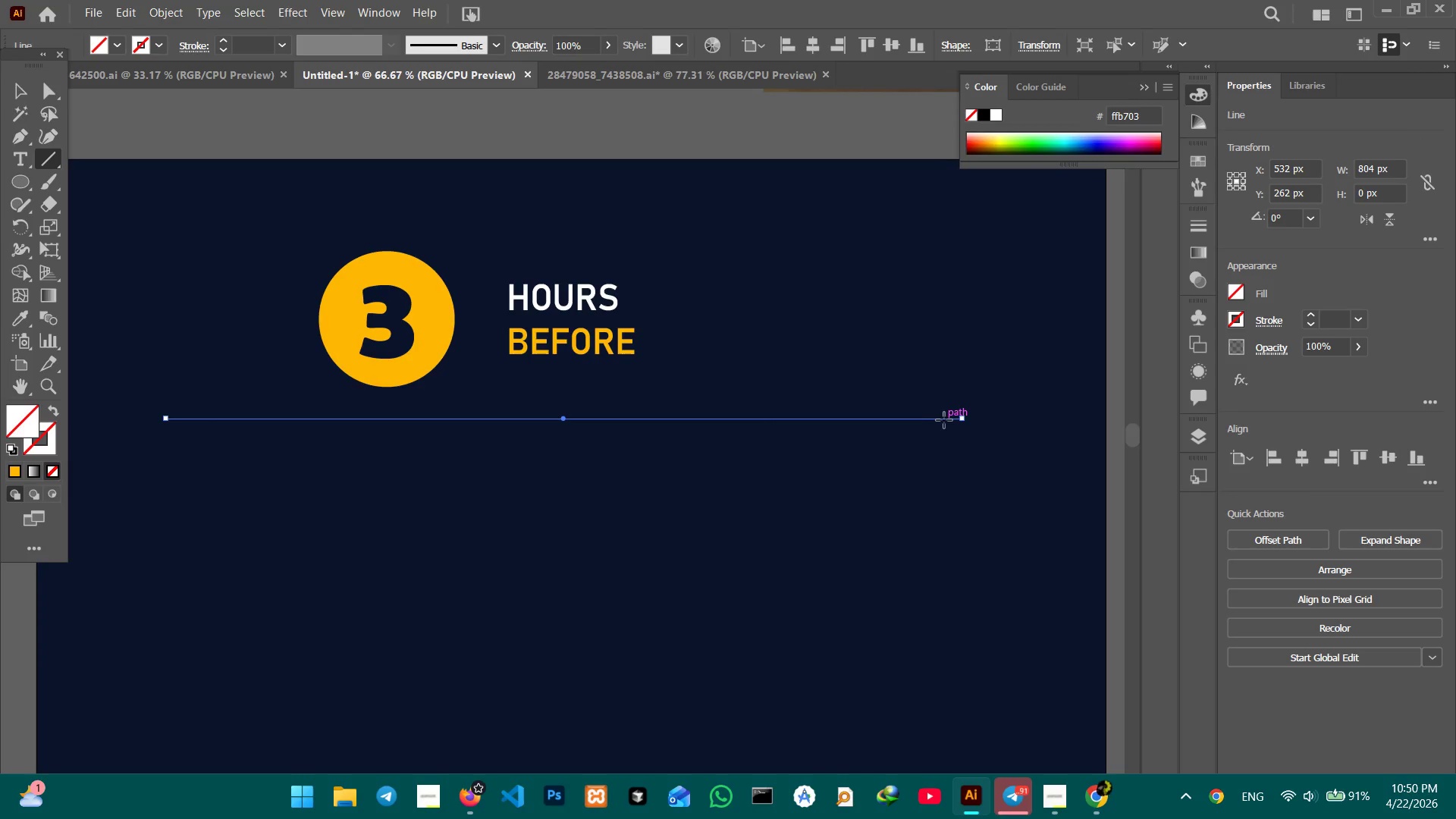 
key(Control+Z)
 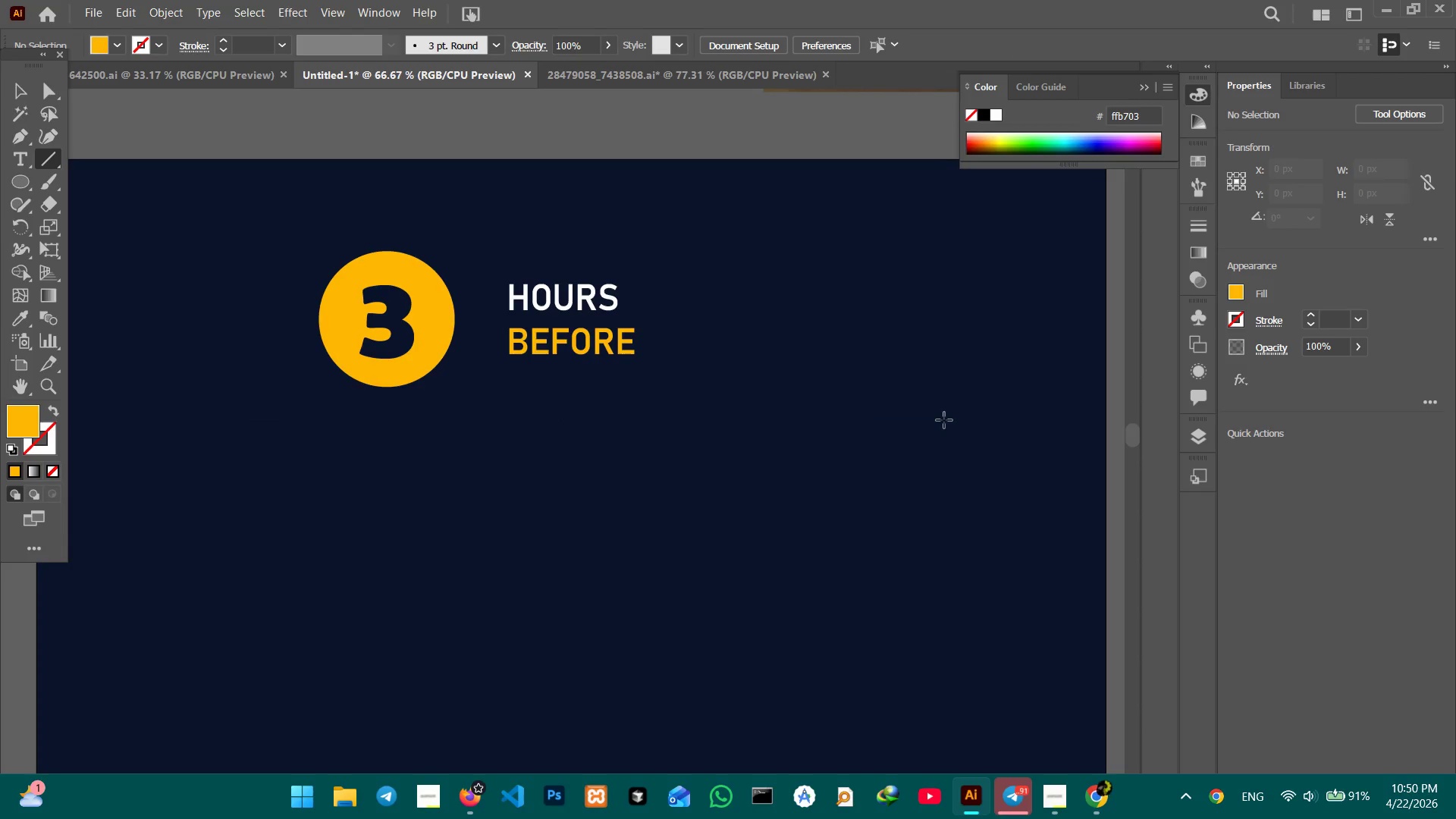 
key(Shift+ShiftLeft)
 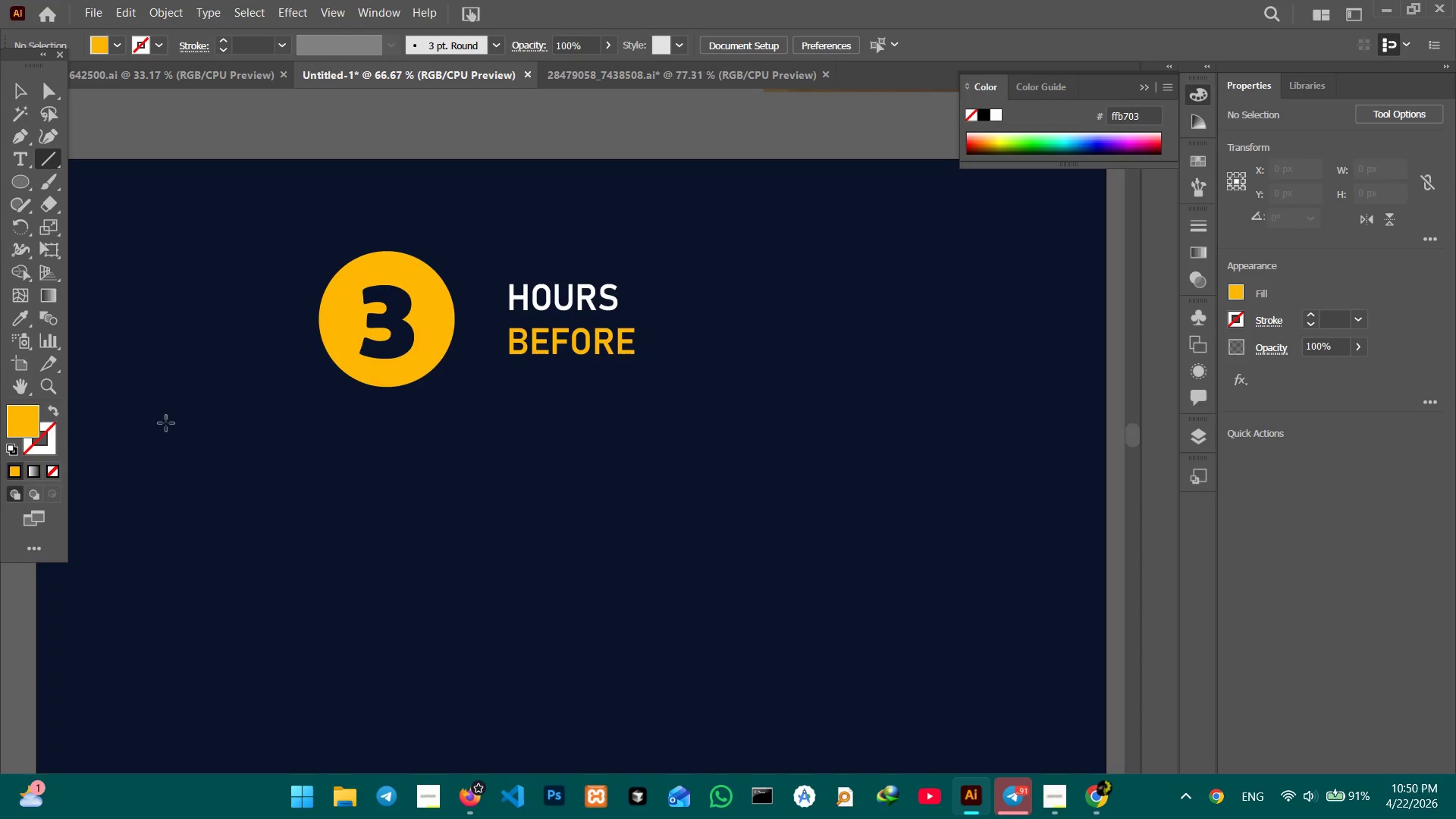 
left_click_drag(start_coordinate=[166, 423], to_coordinate=[955, 375])
 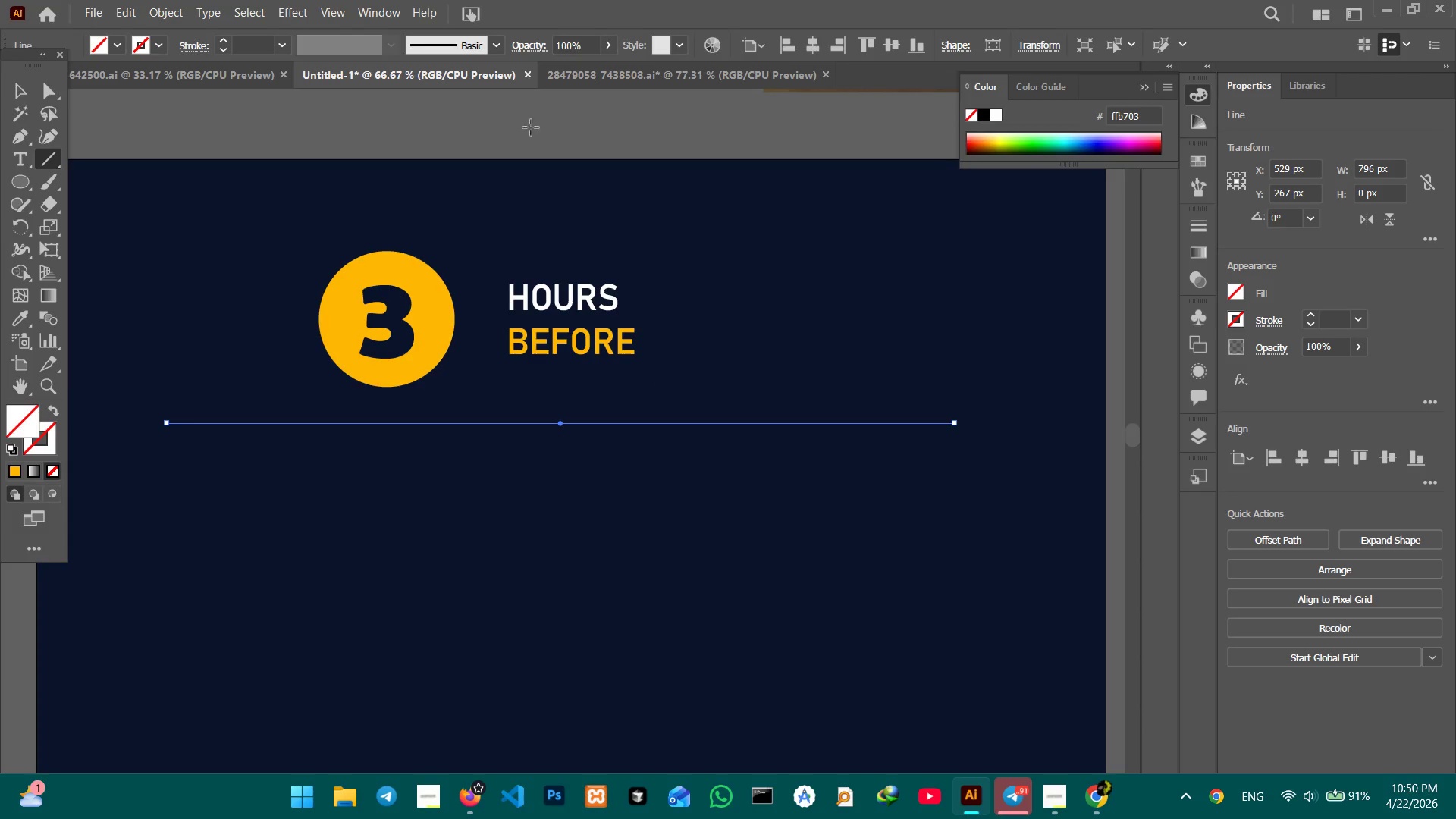 
hold_key(key=ShiftLeft, duration=1.66)
 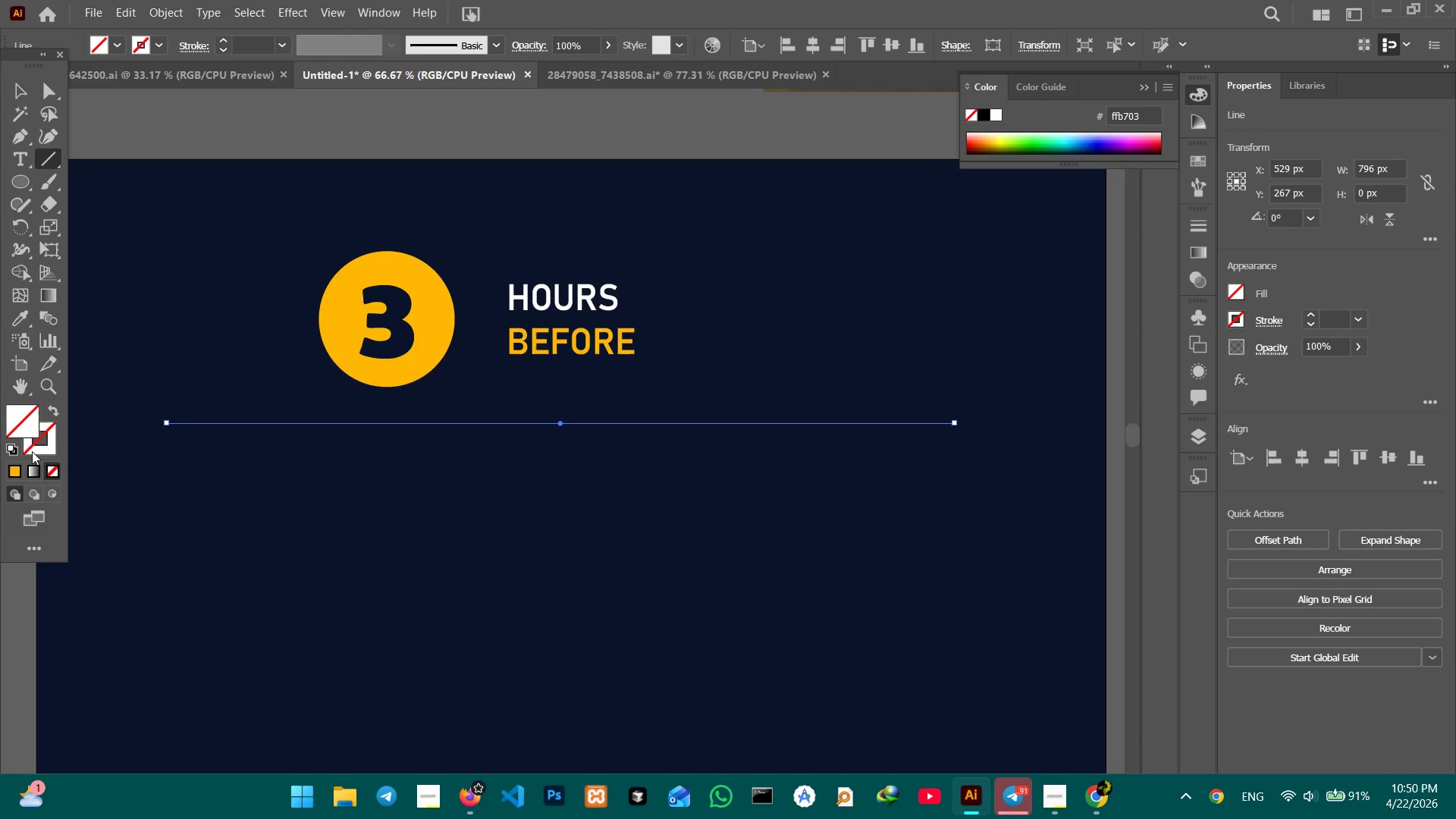 
double_click([17, 473])
 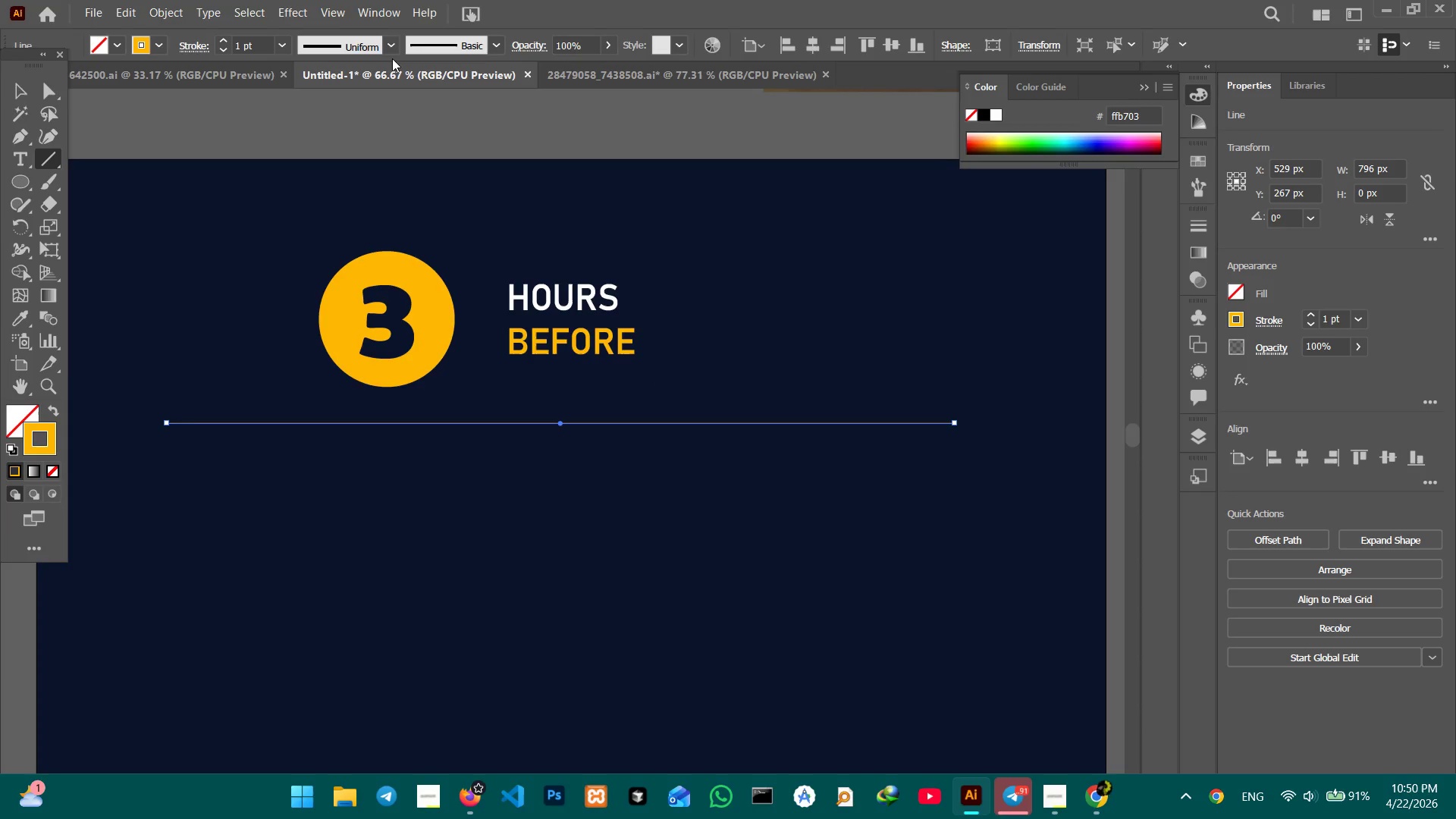 
left_click([394, 48])
 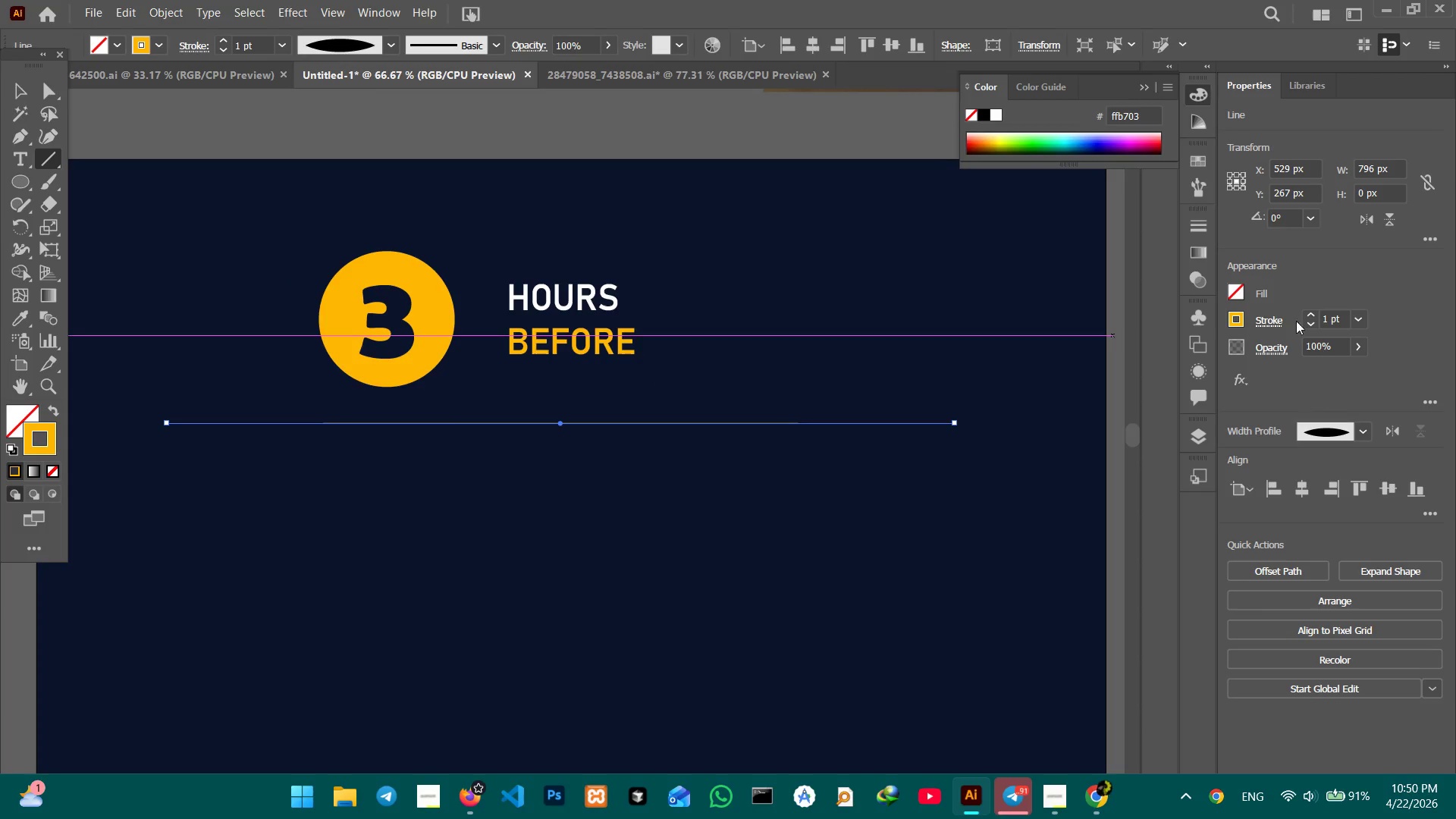 
double_click([1313, 317])
 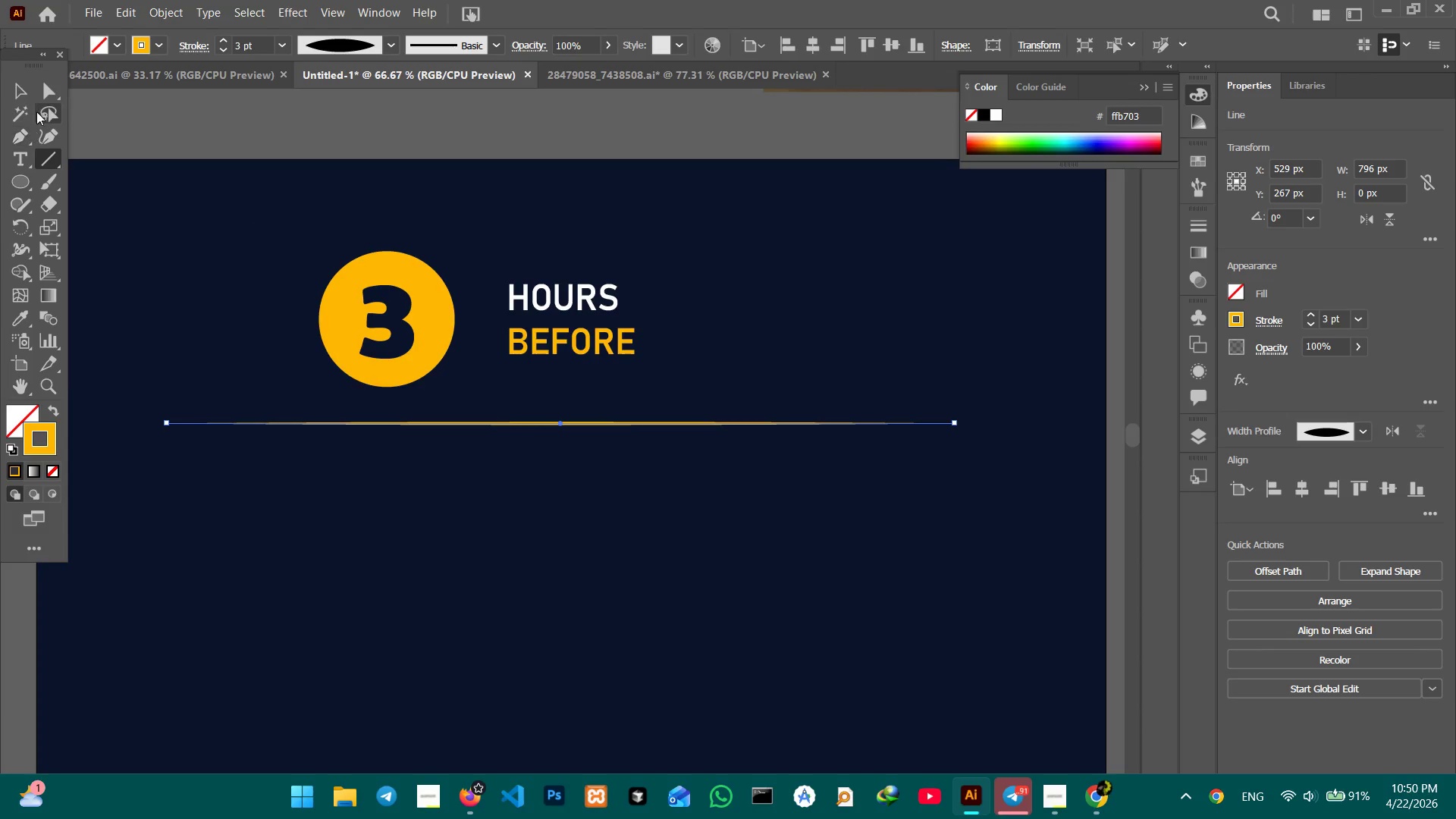 
double_click([139, 117])
 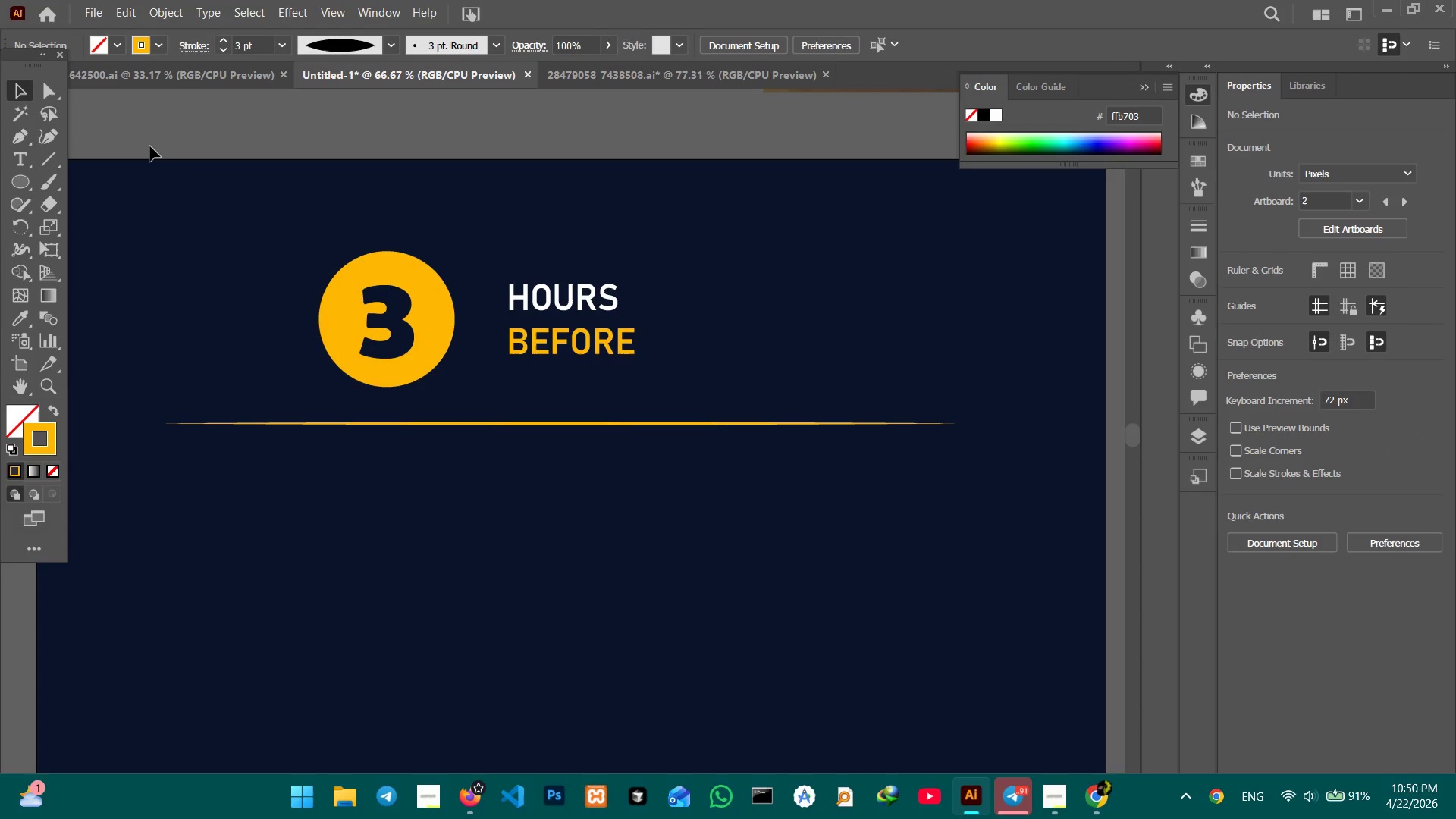 
key(Control+Minus)
 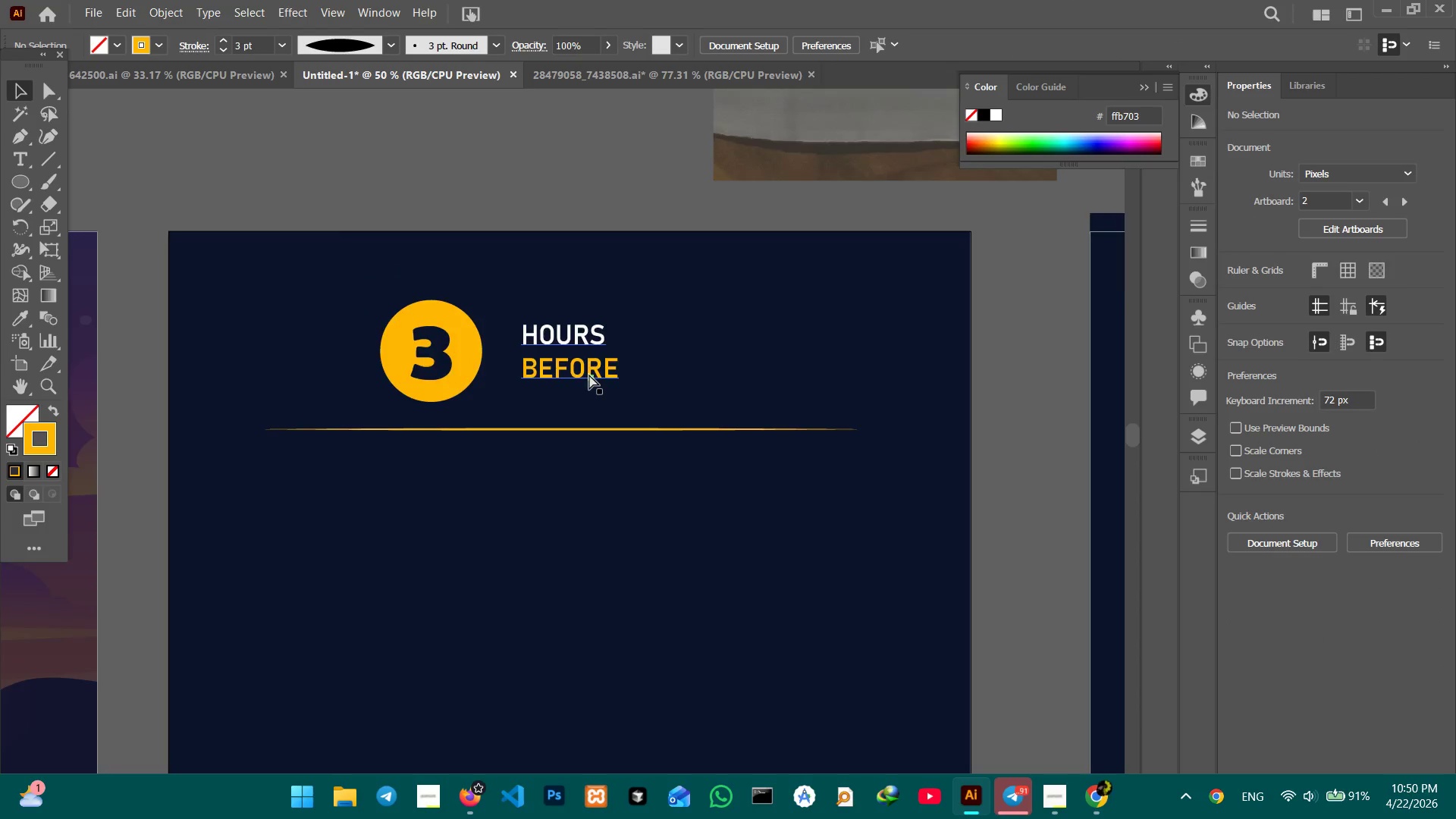 
key(Control+Minus)
 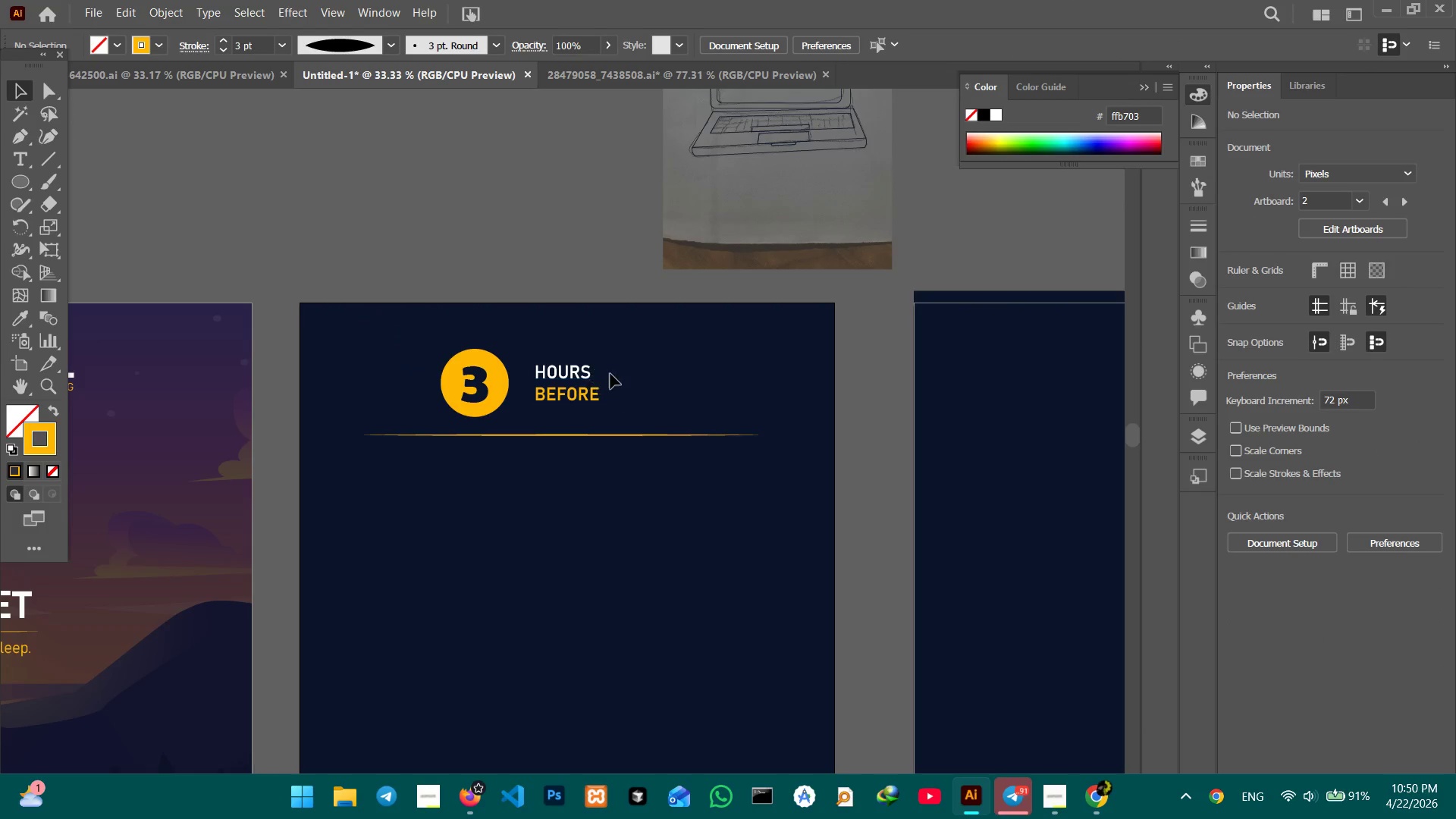 
hold_key(key=Space, duration=1.52)
 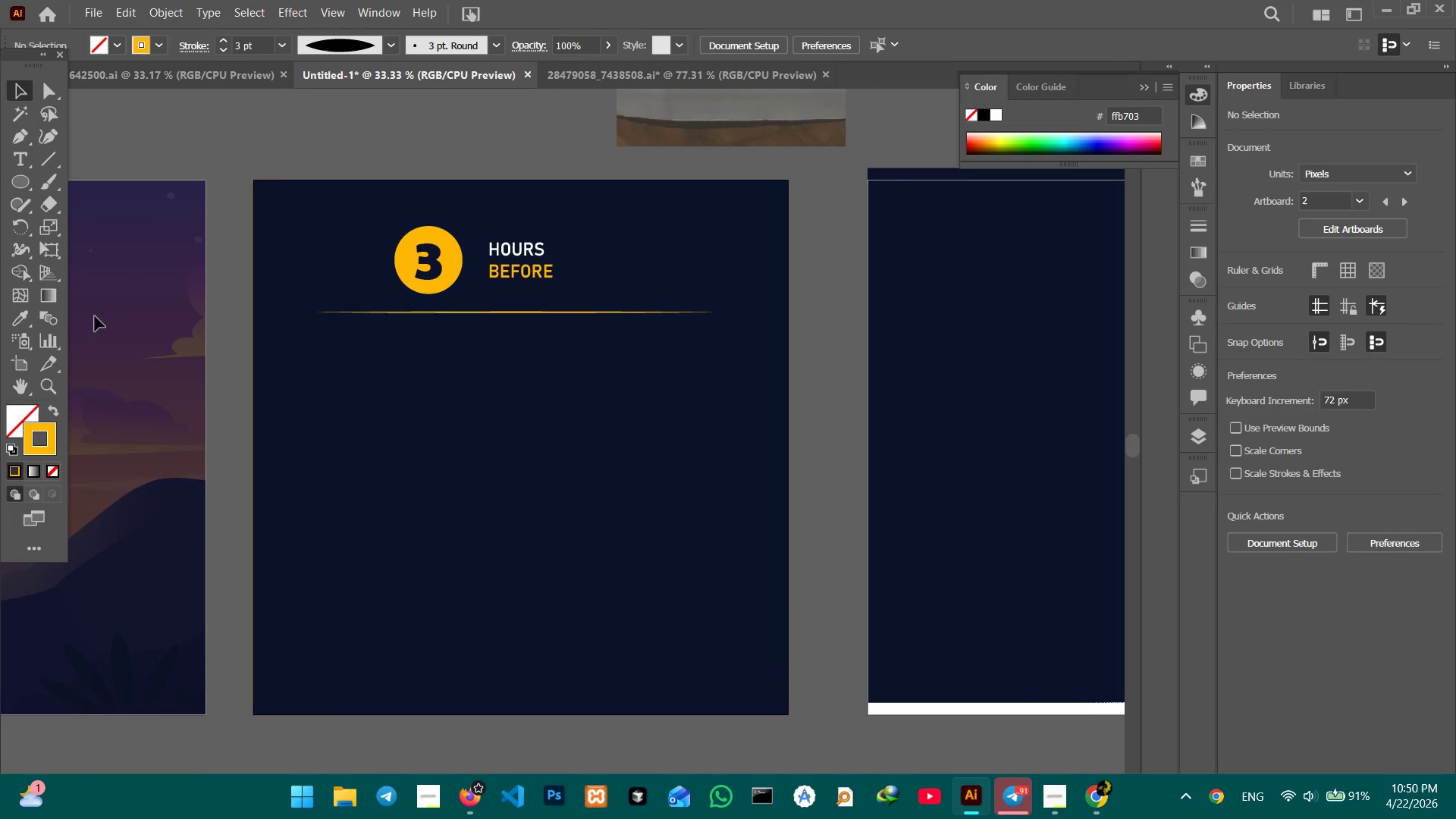 
left_click_drag(start_coordinate=[699, 581], to_coordinate=[653, 458])
 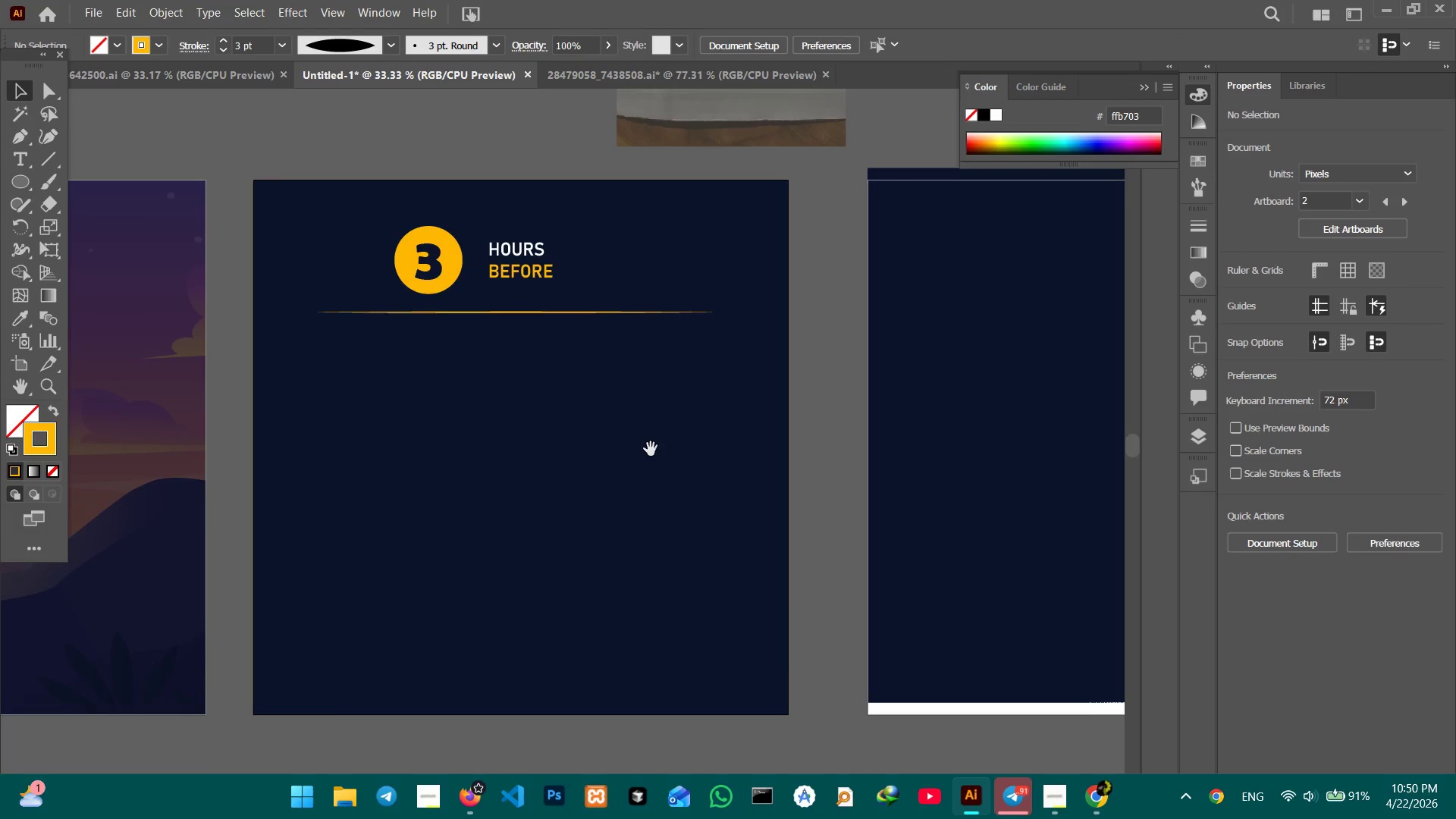 
key(Space)
 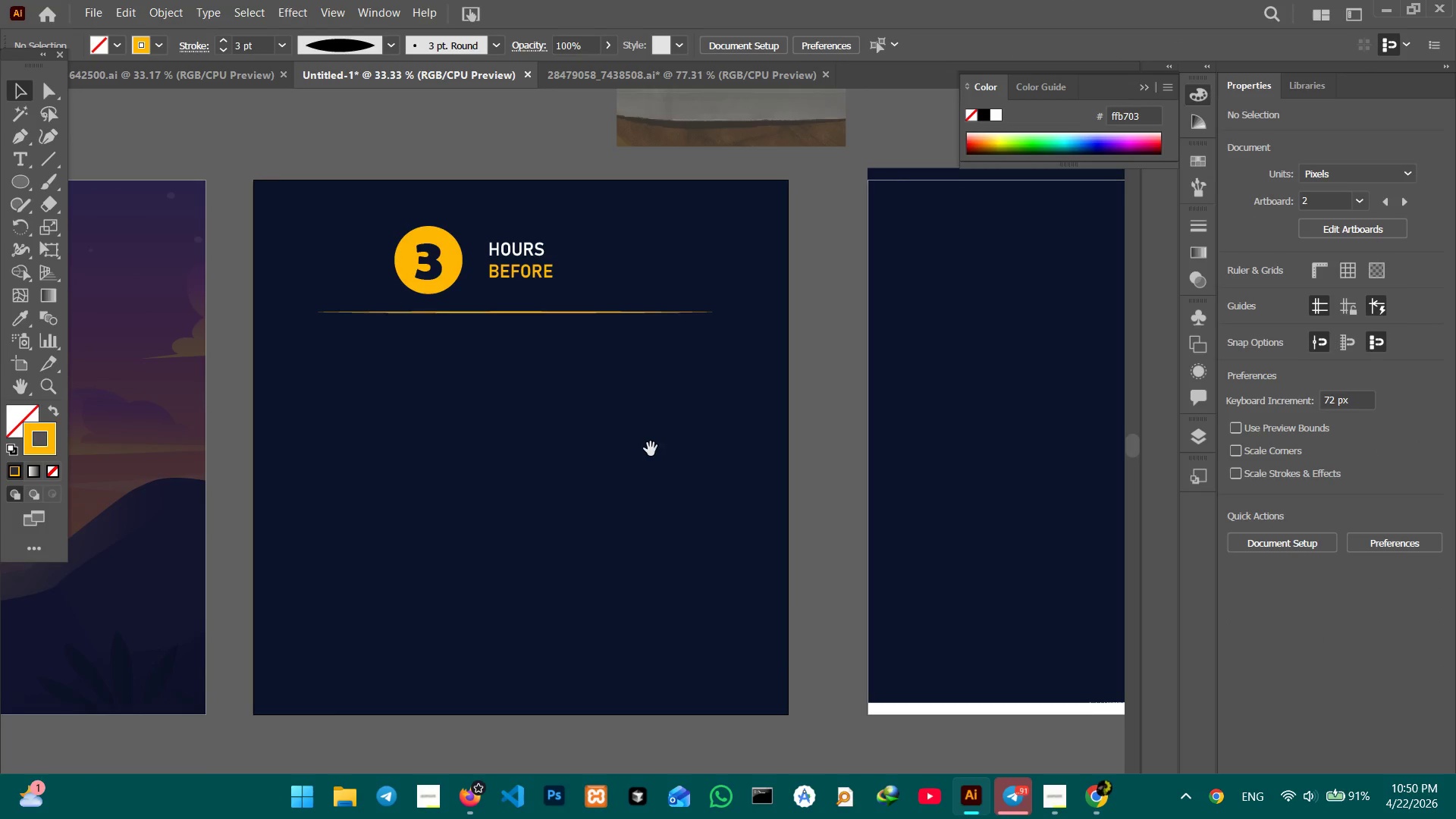 
key(Space)
 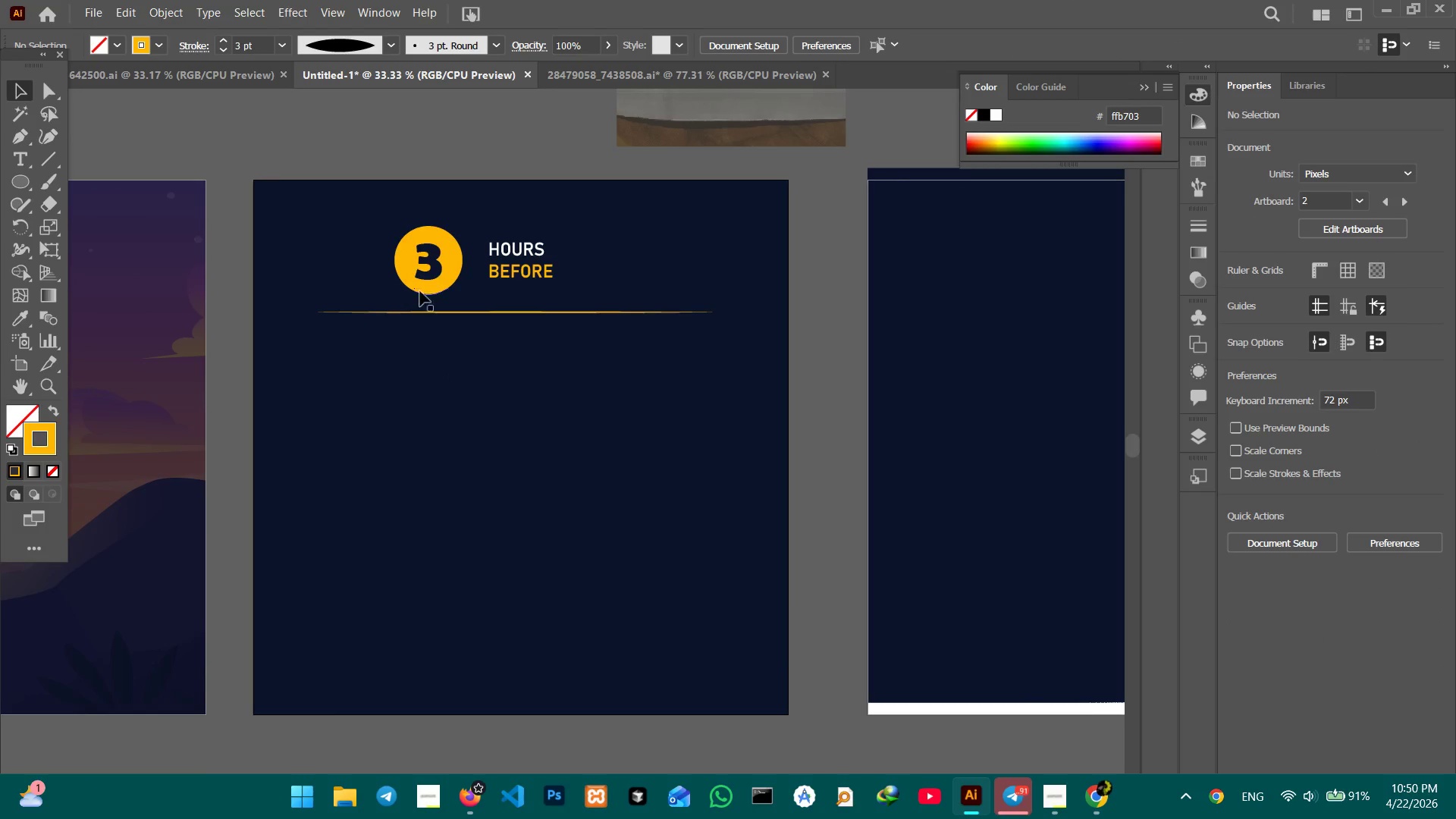 
left_click([507, 270])
 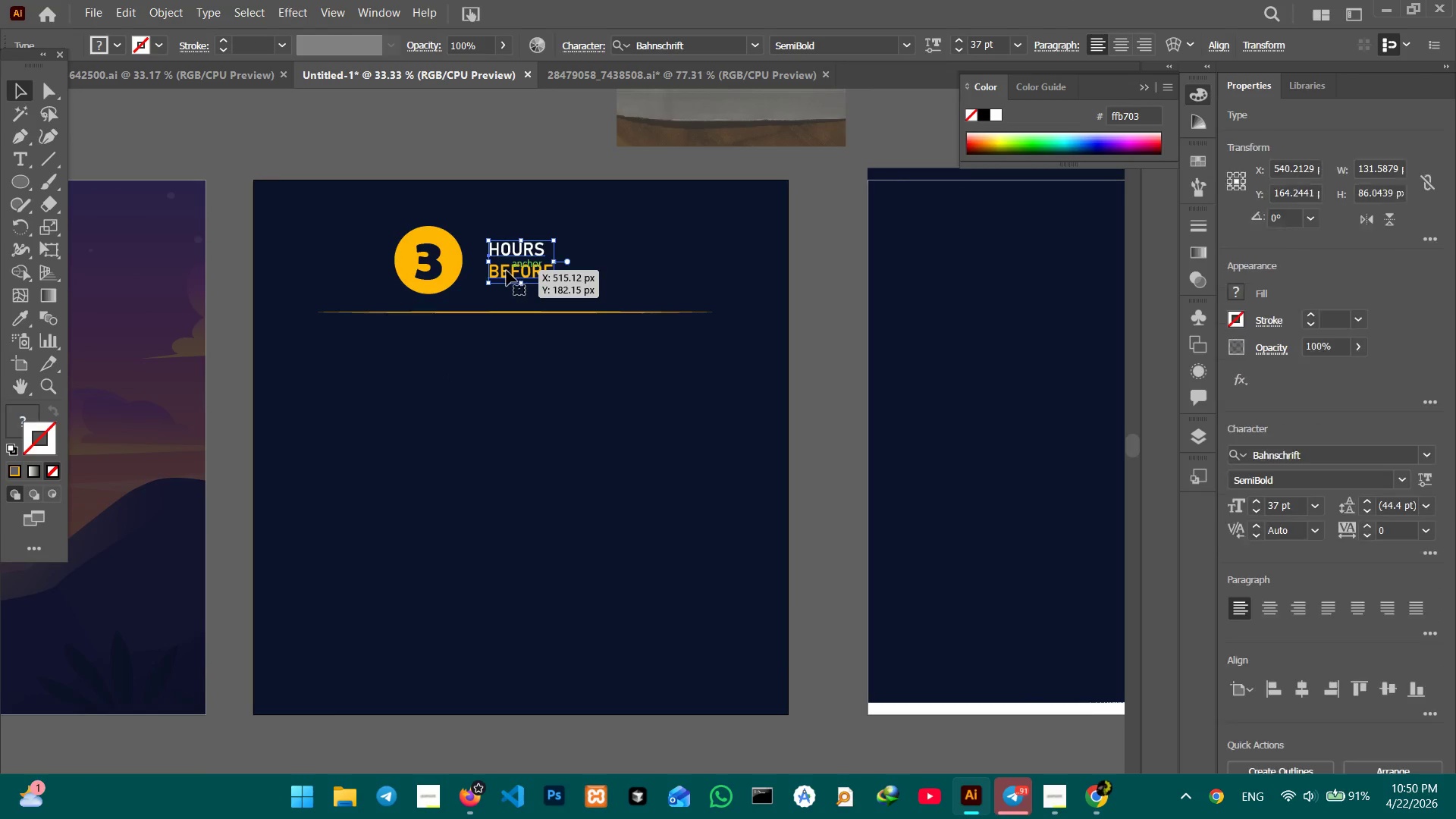 
key(Control+C)
 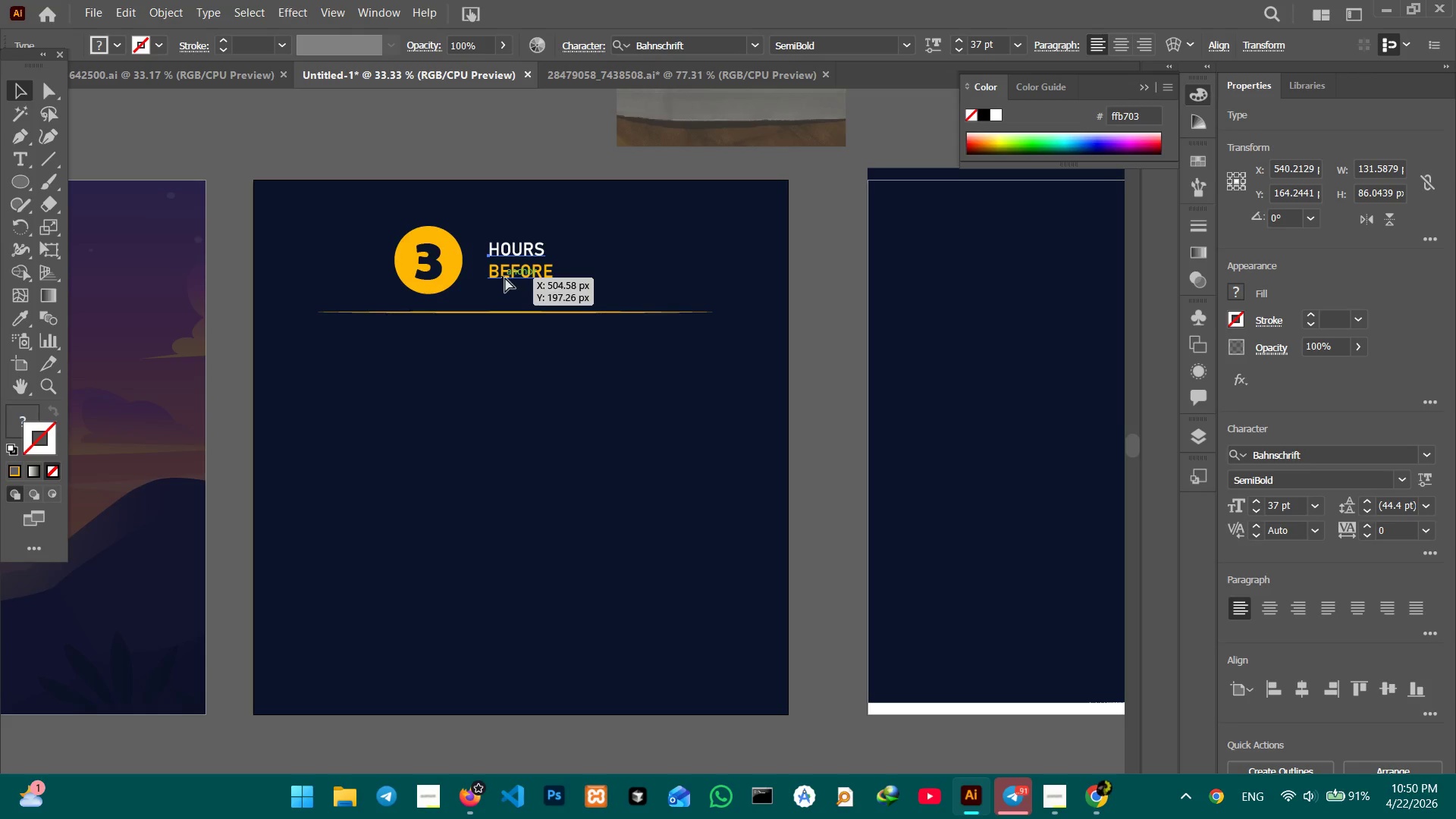 
key(Control+V)
 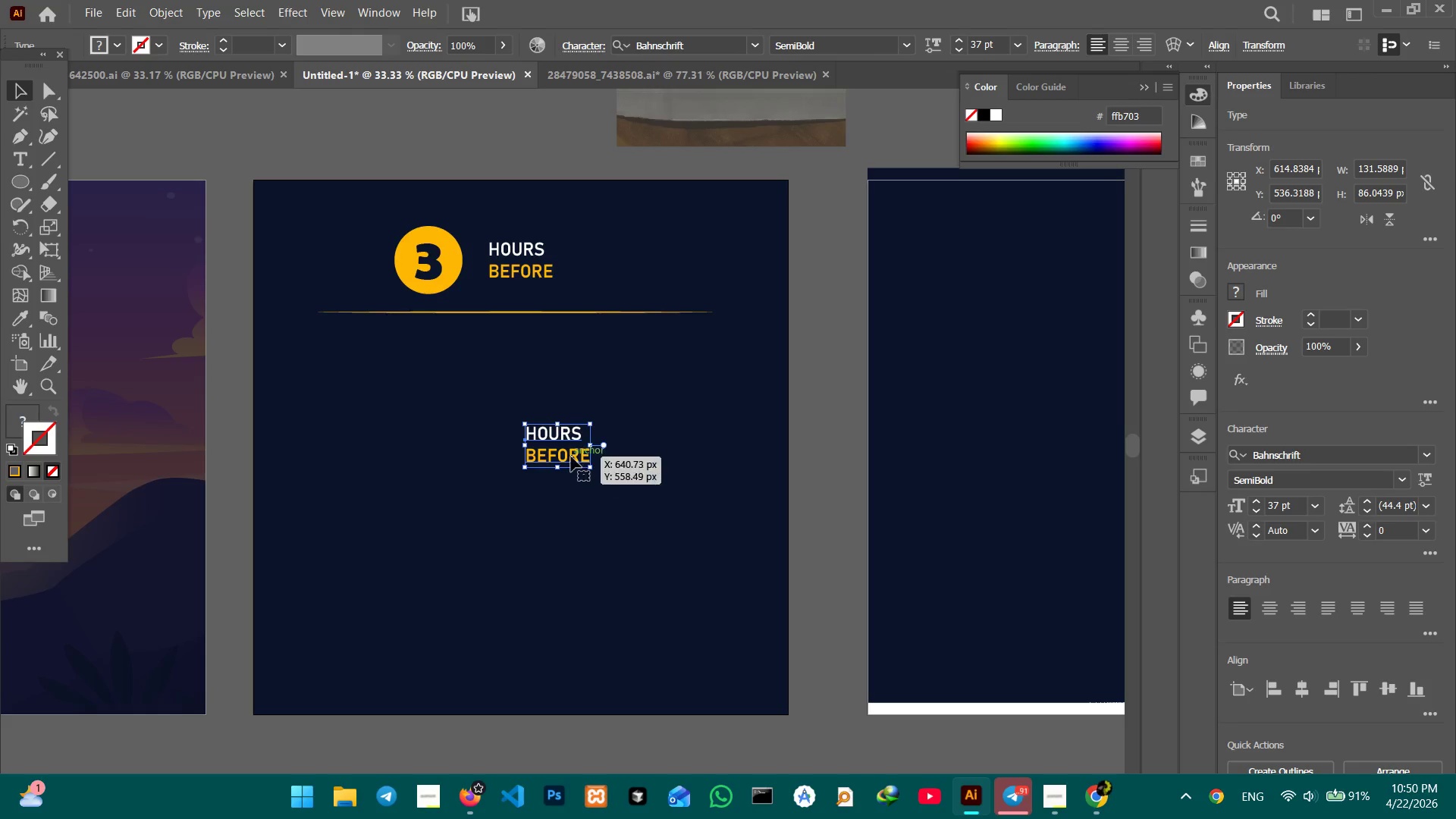 
left_click_drag(start_coordinate=[571, 457], to_coordinate=[442, 631])
 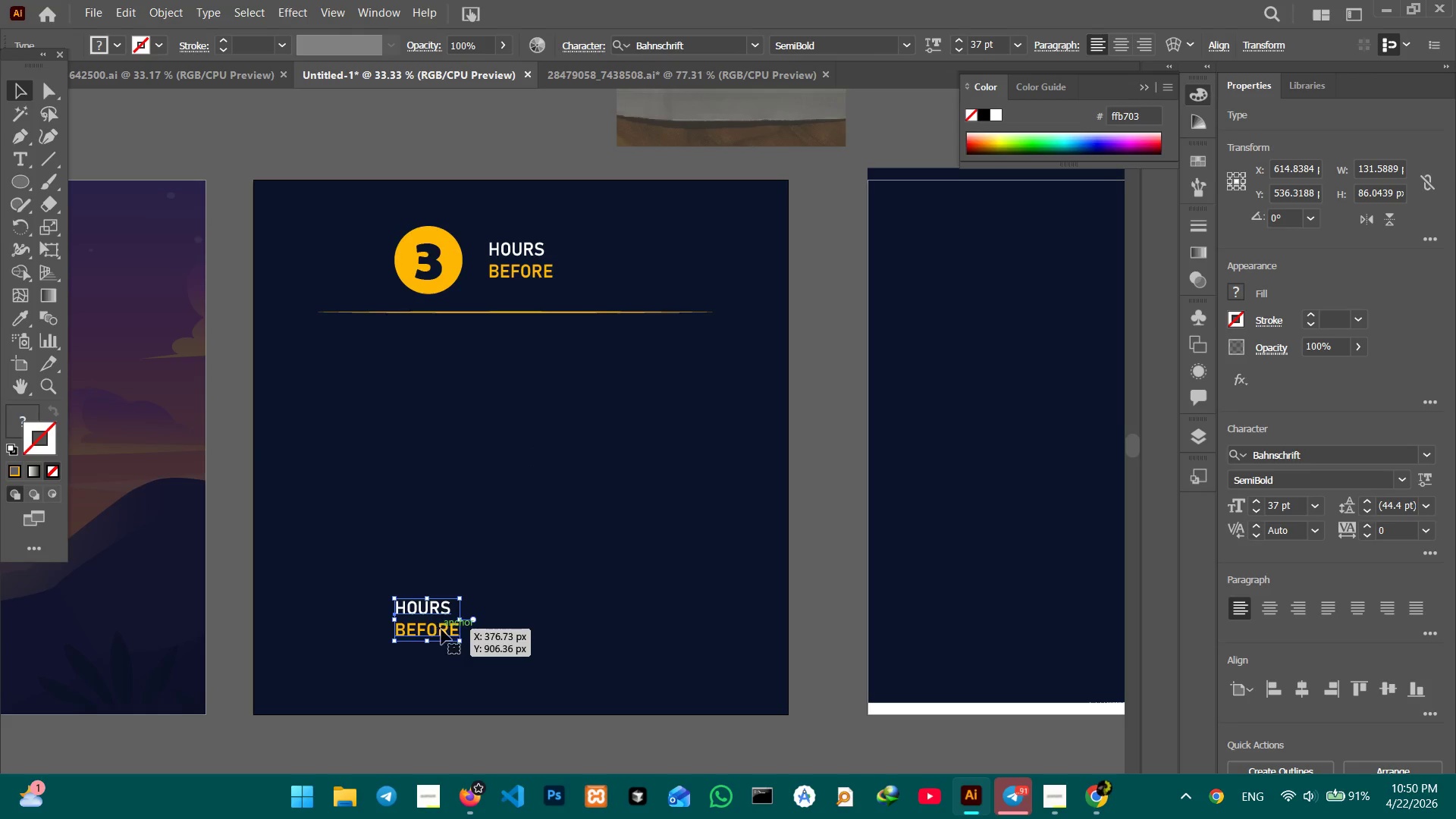 
double_click([441, 629])
 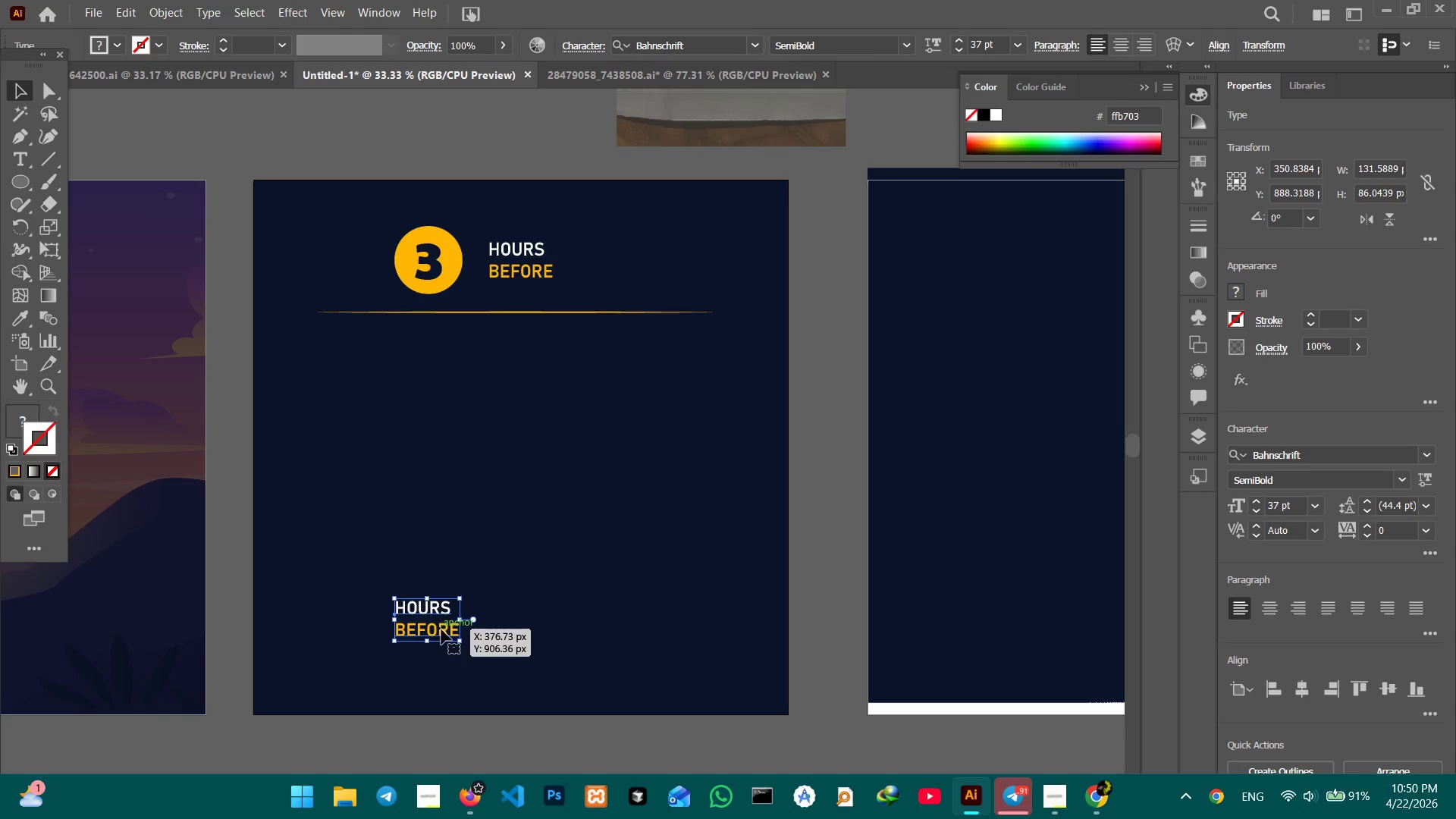 
triple_click([441, 629])
 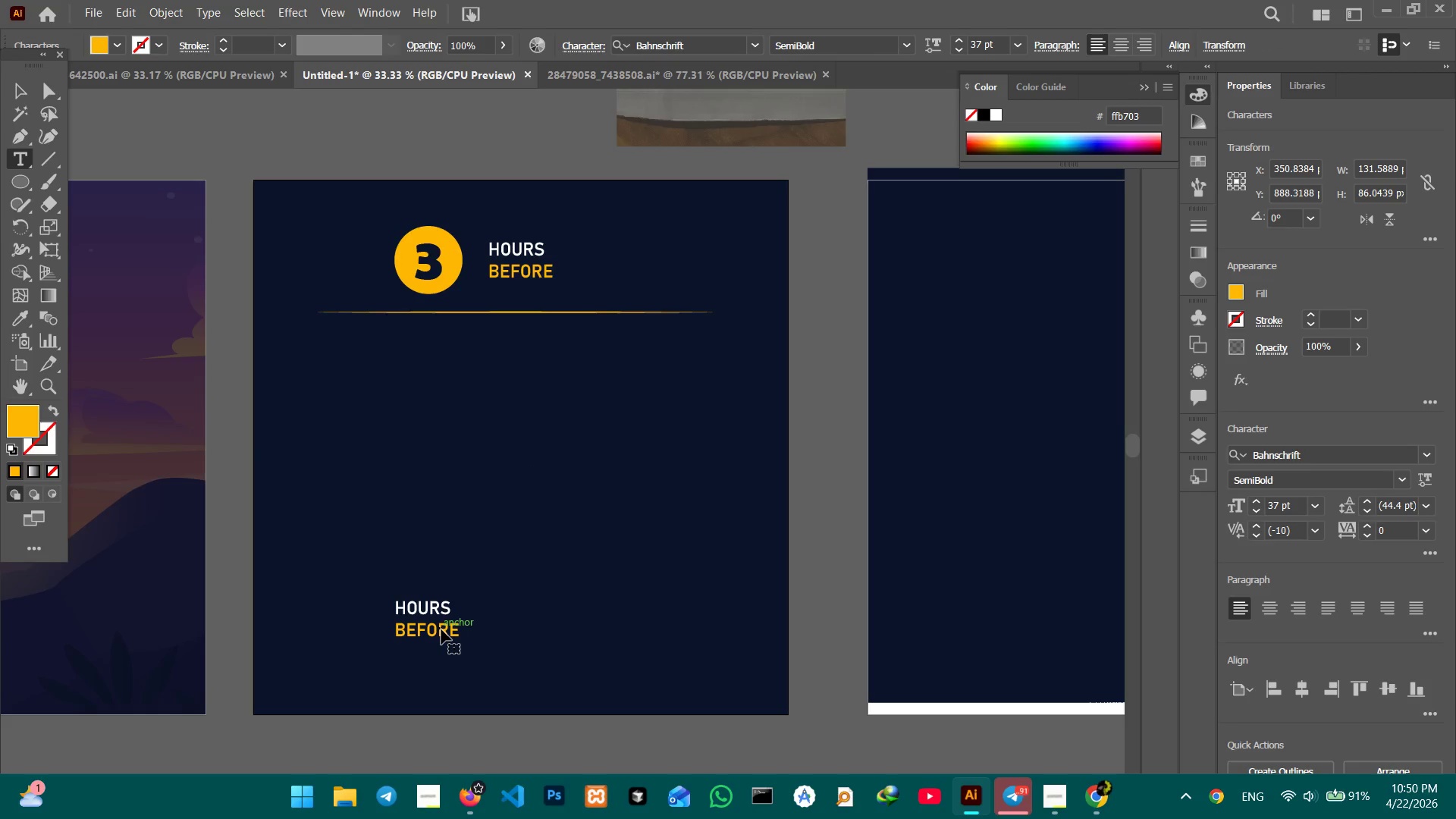 
triple_click([441, 629])
 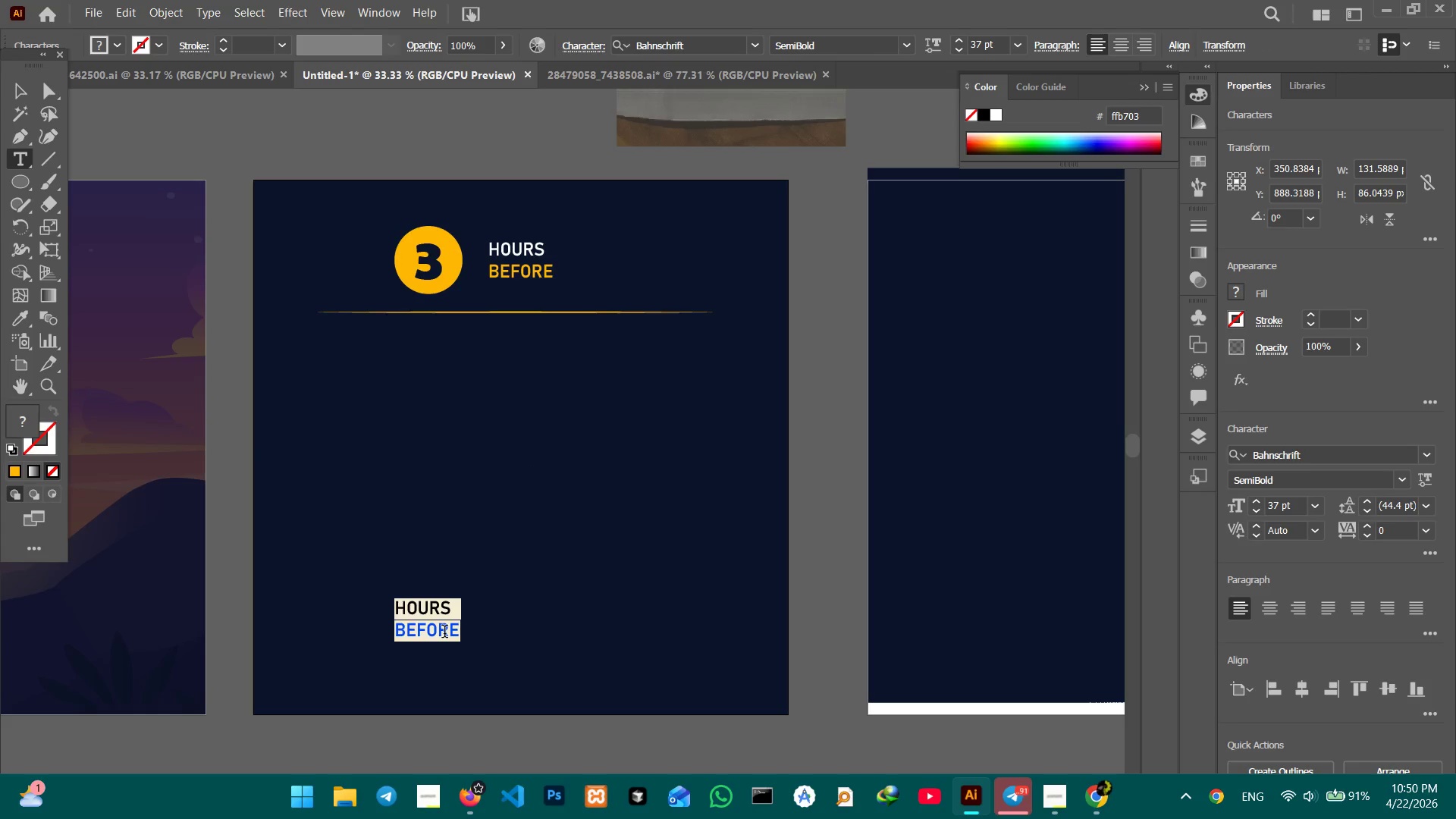 
type(NO MORE FOOD )
 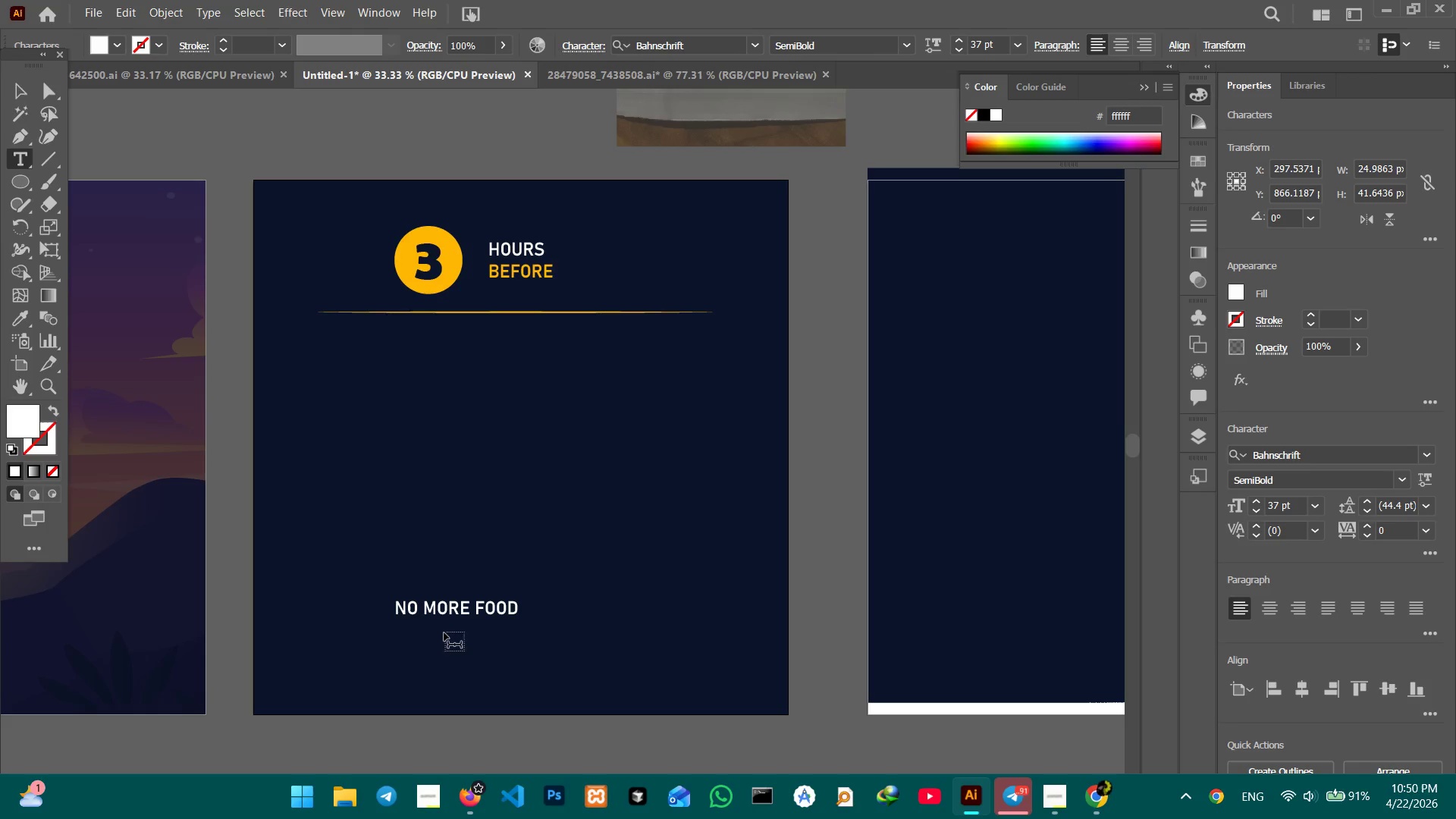 
key(Shift+Enter)
 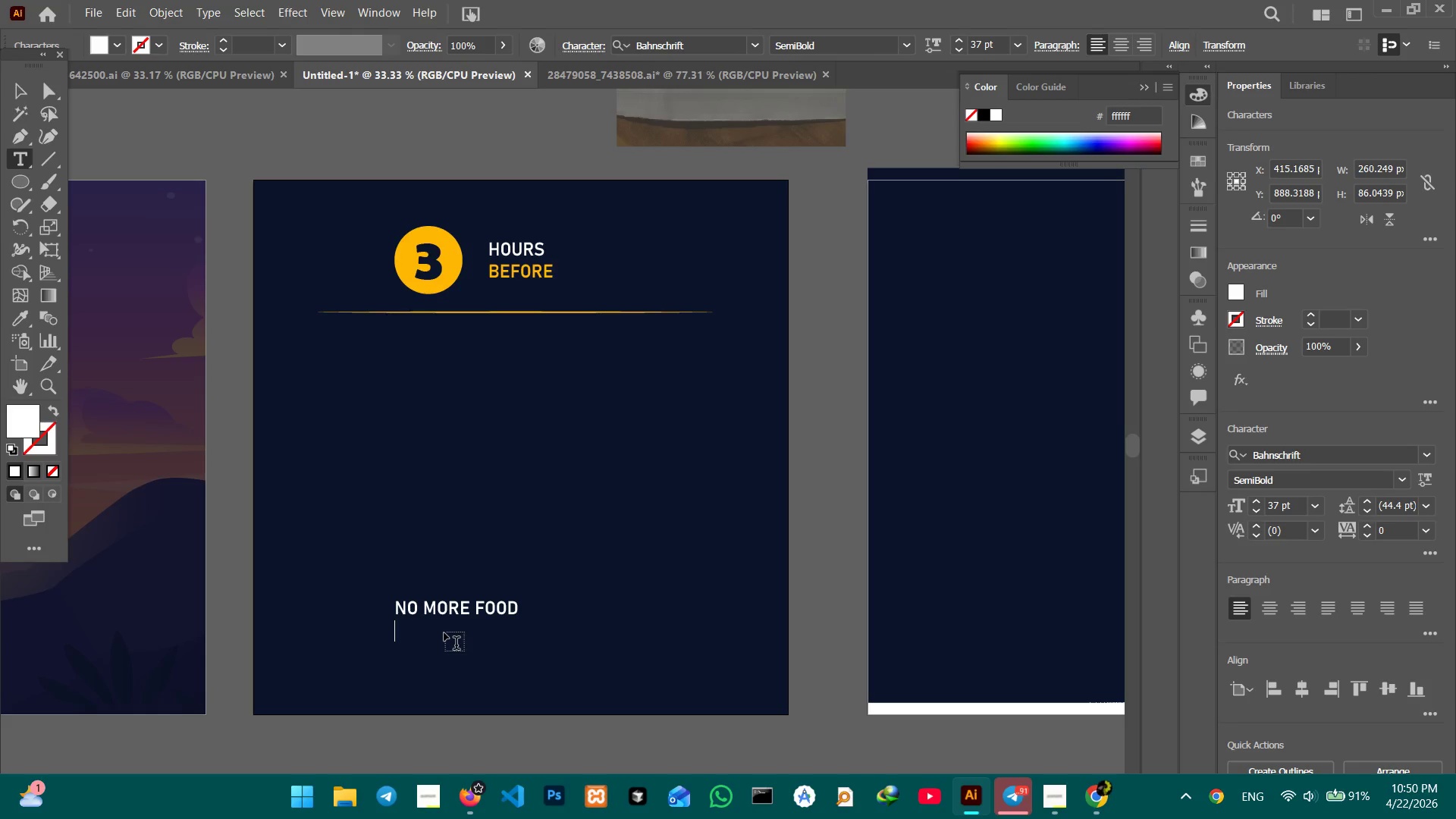 
type(/ HEAVY MEALS )
 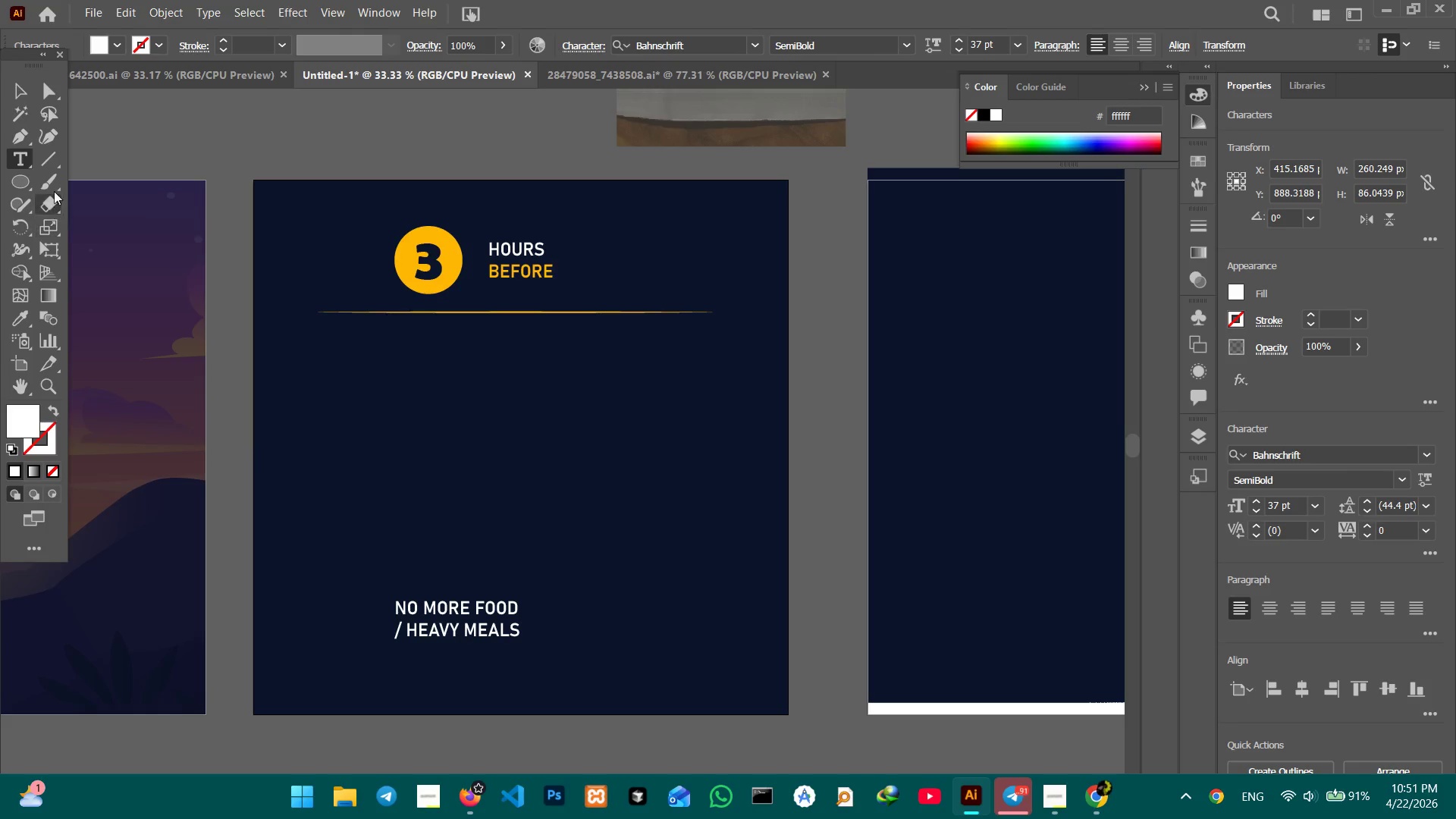 
left_click([440, 611])
 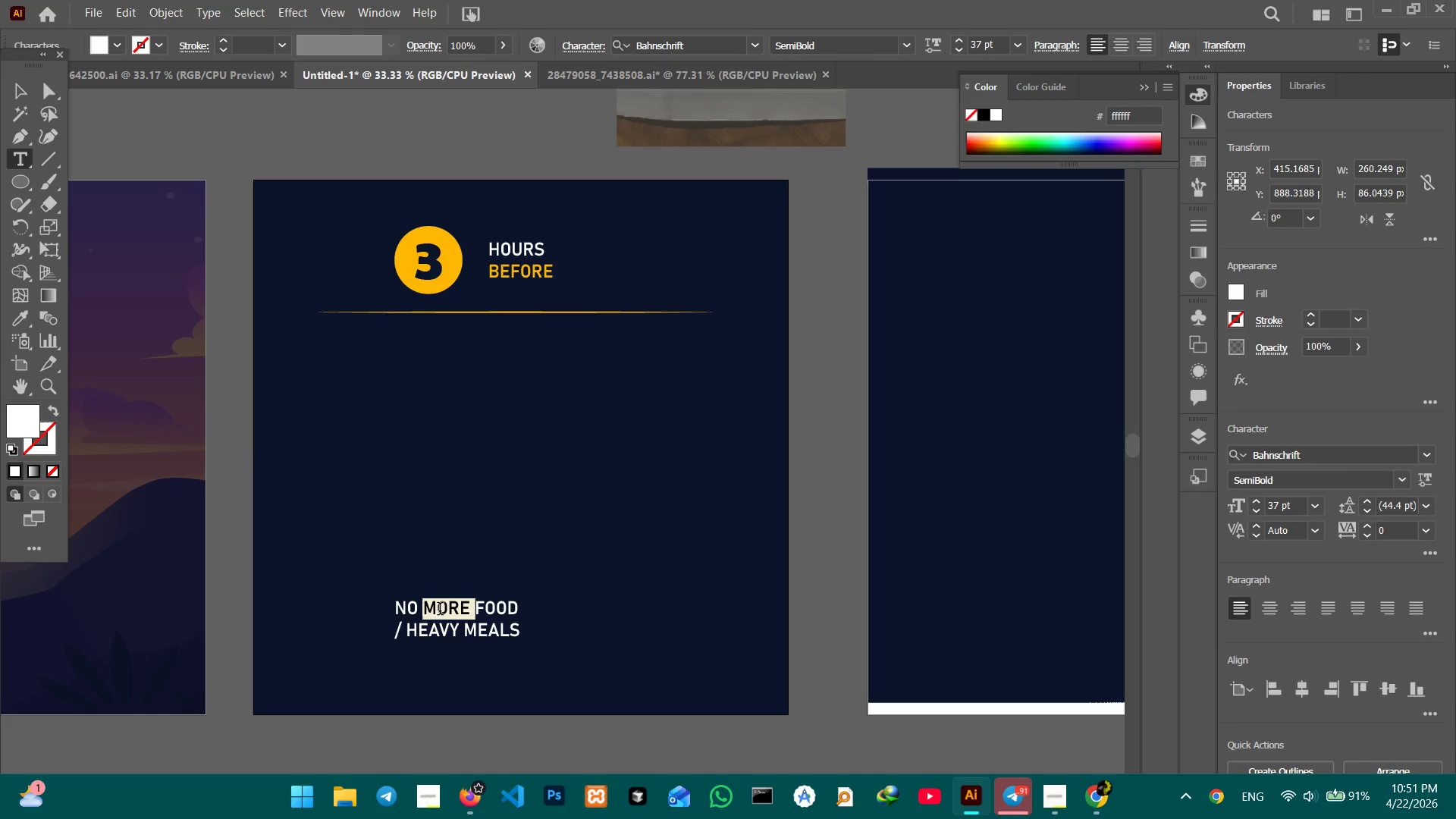 
triple_click([440, 610])
 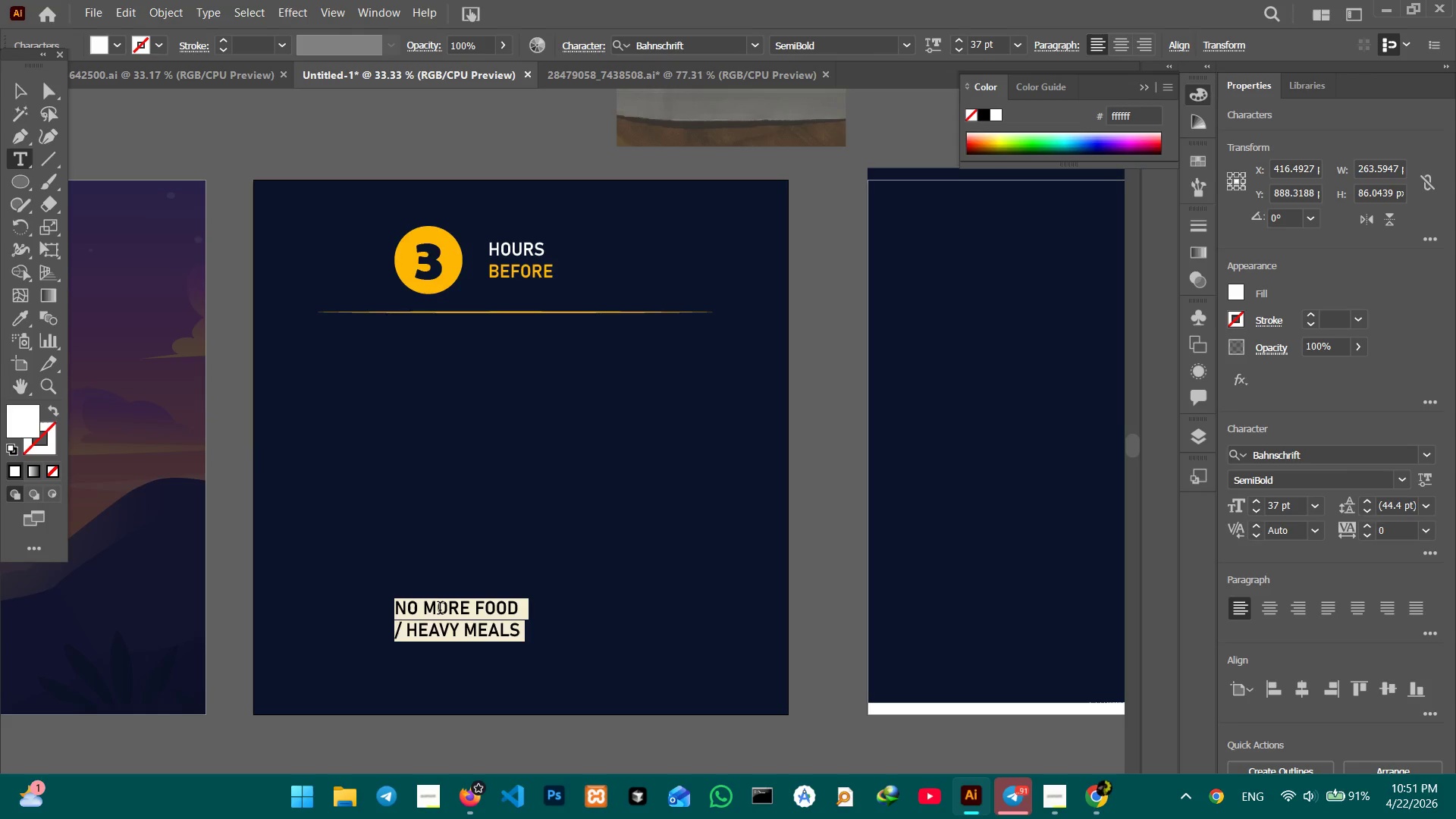 
triple_click([440, 609])
 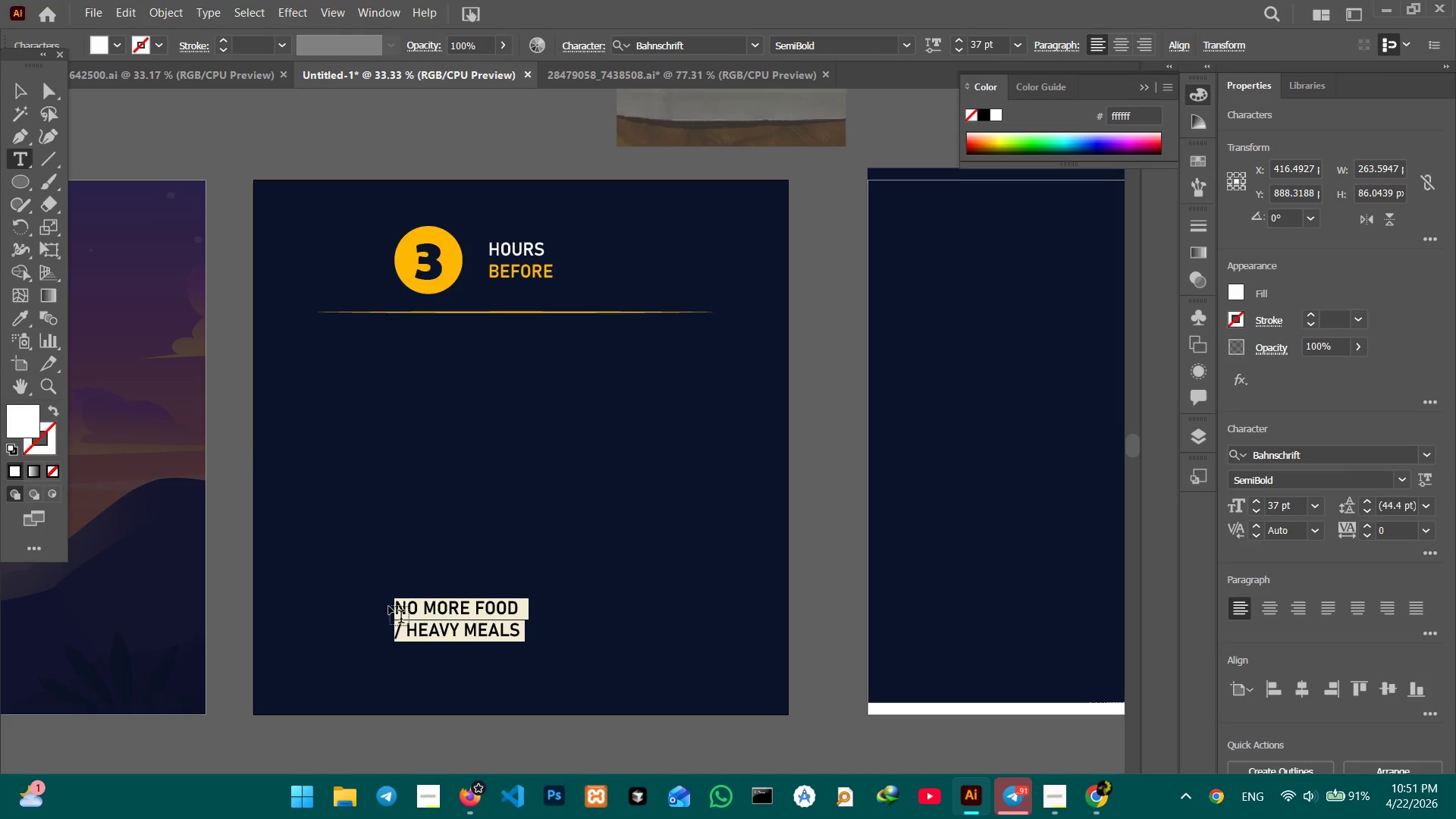 
left_click([389, 607])
 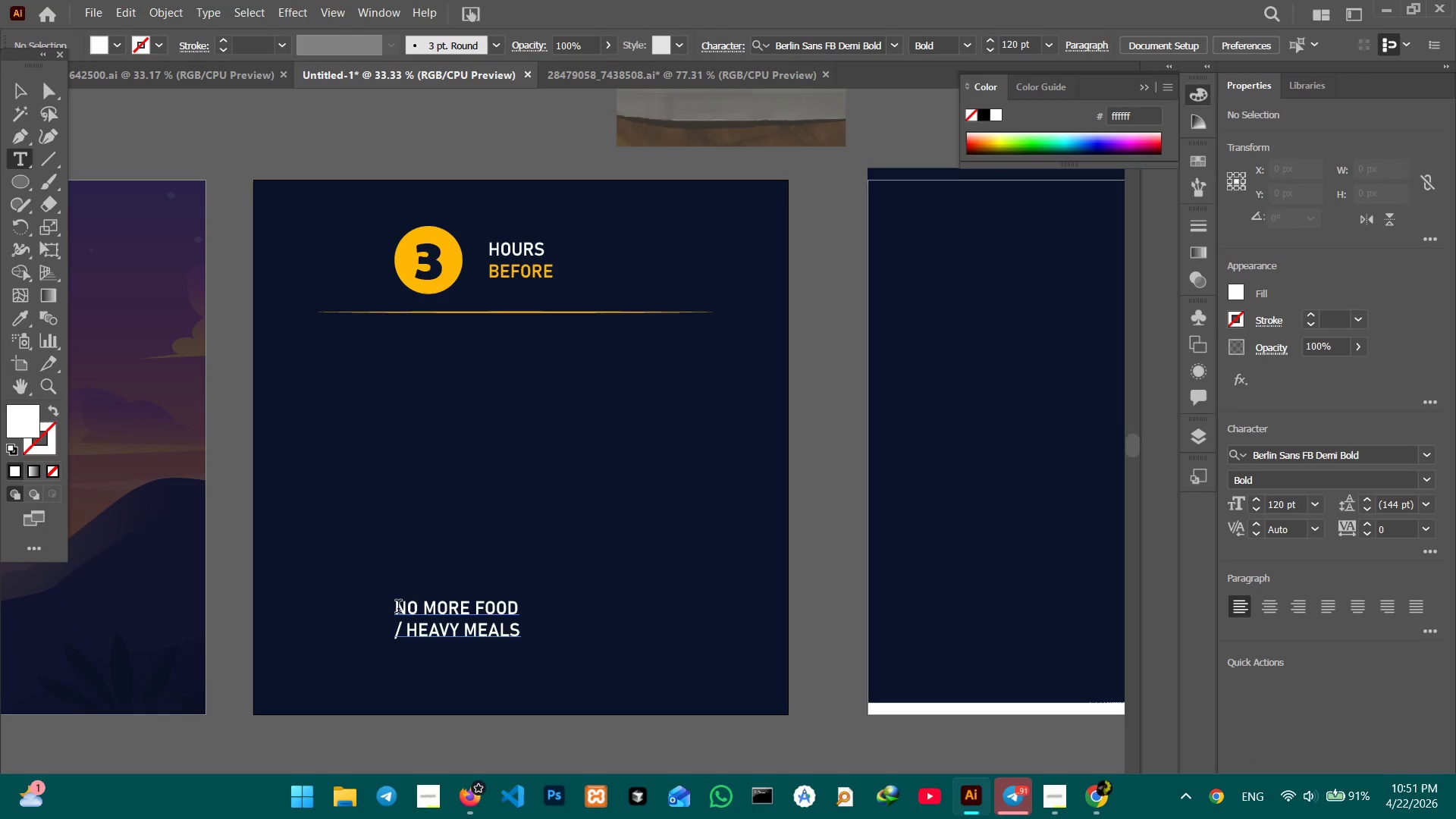 
left_click_drag(start_coordinate=[397, 608], to_coordinate=[536, 613])
 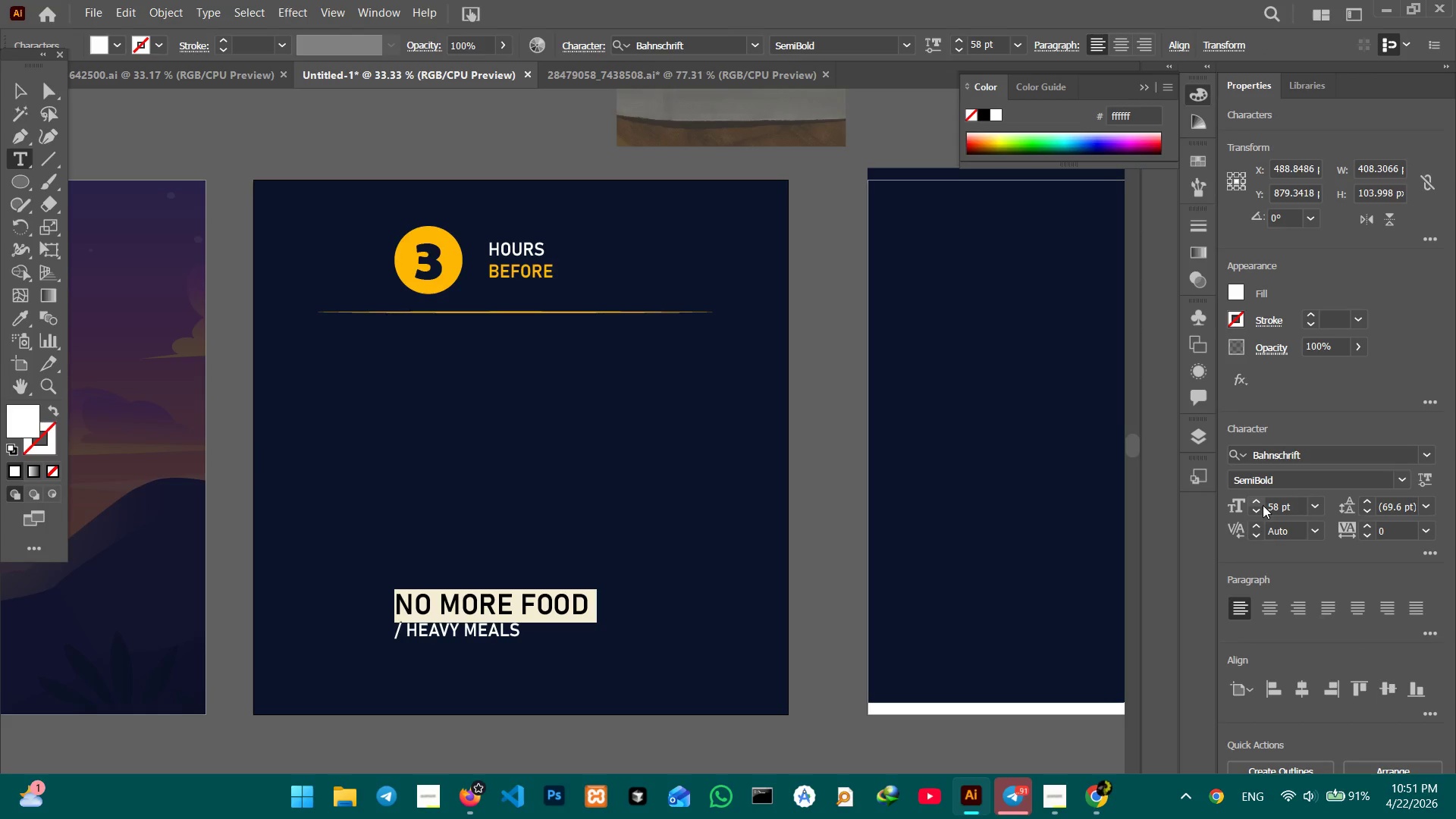 
double_click([1260, 511])
 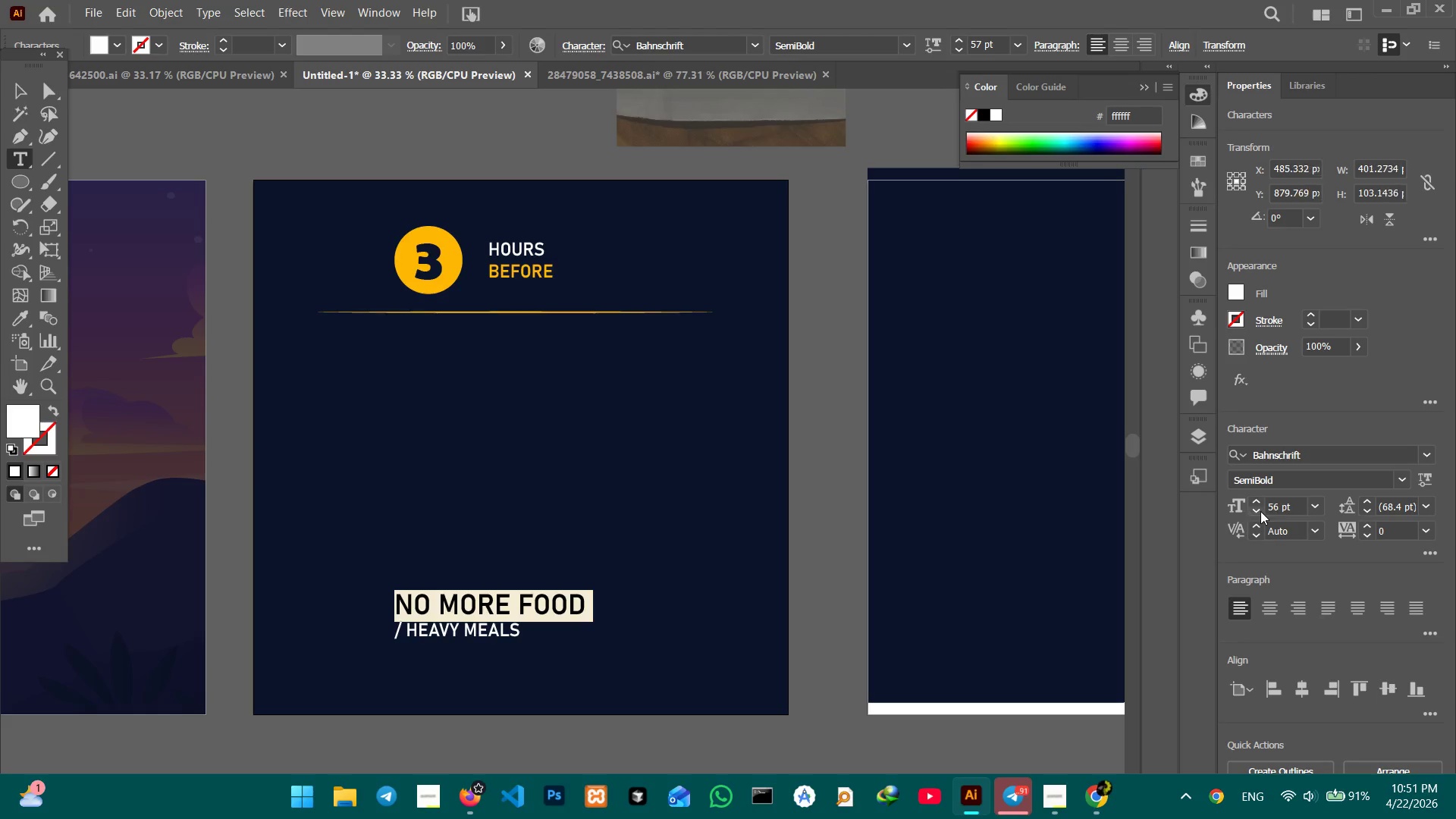 
triple_click([1260, 511])
 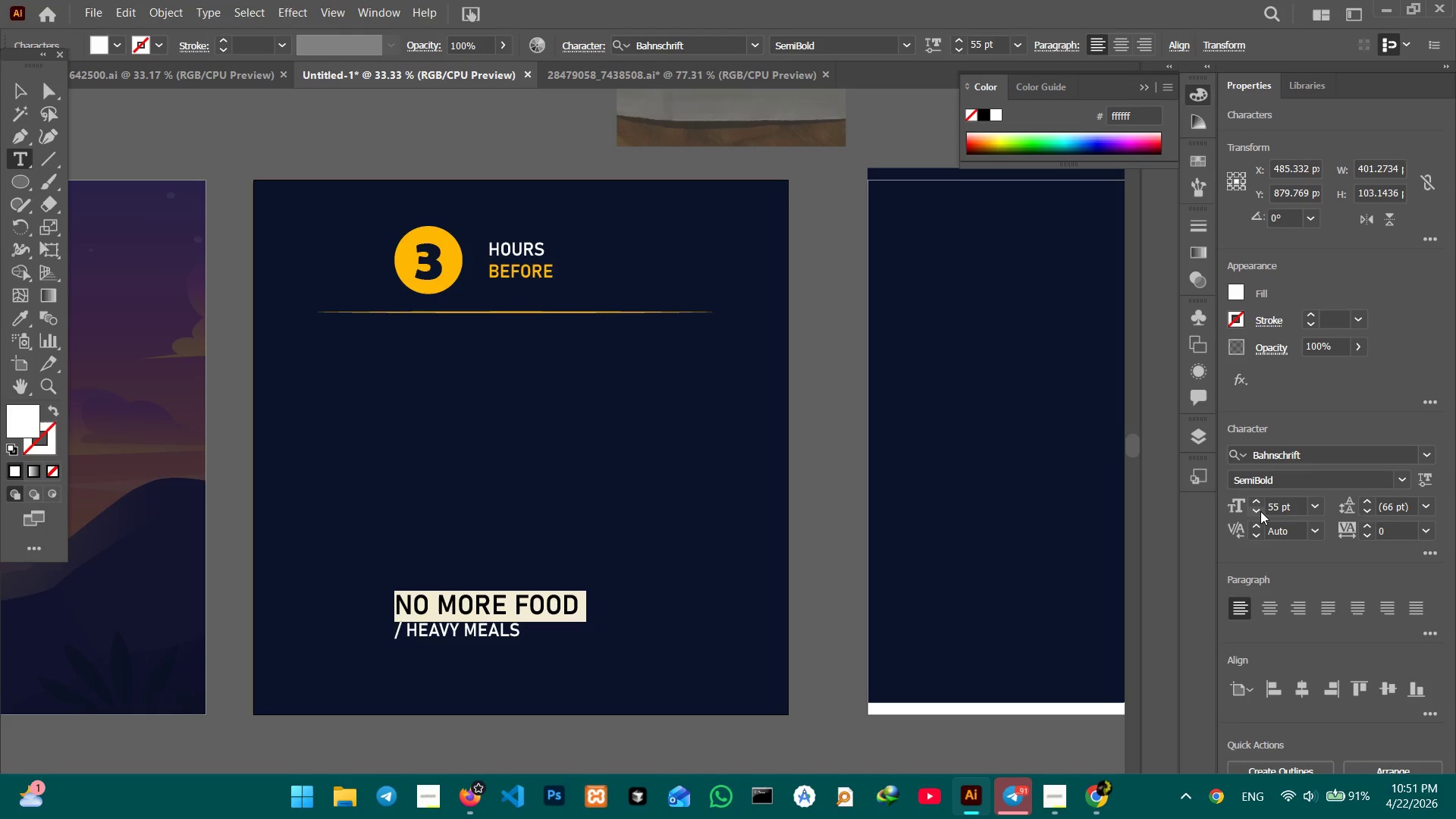 
triple_click([1260, 511])
 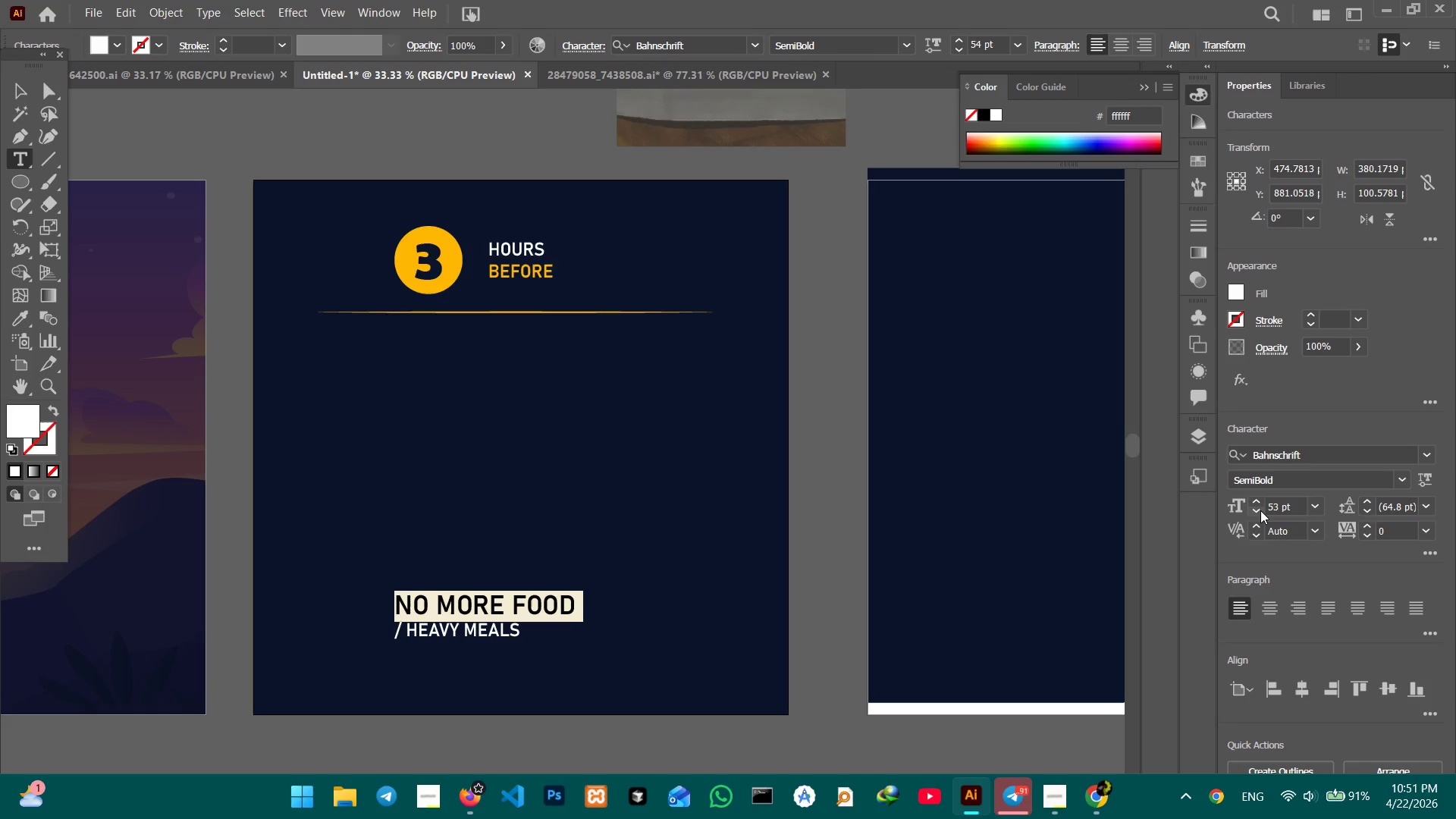 
triple_click([1260, 510])
 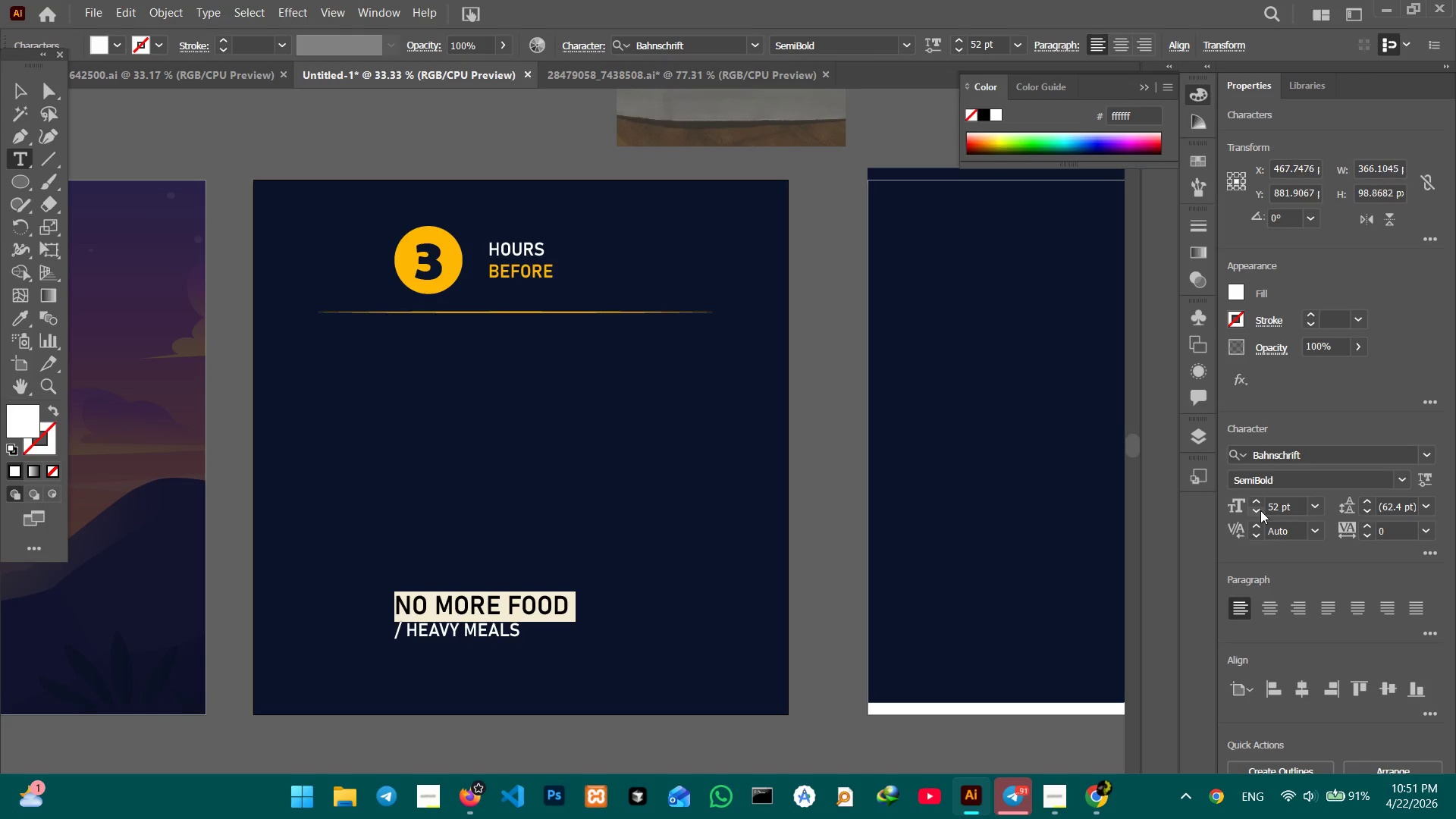 
triple_click([1260, 510])
 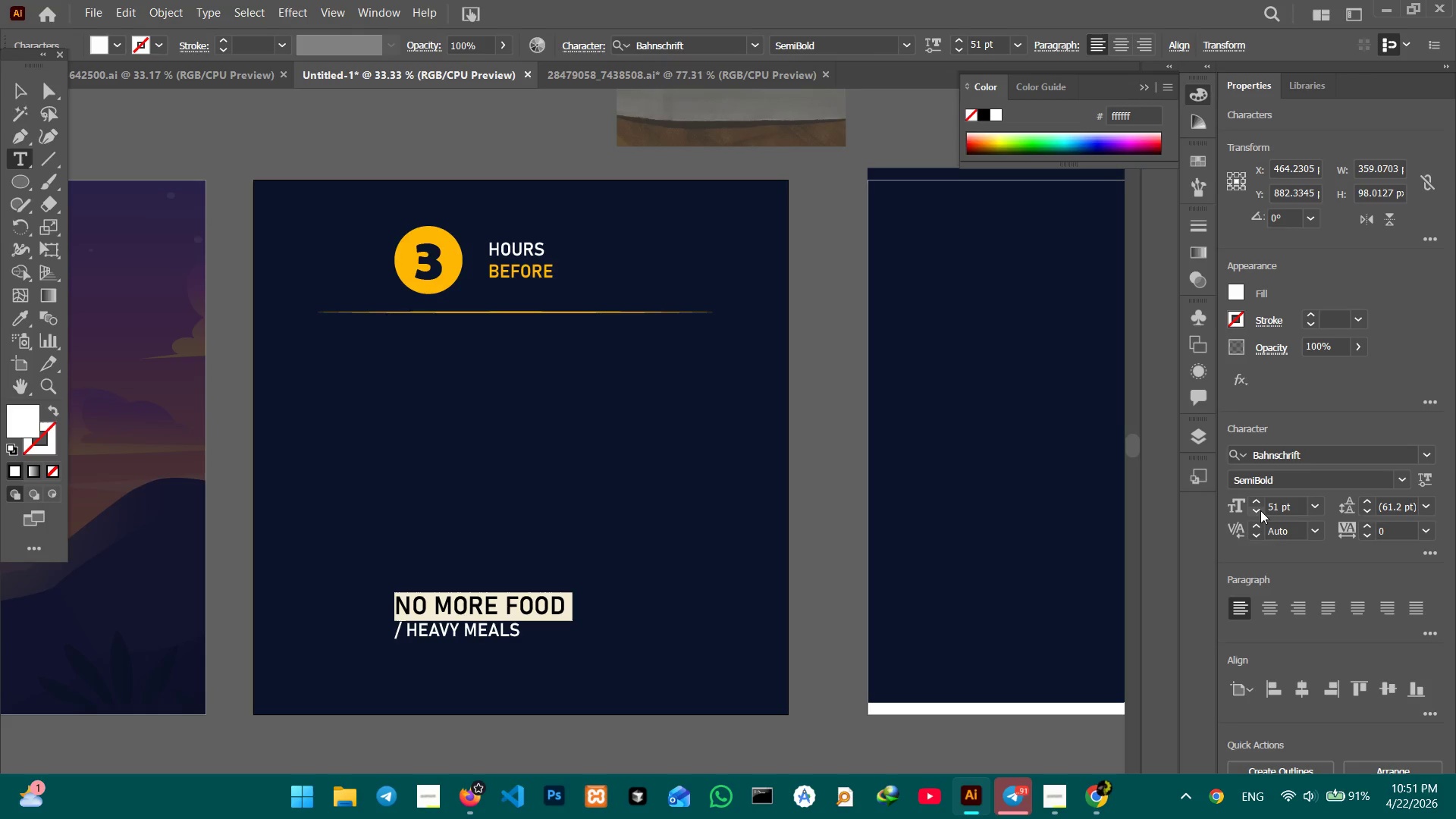 
triple_click([1260, 510])
 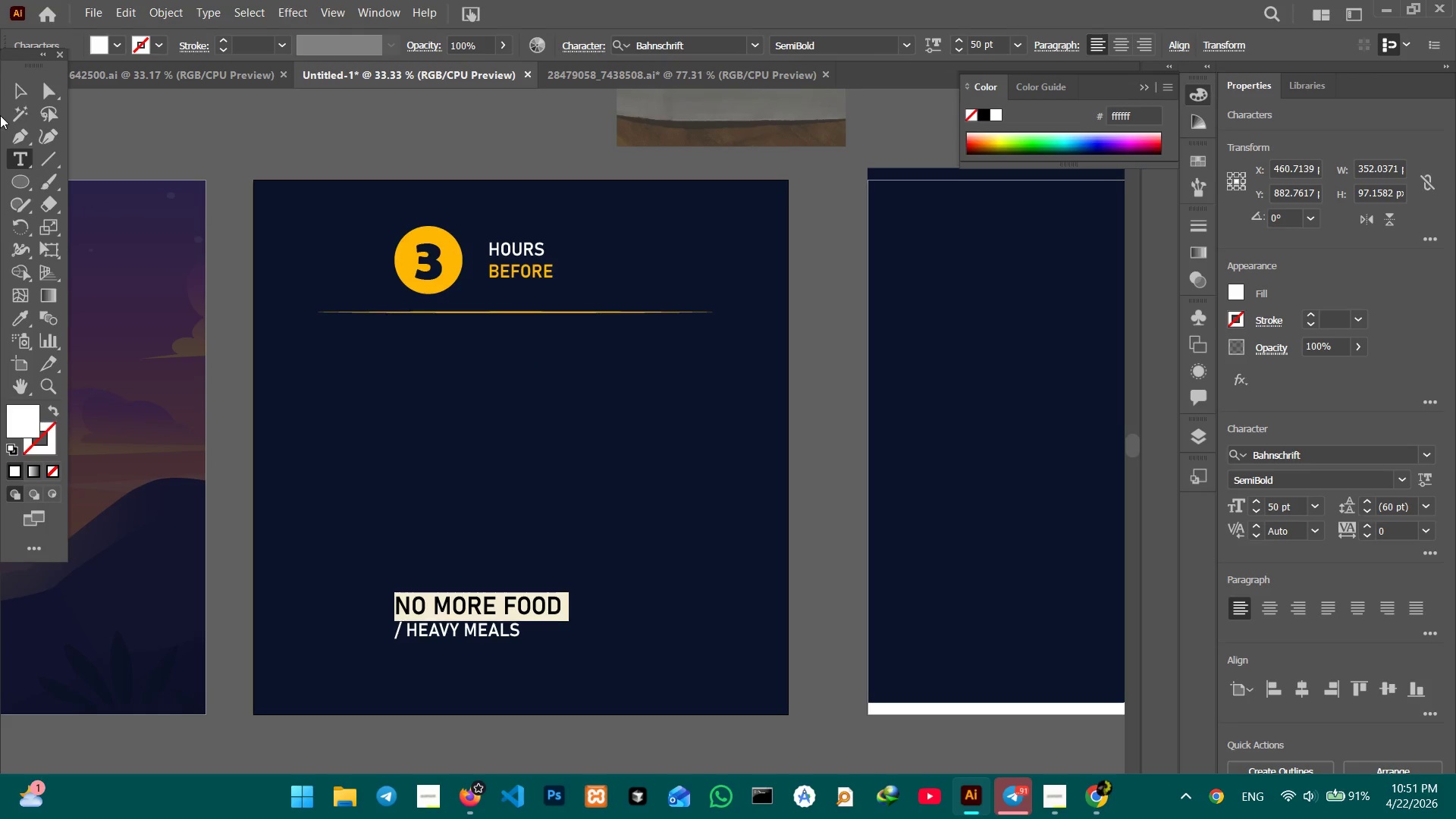 
left_click([20, 94])
 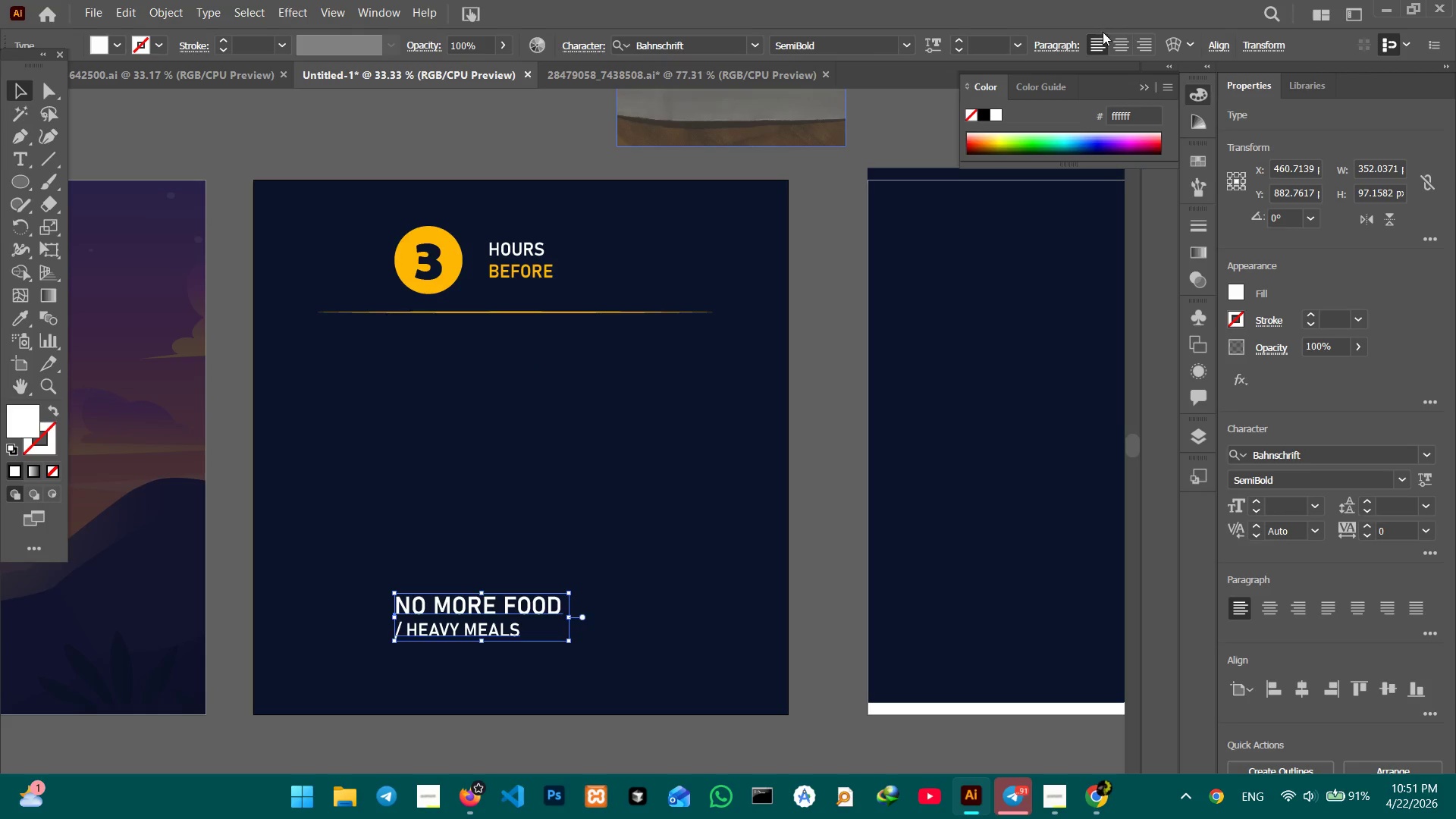 
left_click([1119, 42])
 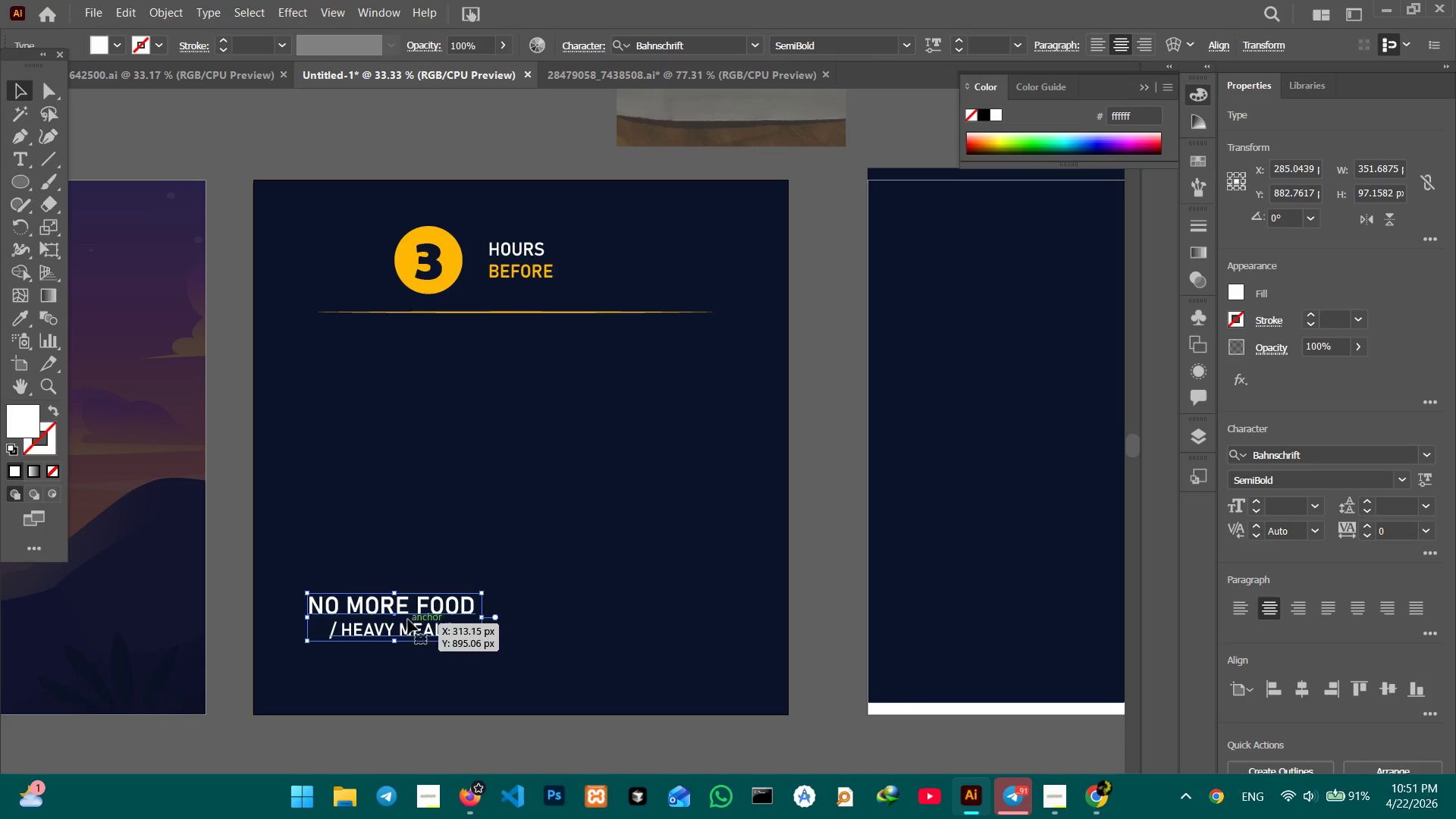 
left_click_drag(start_coordinate=[407, 615], to_coordinate=[507, 617])
 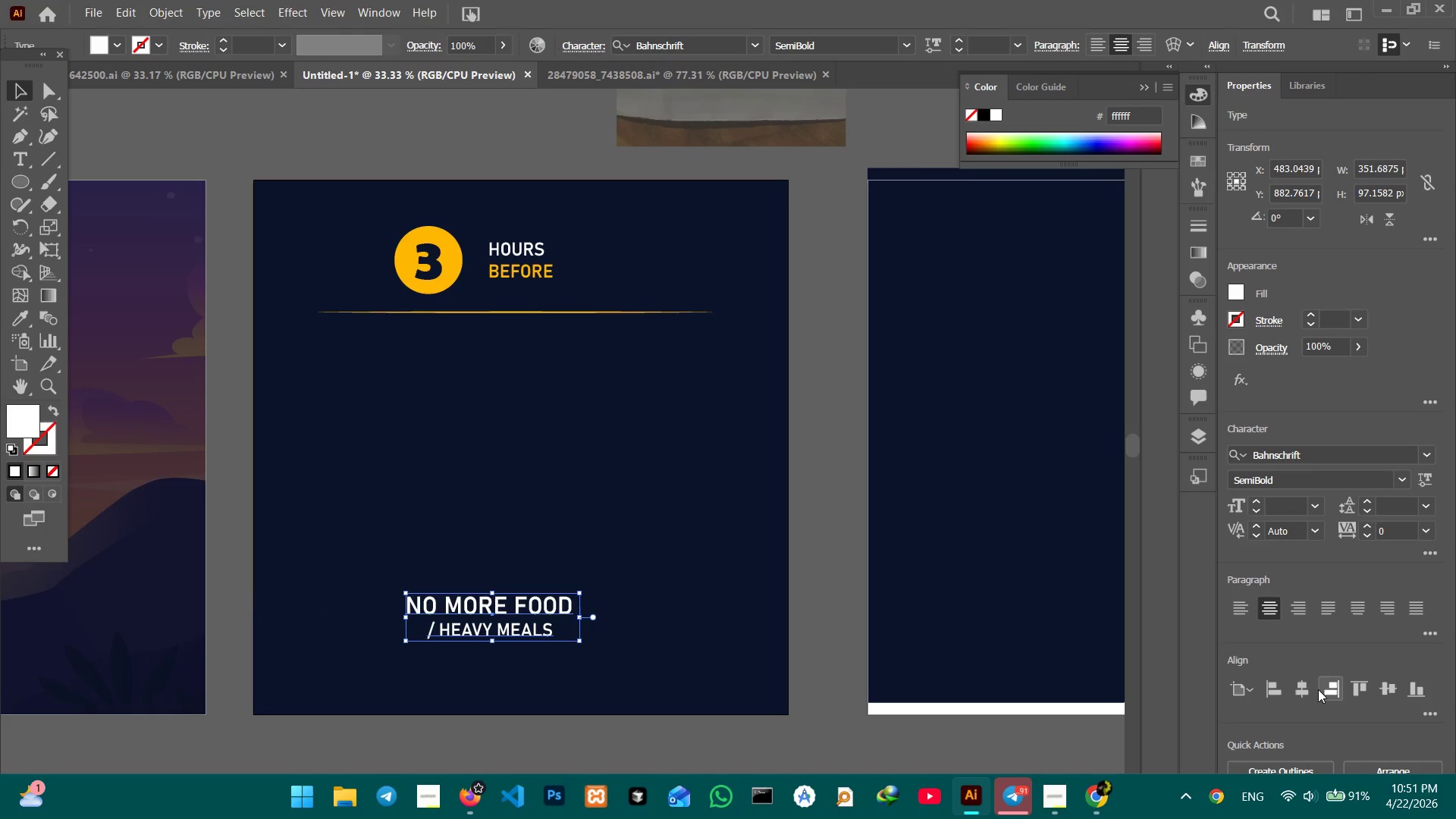 
left_click([1304, 694])
 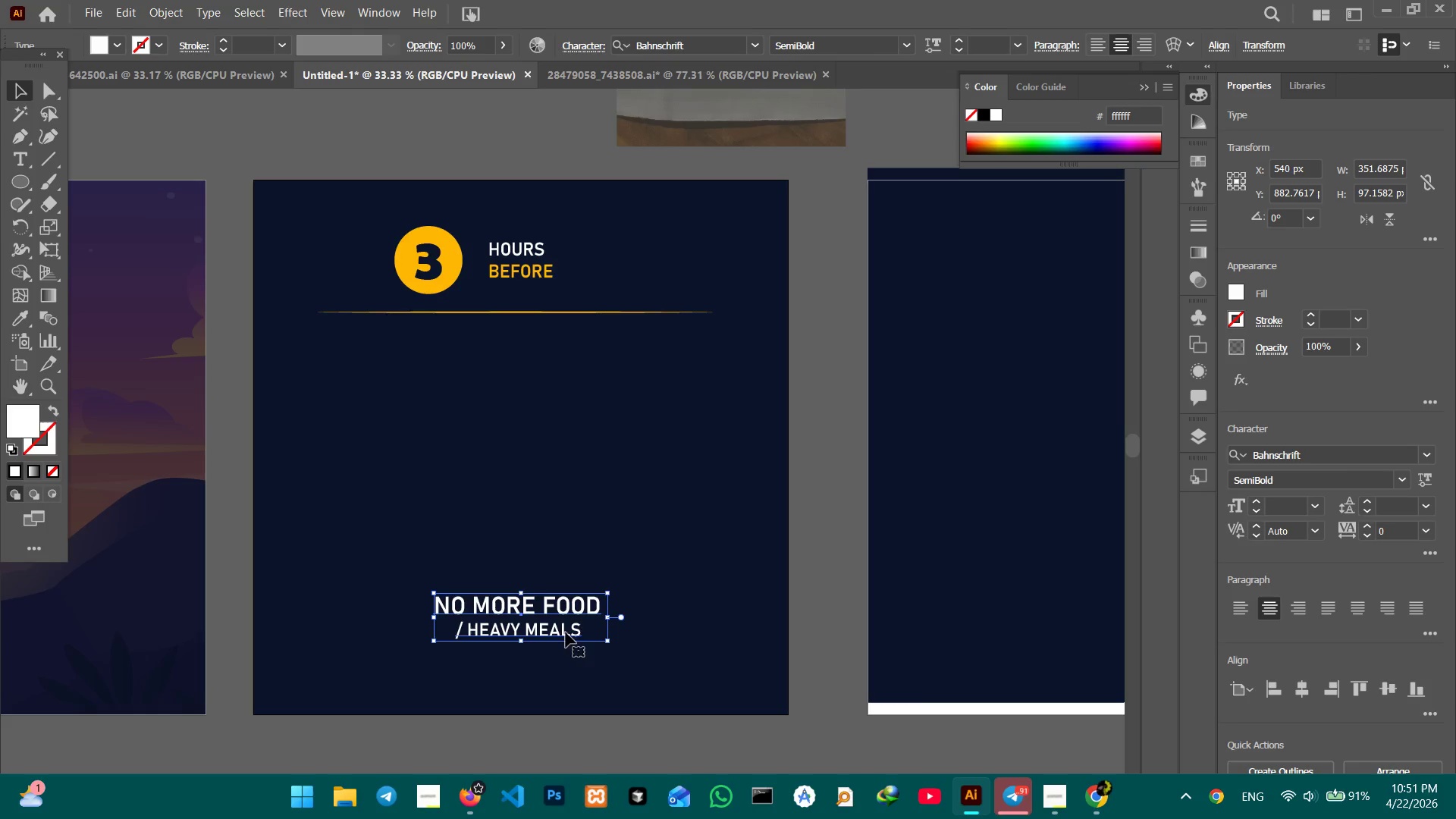 
double_click([566, 632])
 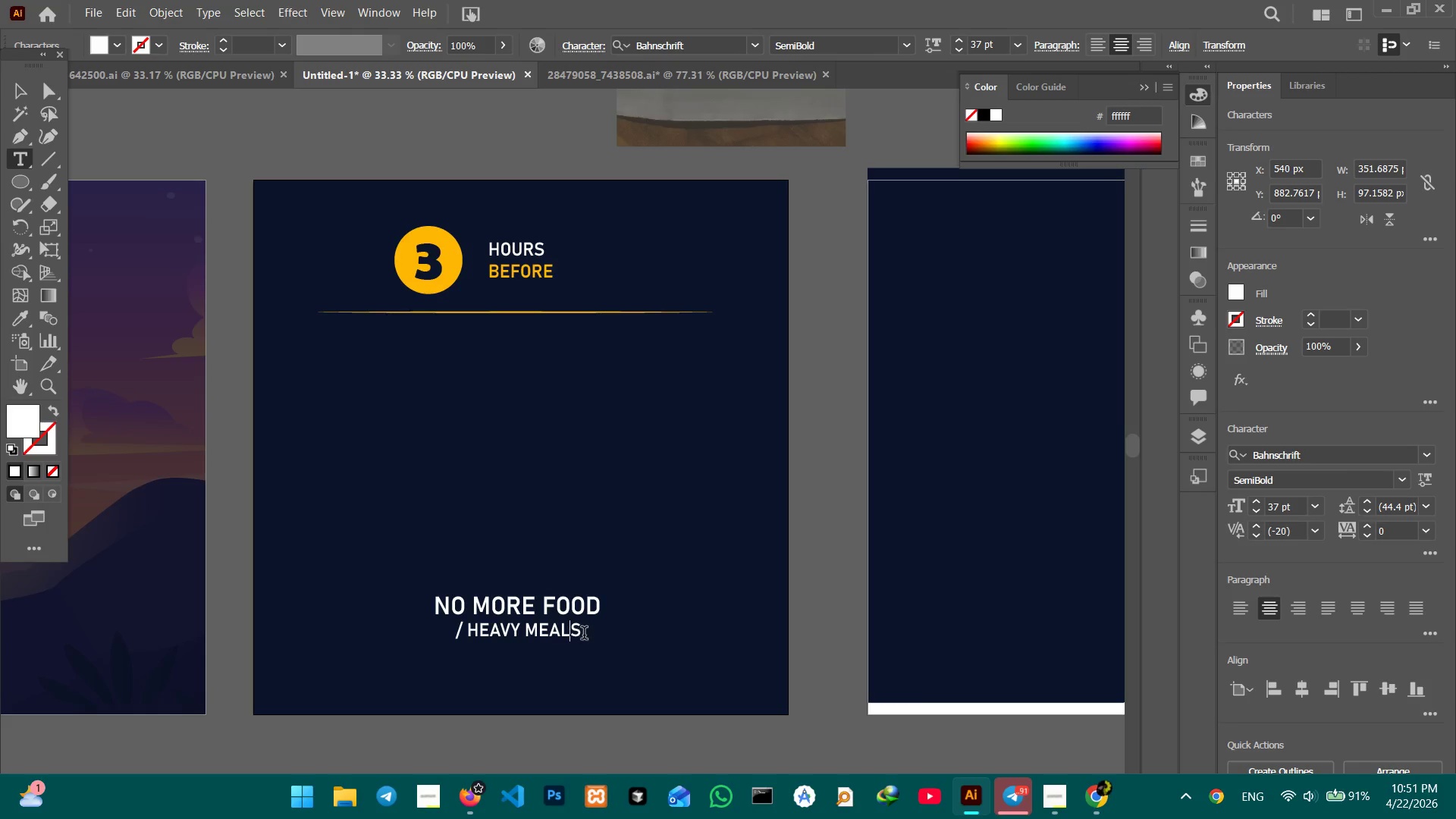 
left_click_drag(start_coordinate=[584, 635], to_coordinate=[526, 629])
 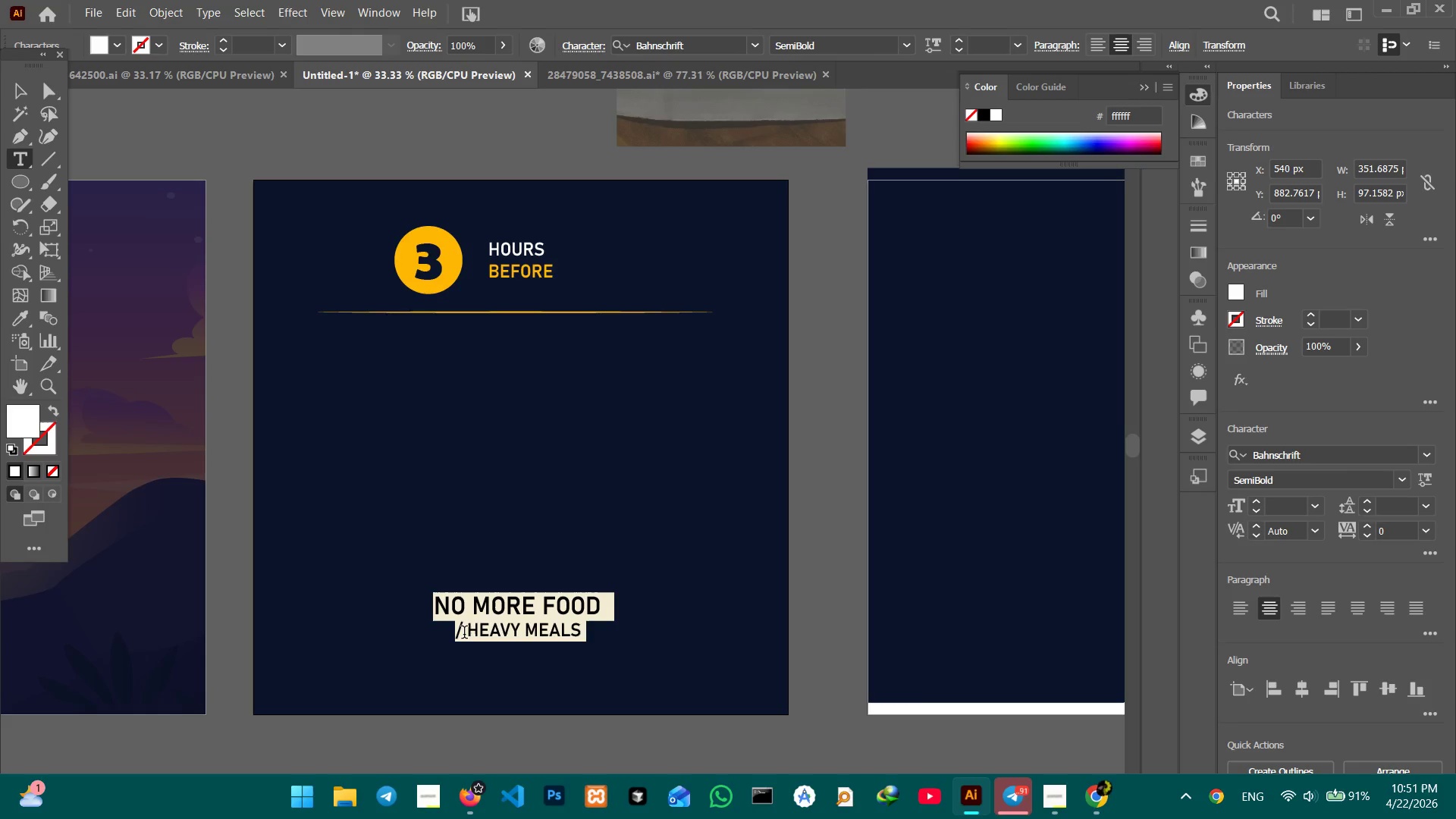 
left_click([464, 634])
 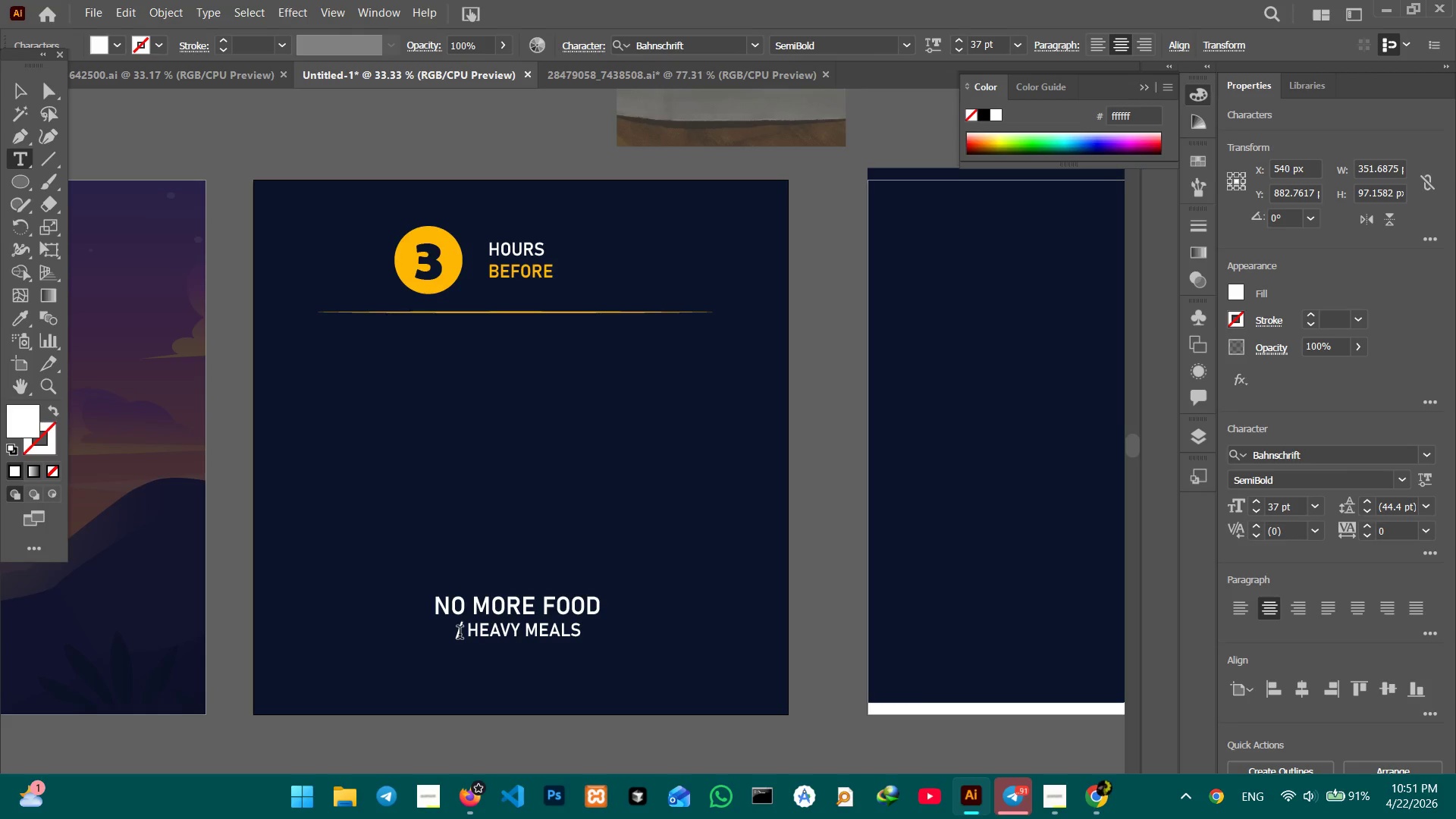 
left_click_drag(start_coordinate=[460, 634], to_coordinate=[635, 647])
 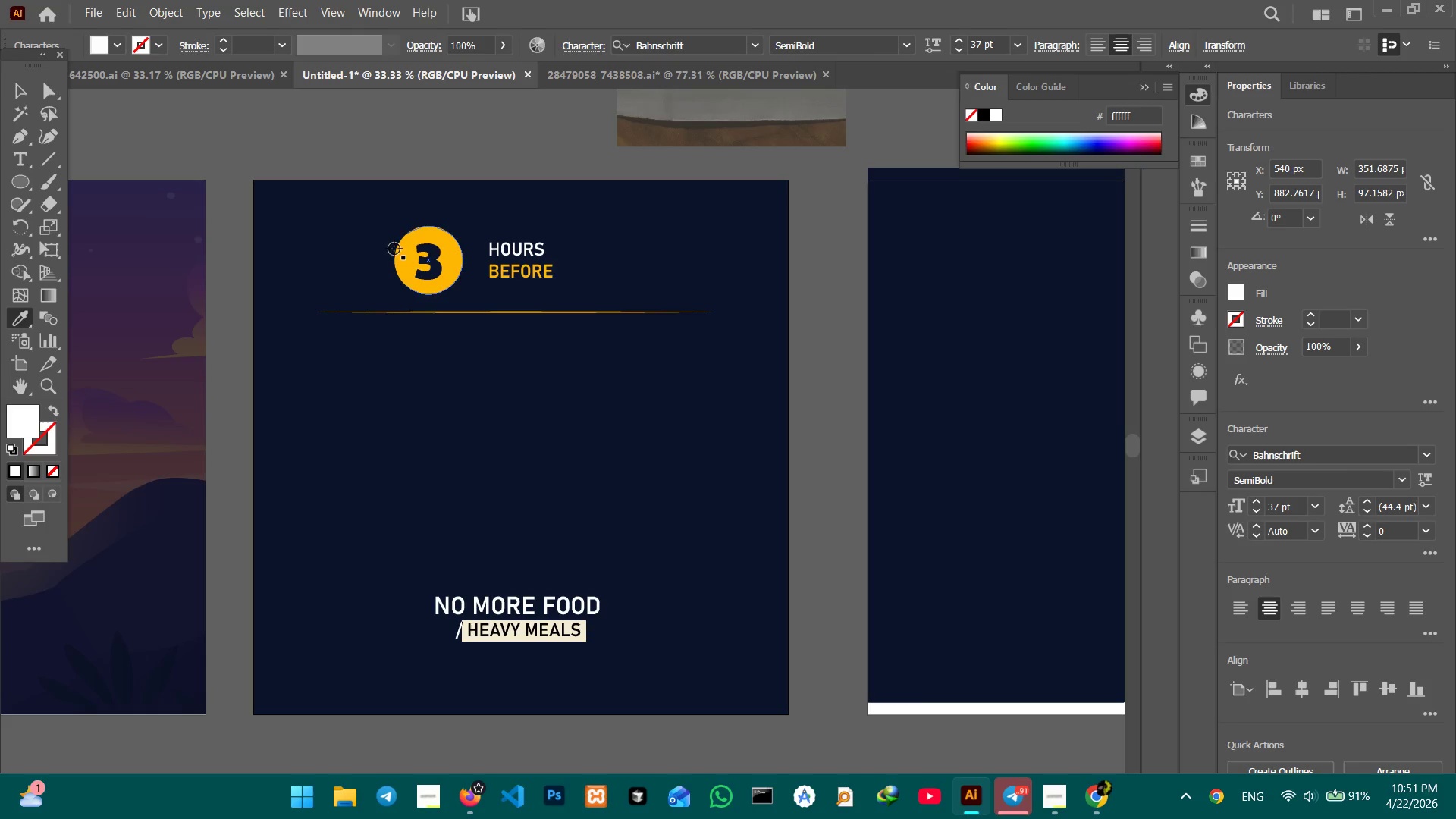 
left_click([395, 257])
 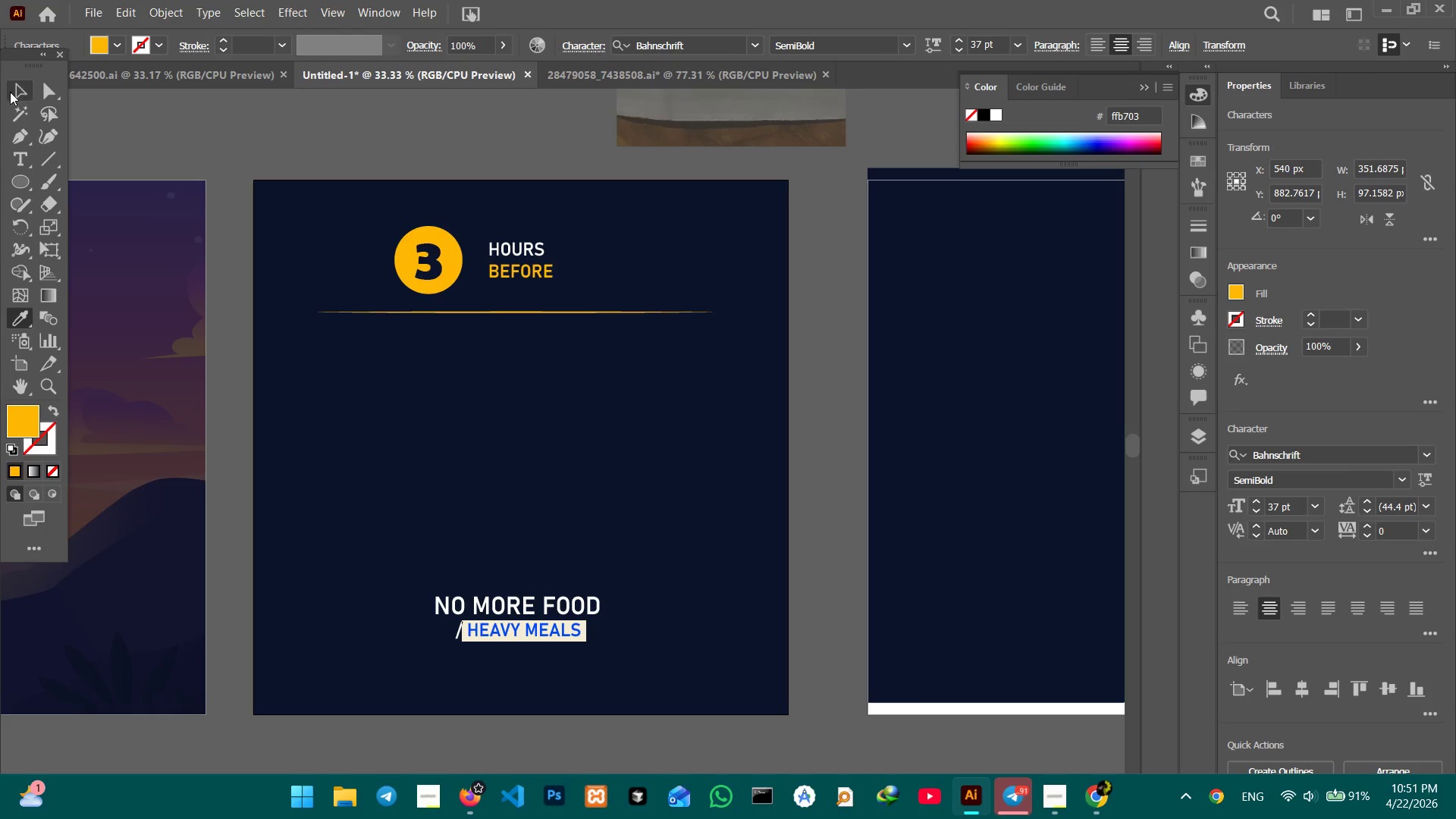 
double_click([197, 130])
 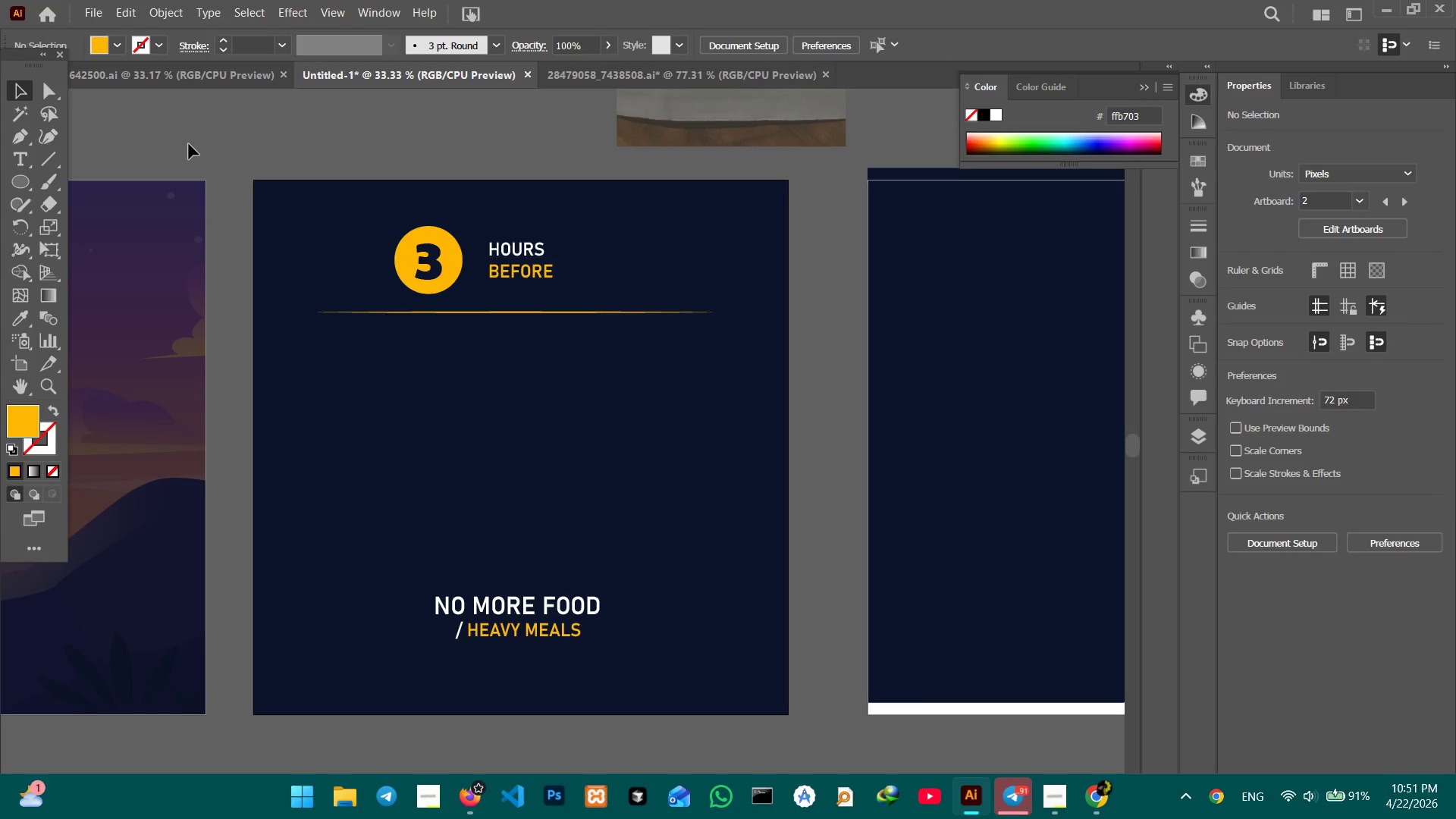 
key(Control+V)
 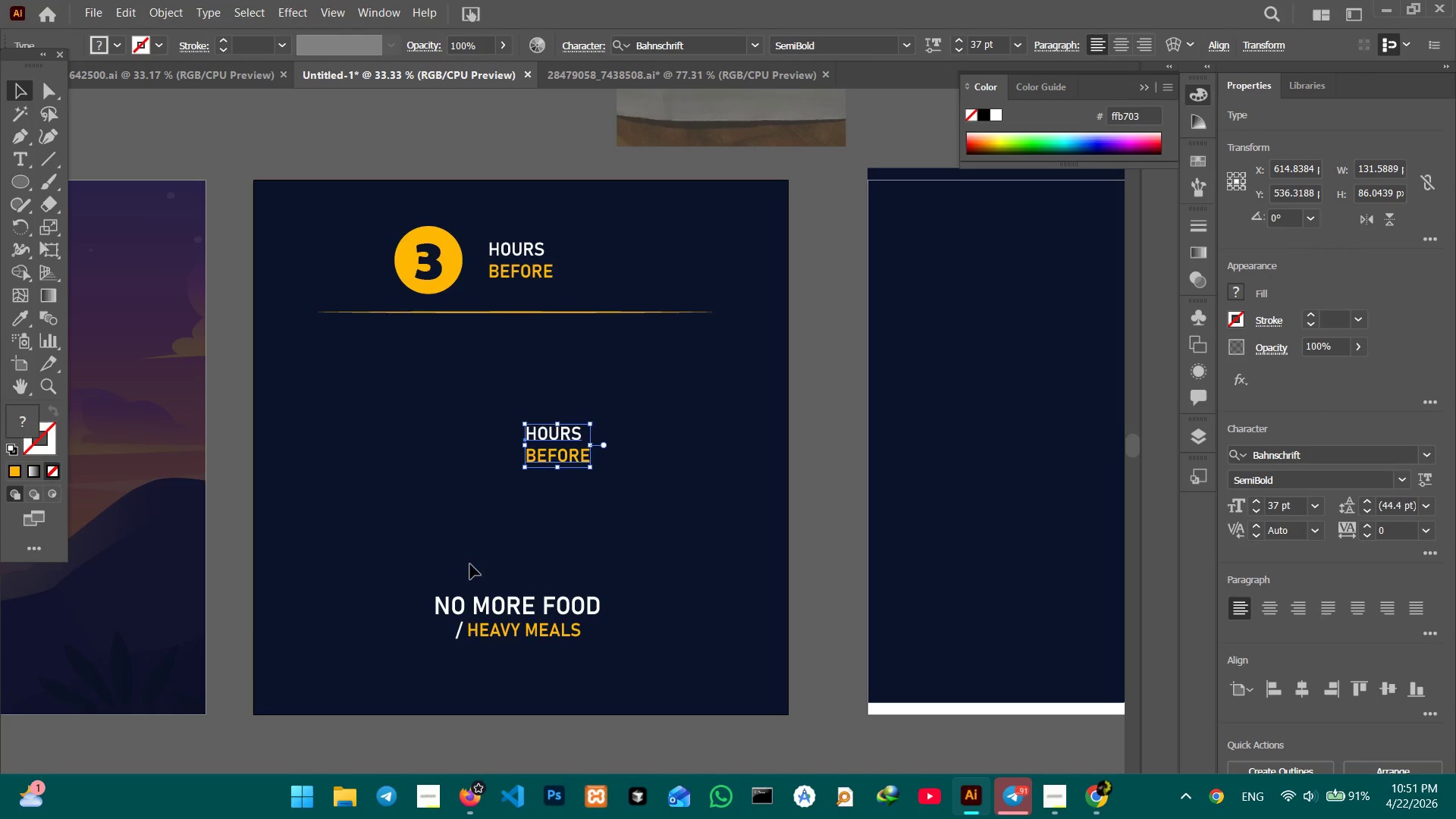 
key(Backspace)
 